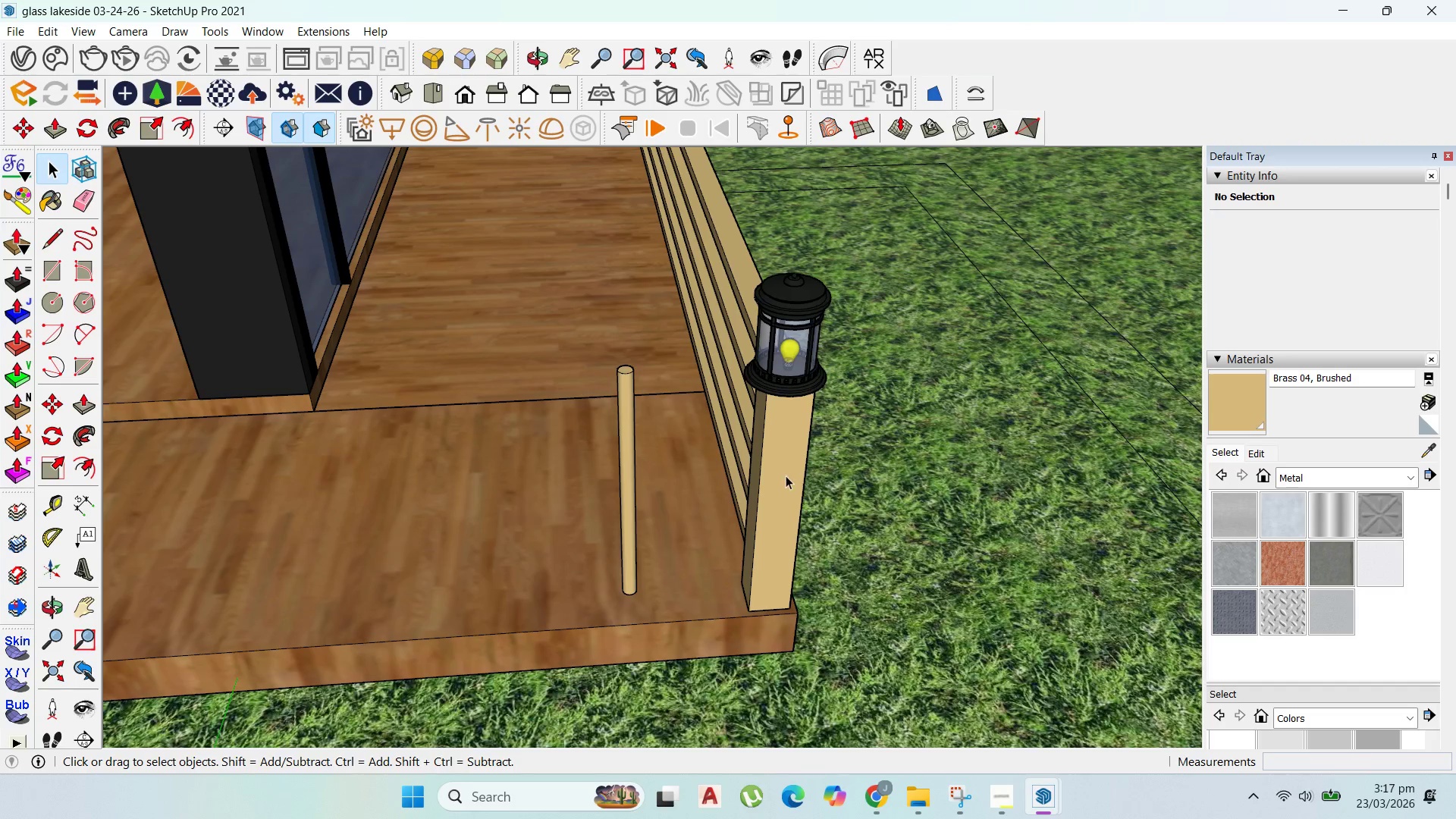 
left_click([790, 479])
 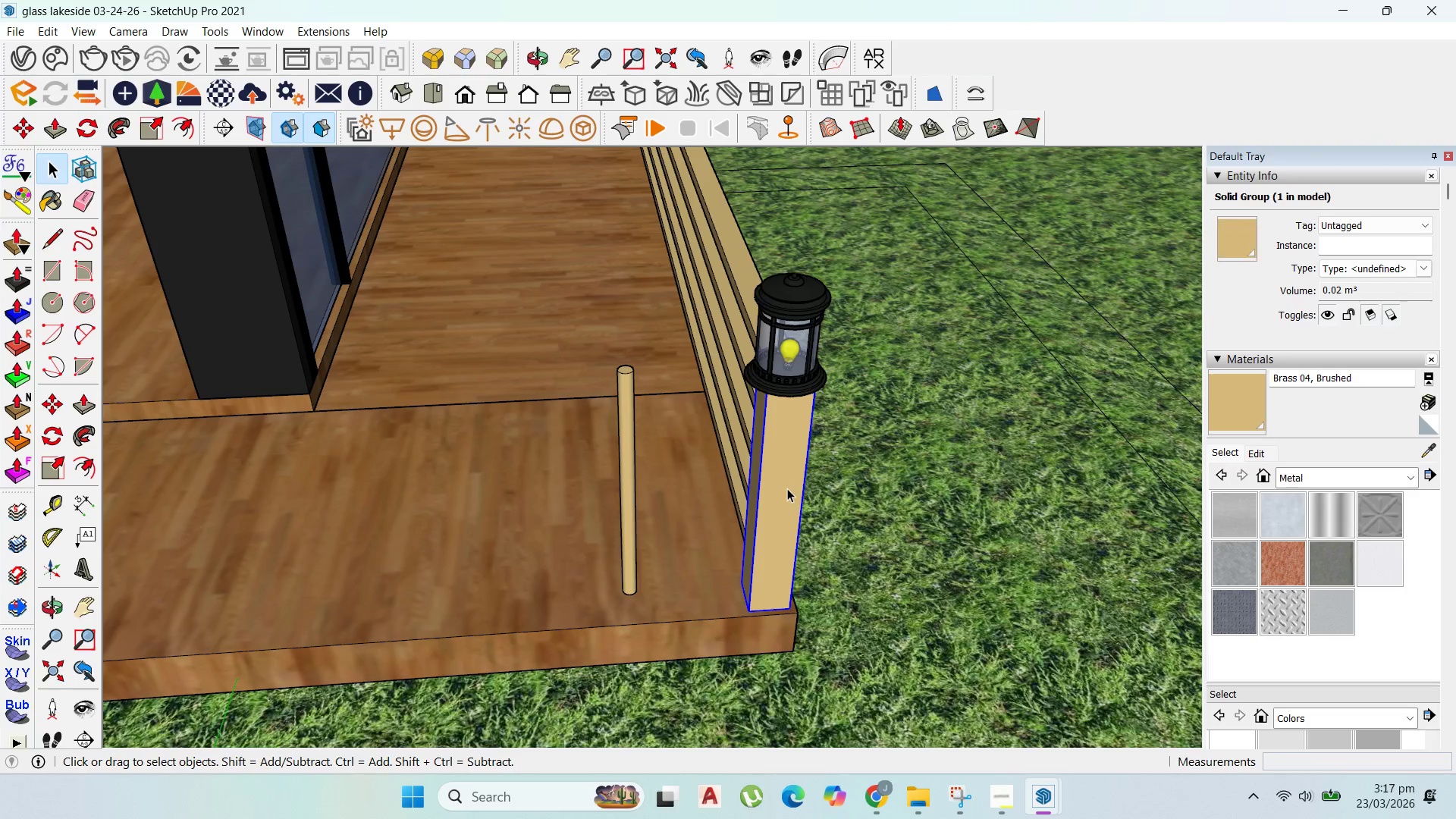 
key(Home)
 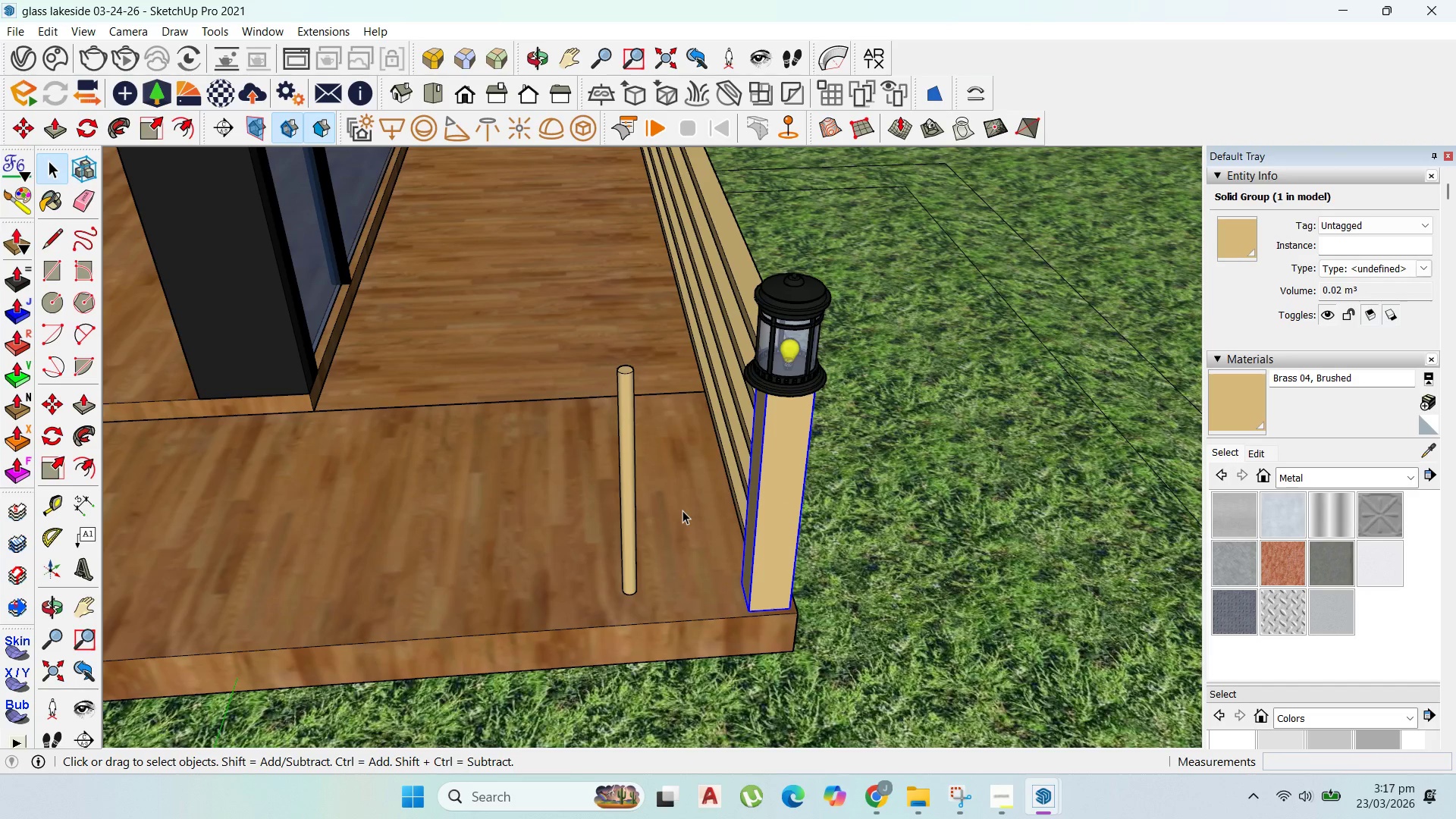 
key(Delete)
 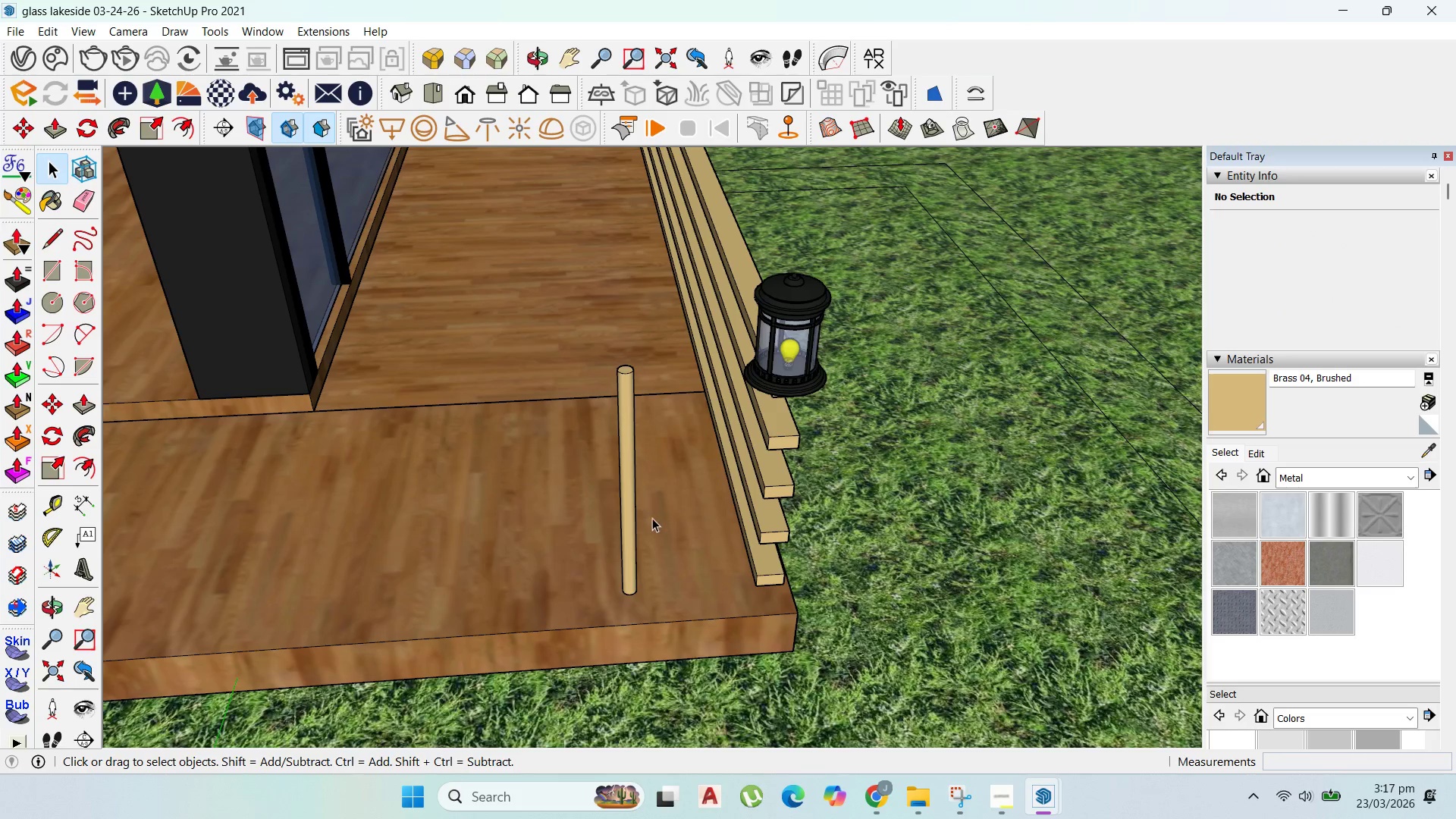 
left_click([632, 514])
 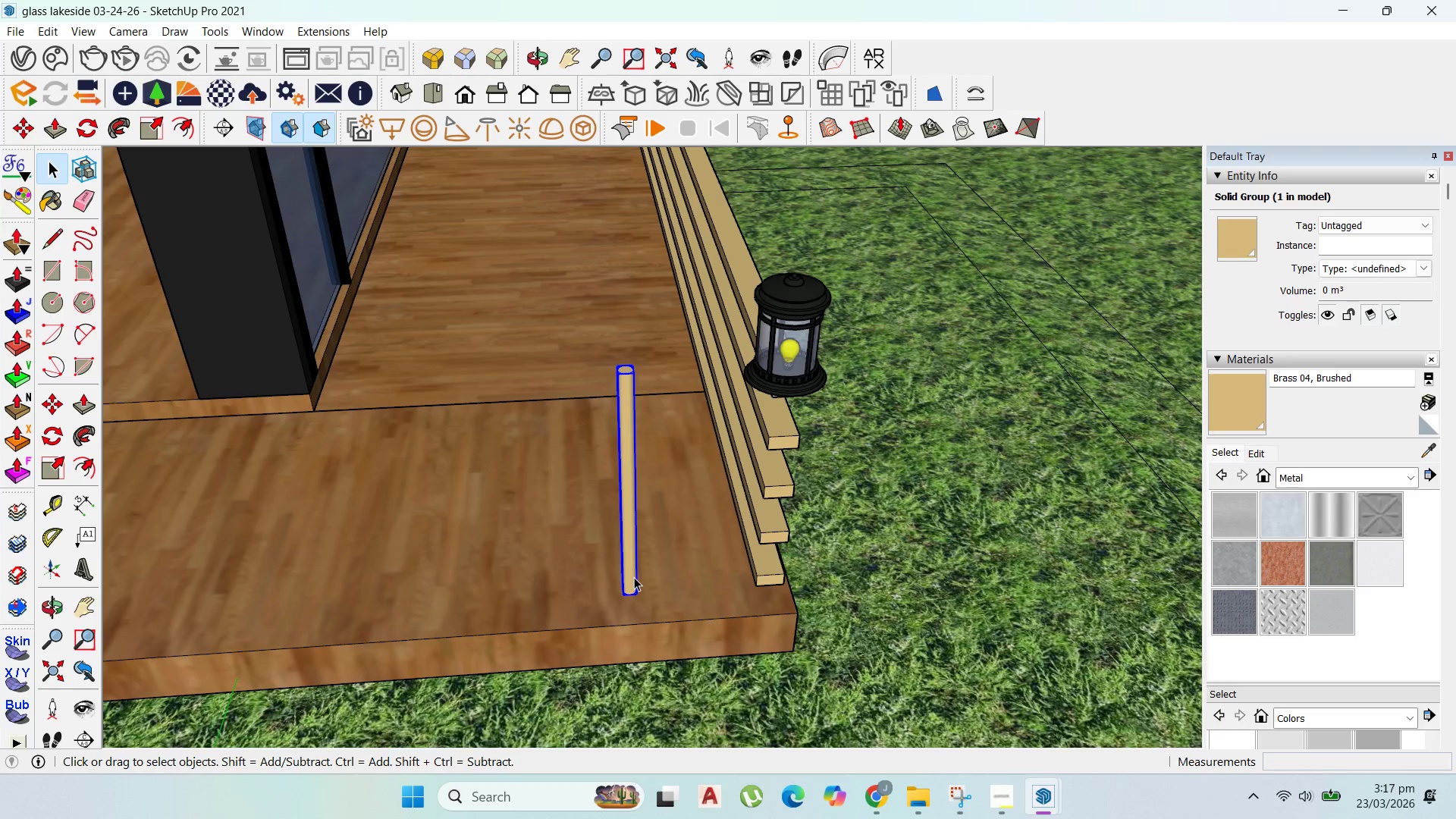 
key(M)
 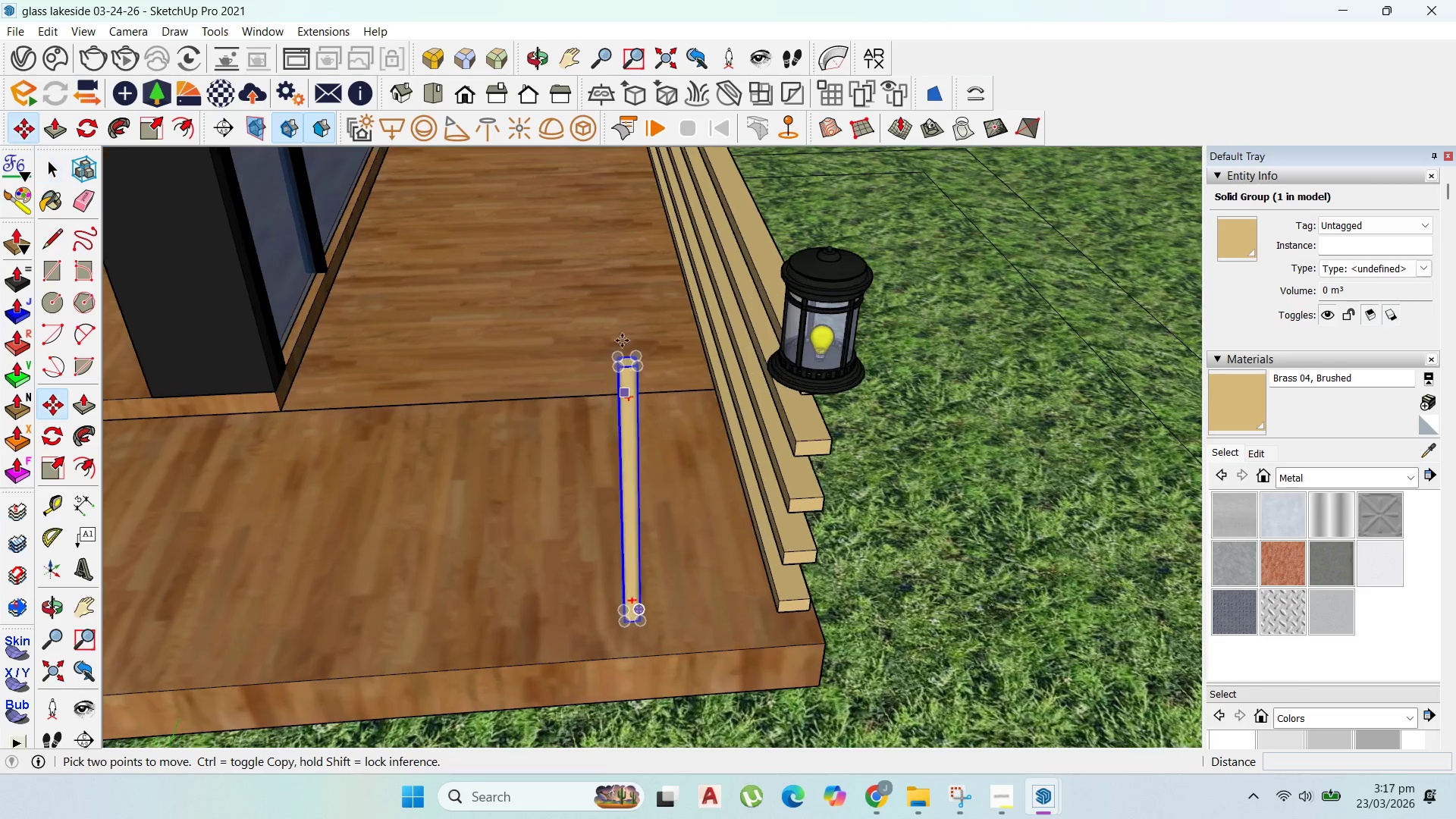 
scroll: coordinate [624, 347], scroll_direction: up, amount: 3.0
 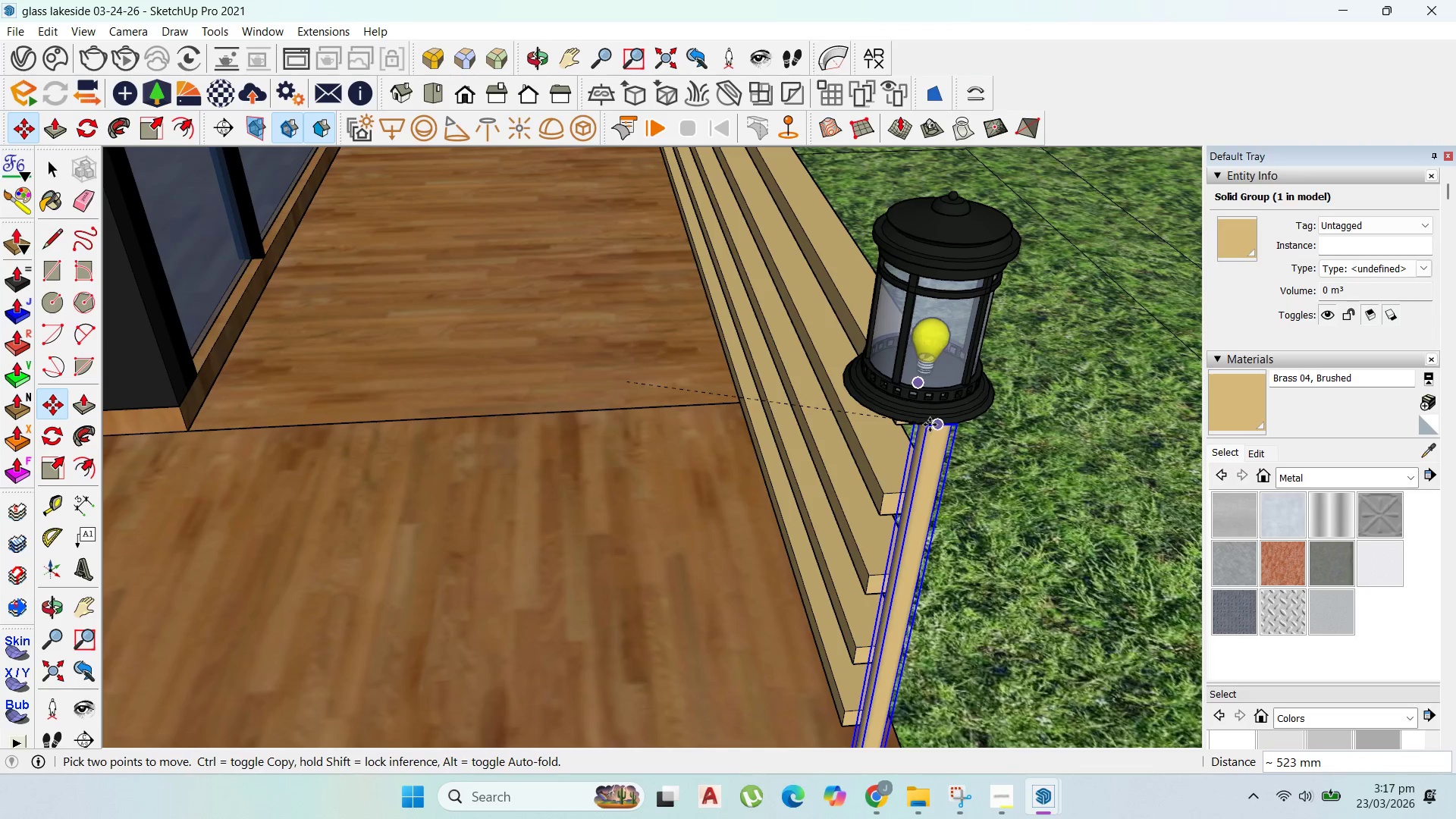 
left_click([923, 419])
 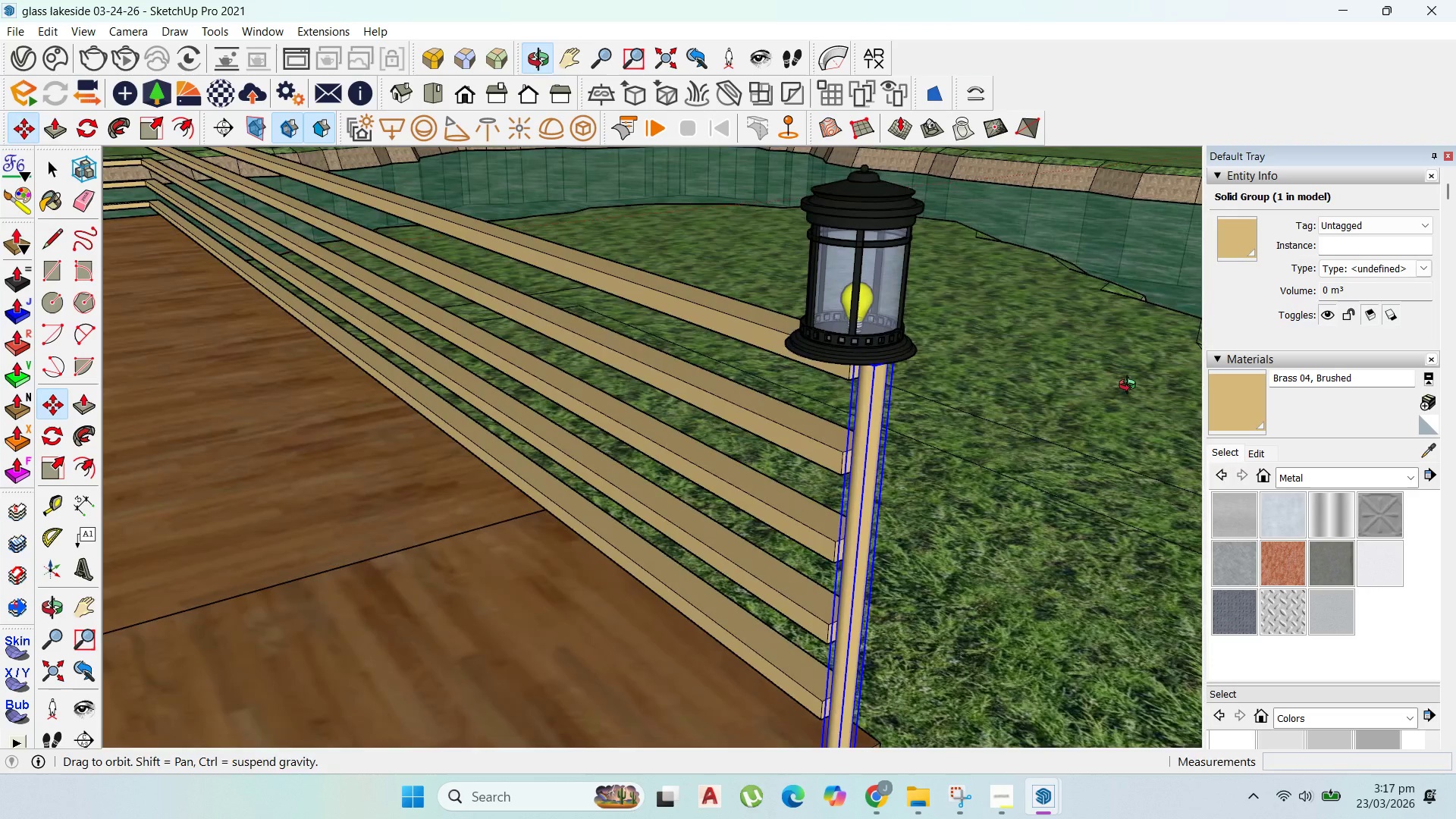 
scroll: coordinate [795, 476], scroll_direction: down, amount: 3.0
 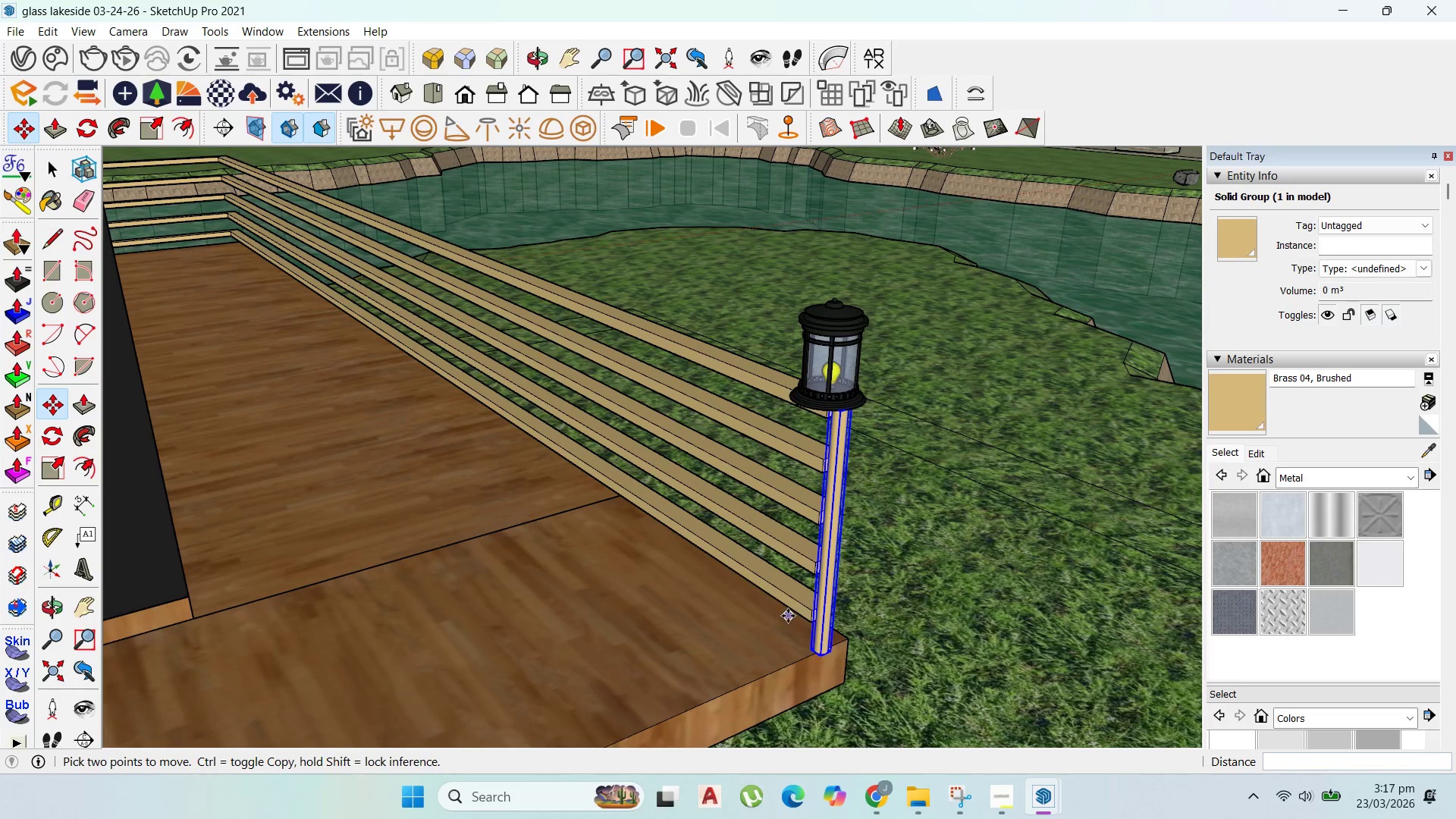 
scroll: coordinate [799, 631], scroll_direction: up, amount: 3.0
 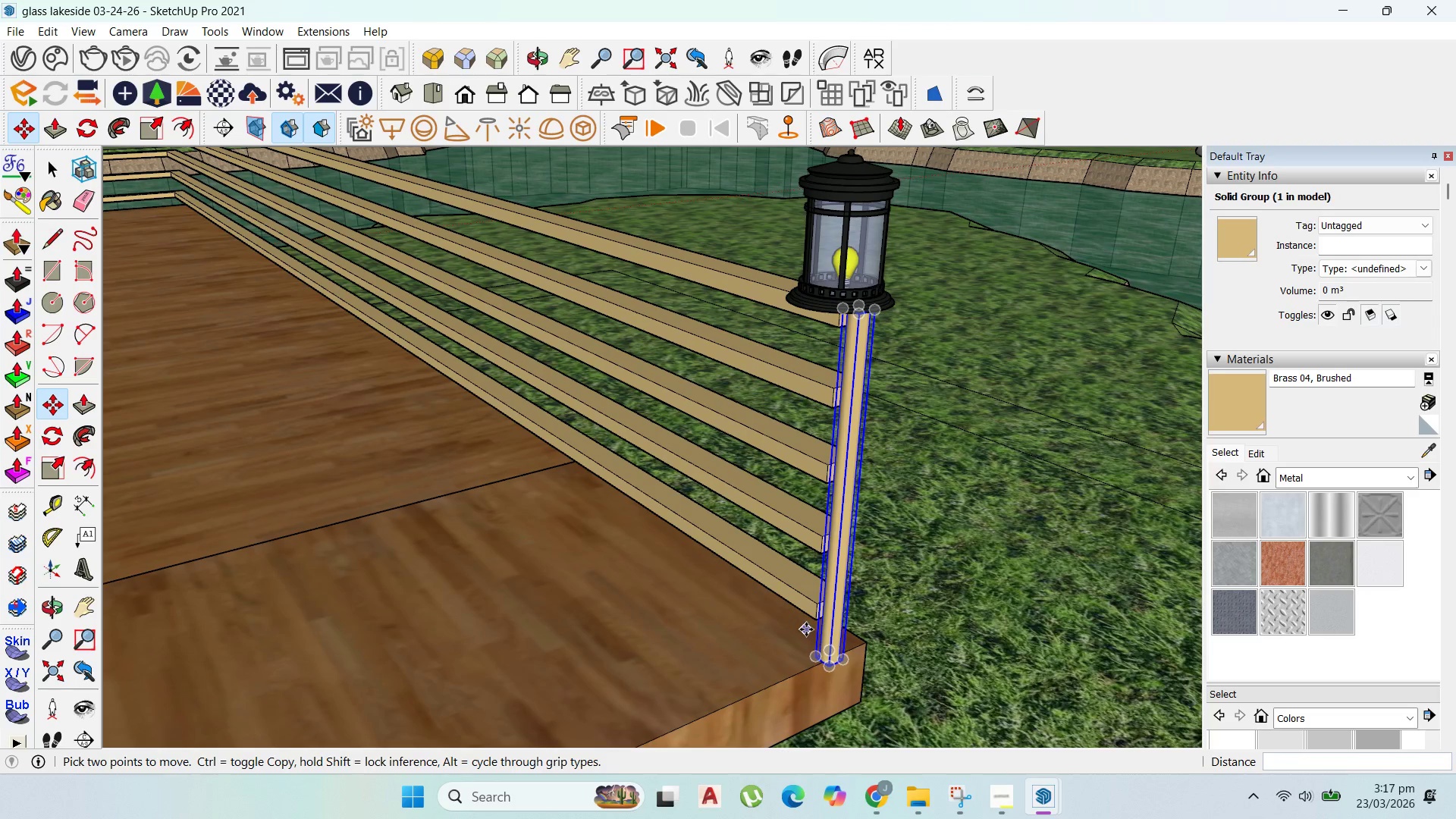 
key(Delete)
 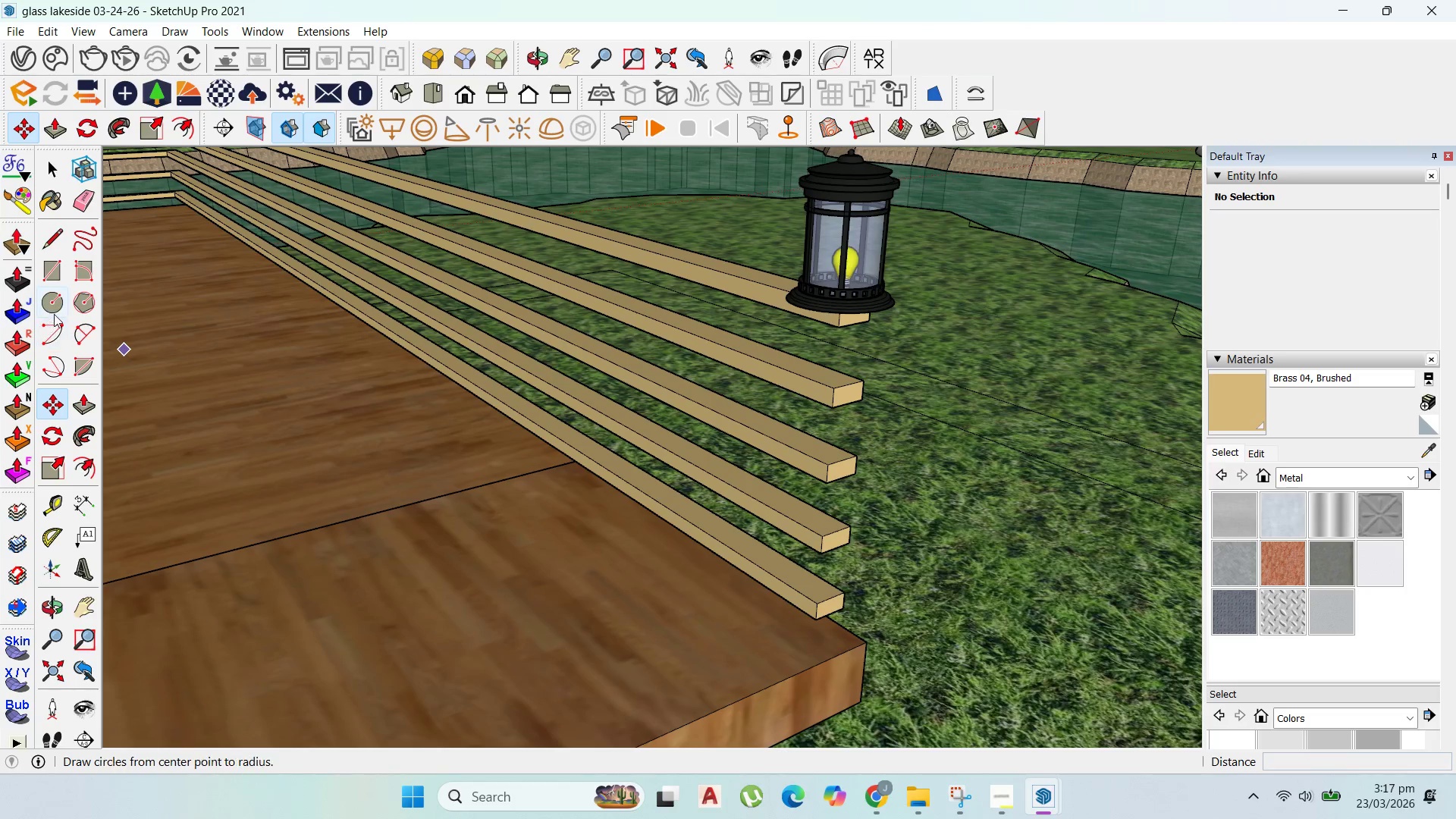 
left_click_drag(start_coordinate=[51, 302], to_coordinate=[58, 305])
 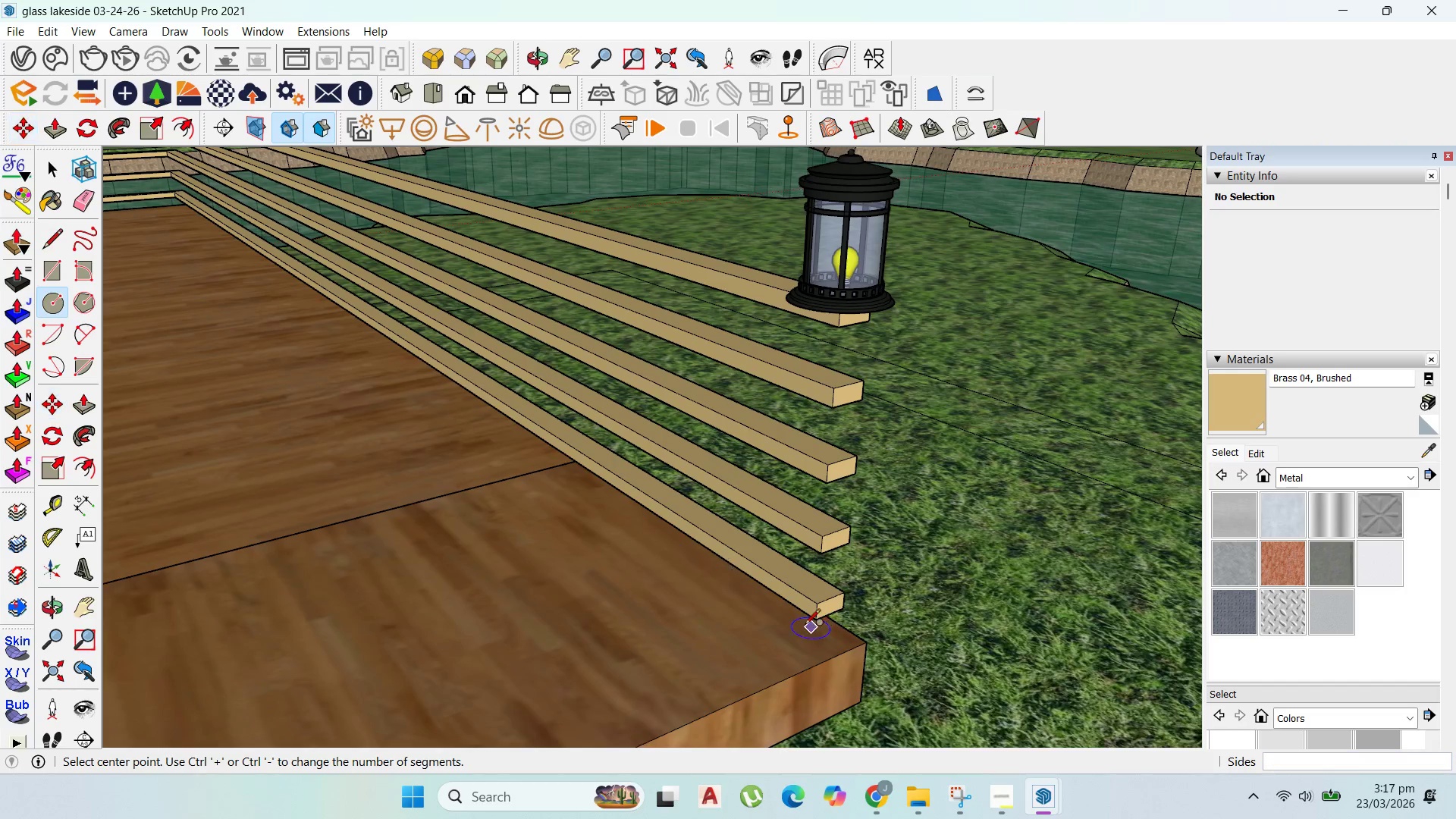 
scroll: coordinate [799, 654], scroll_direction: up, amount: 6.0
 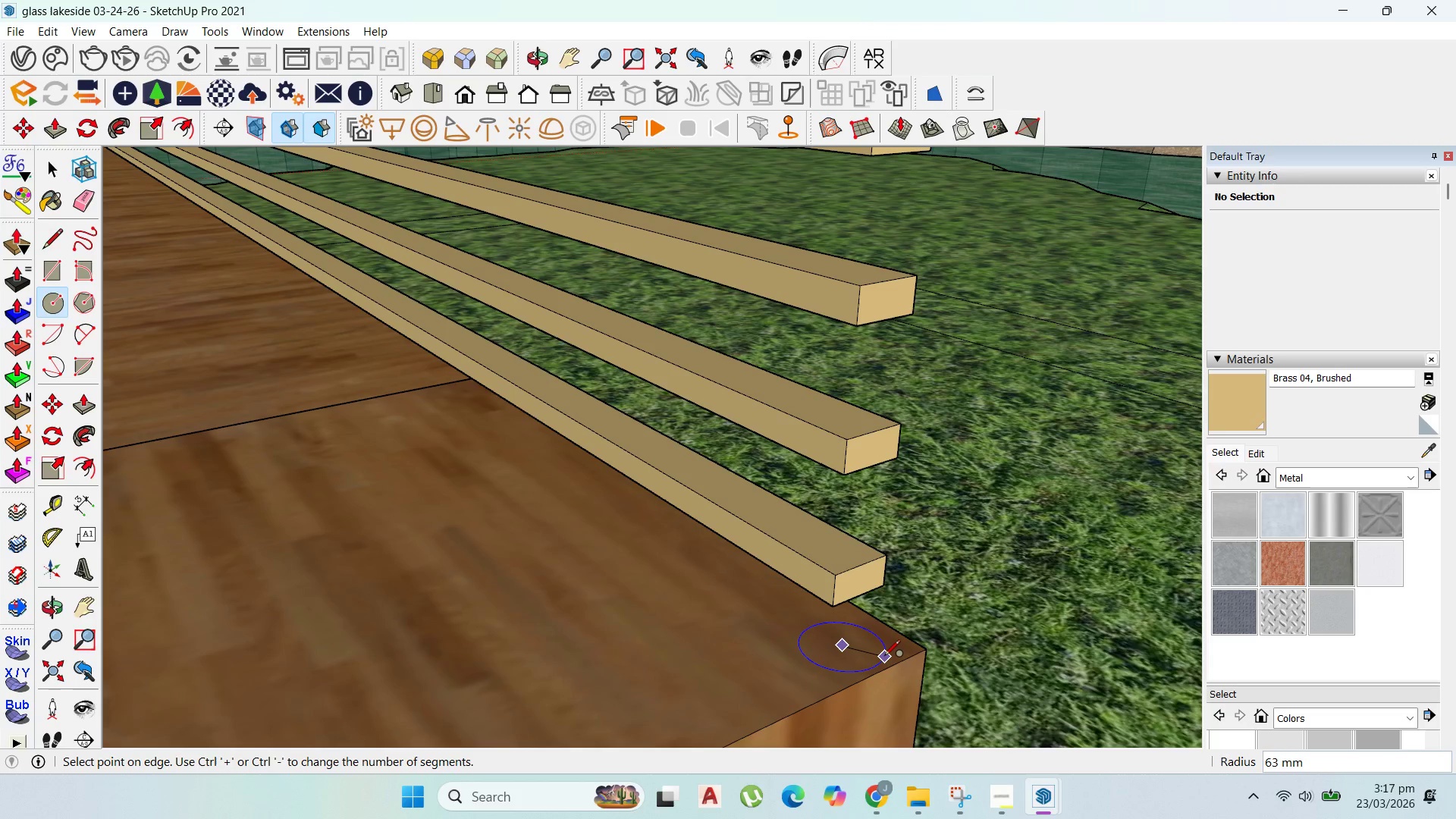 
left_click([886, 657])
 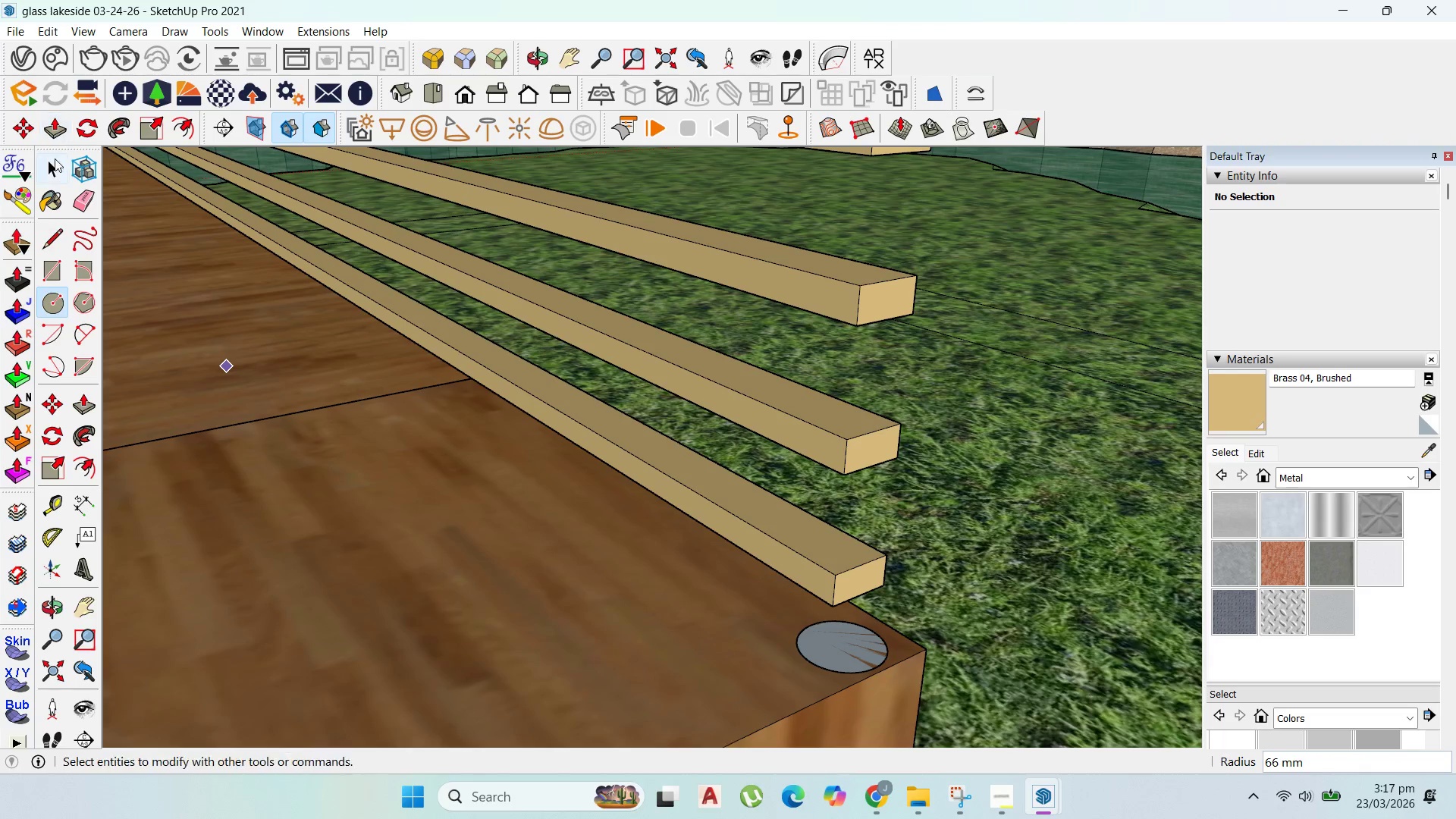 
left_click_drag(start_coordinate=[55, 168], to_coordinate=[71, 178])
 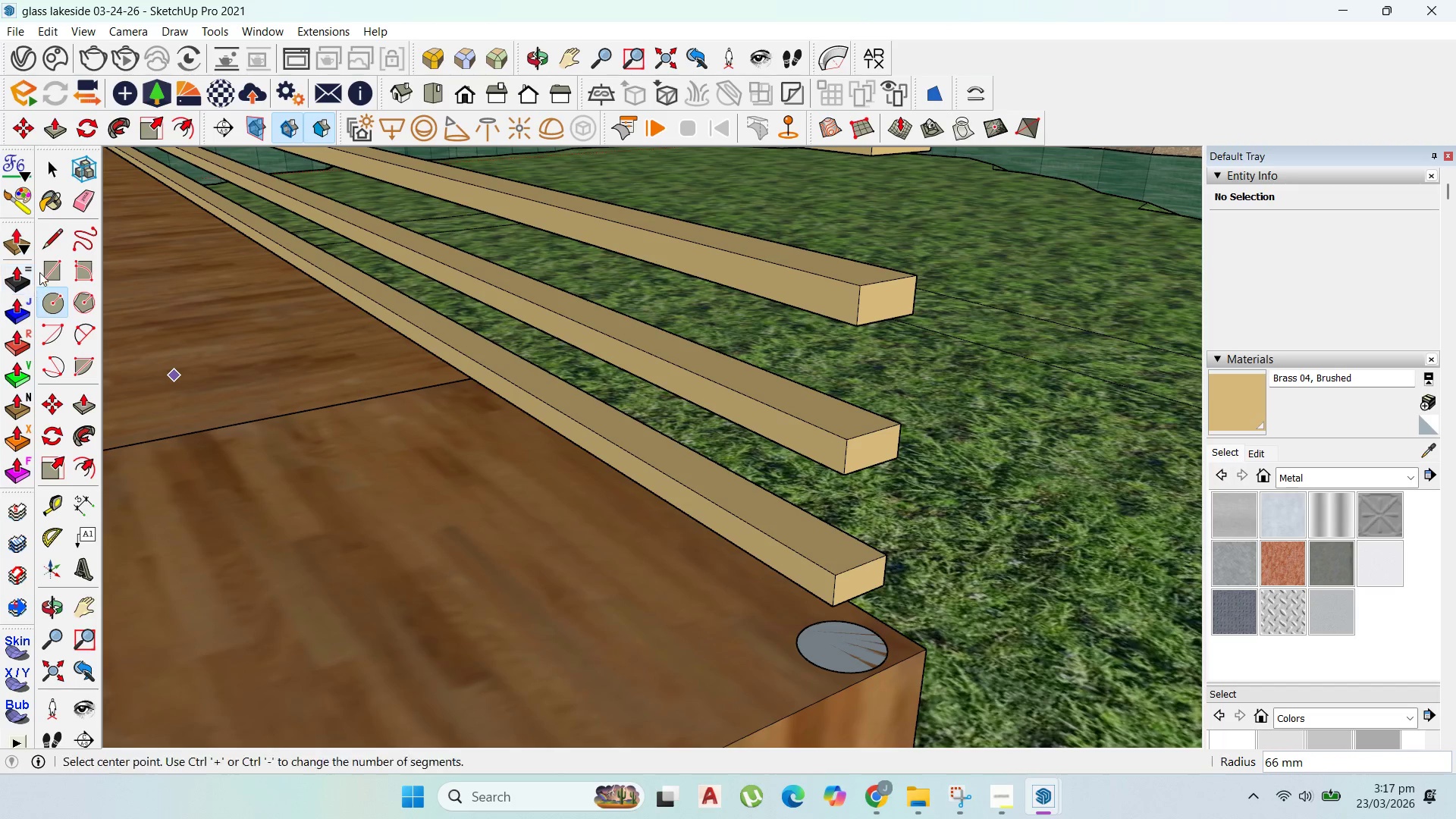 
left_click([65, 169])
 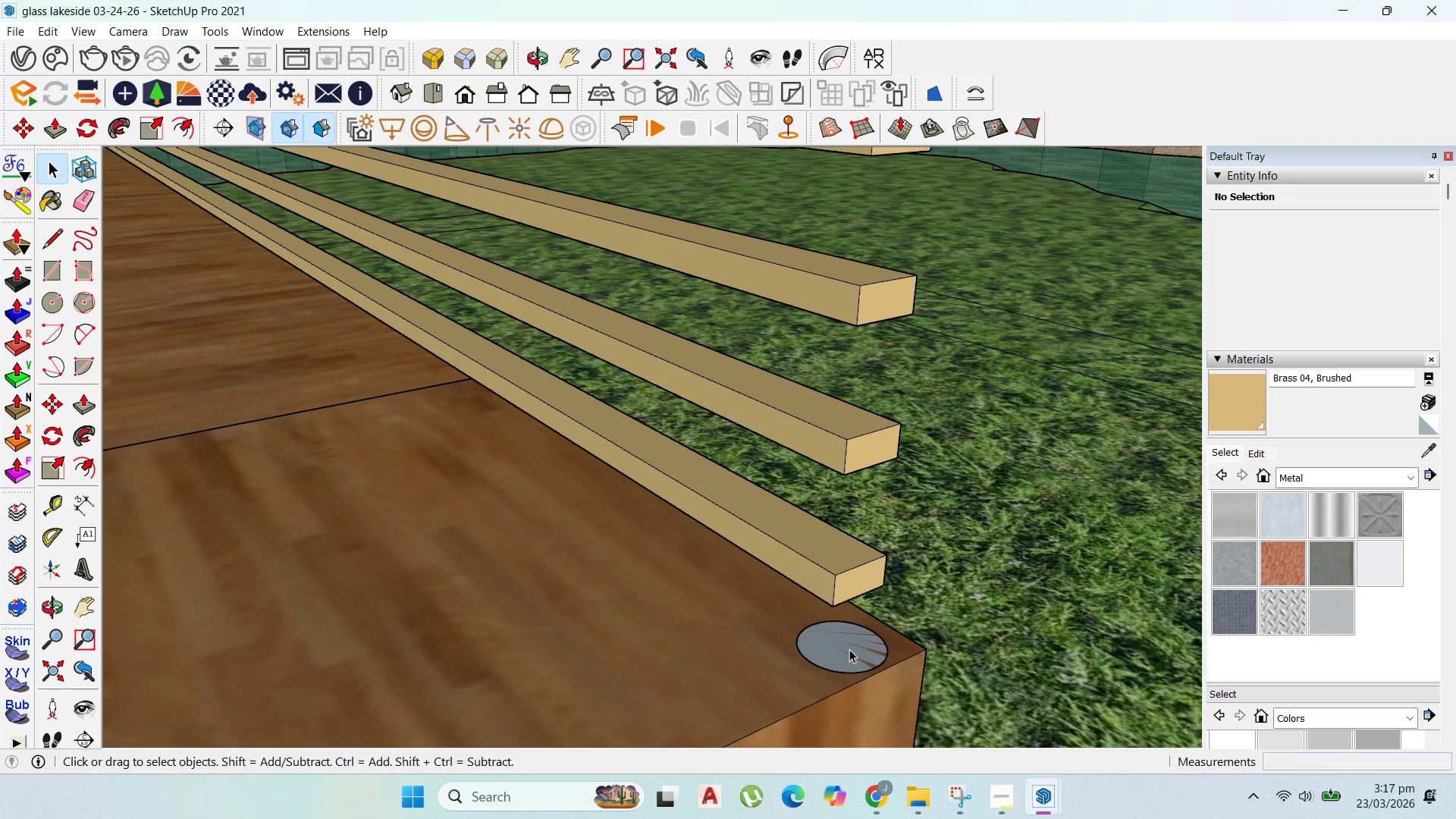 
double_click([850, 650])
 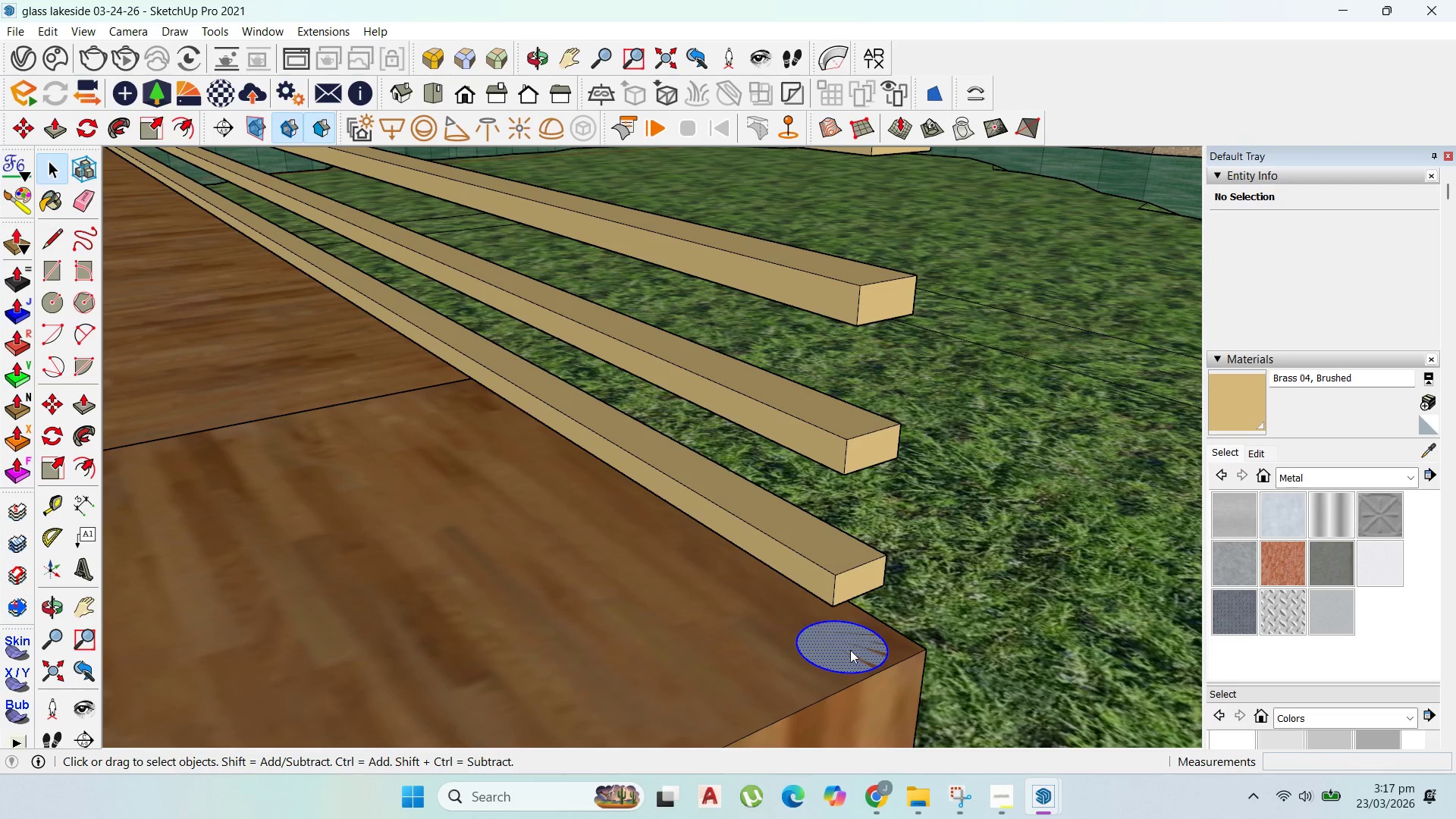 
right_click([850, 650])
 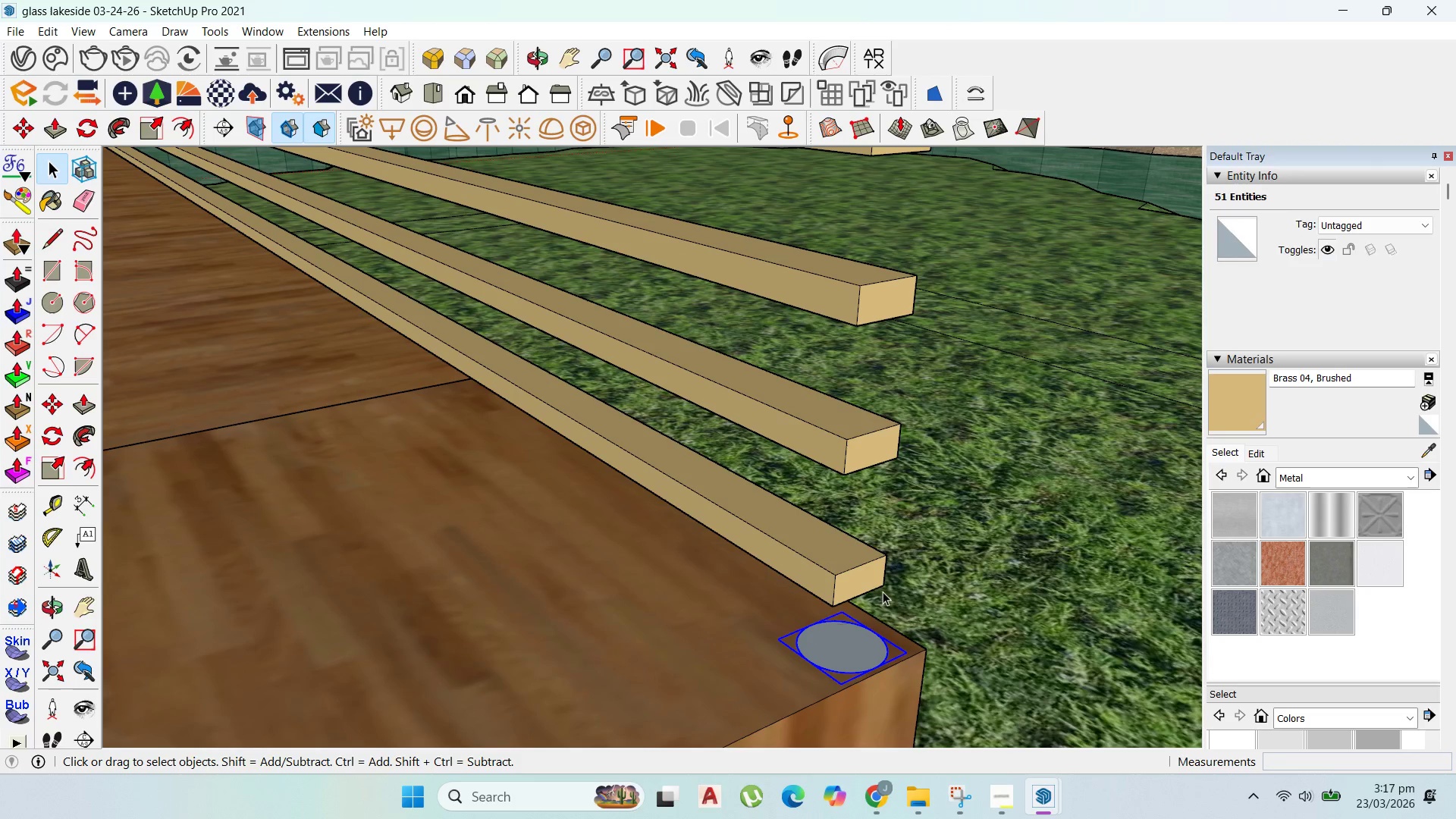 
double_click([864, 639])
 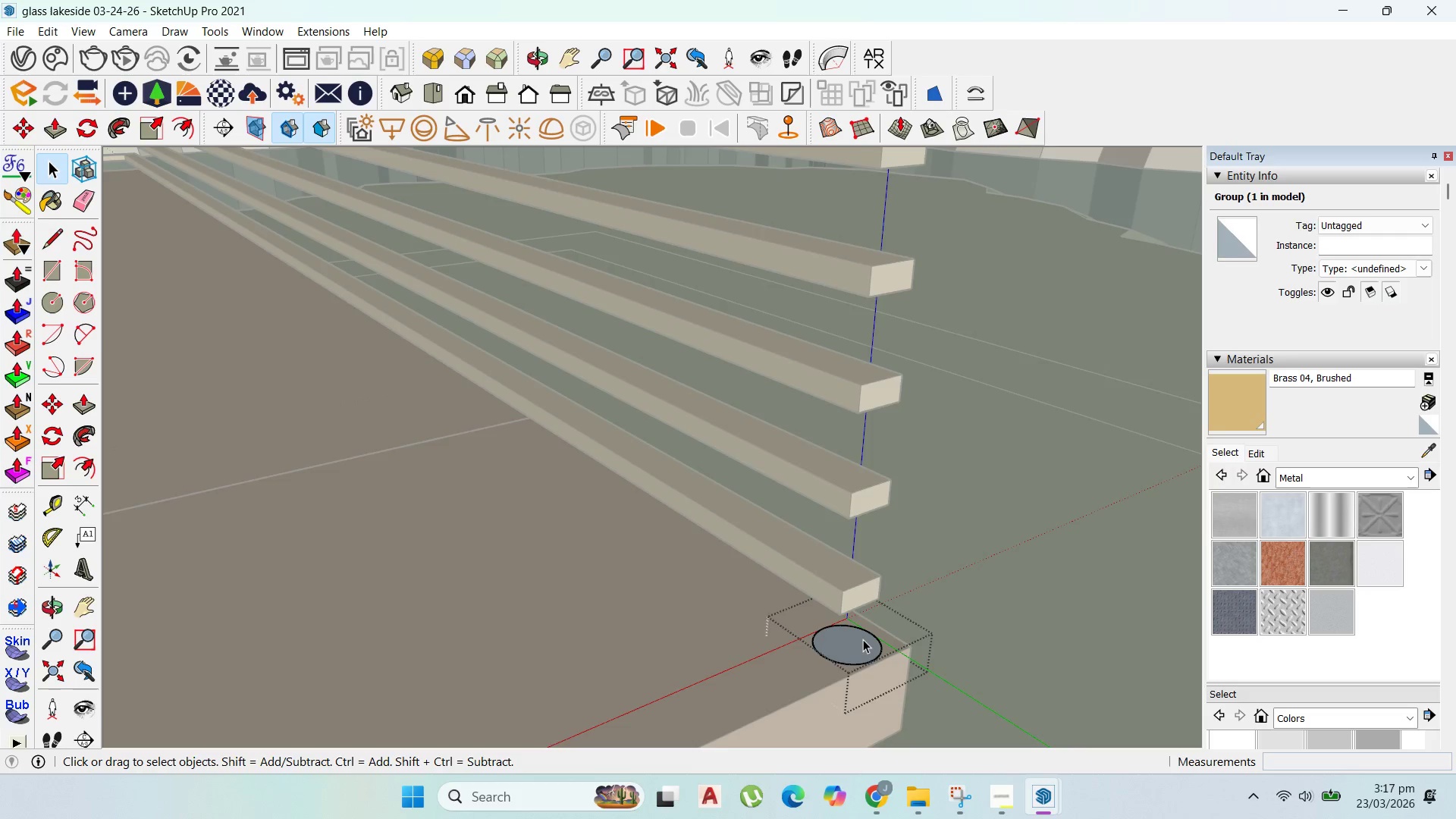 
key(P)
 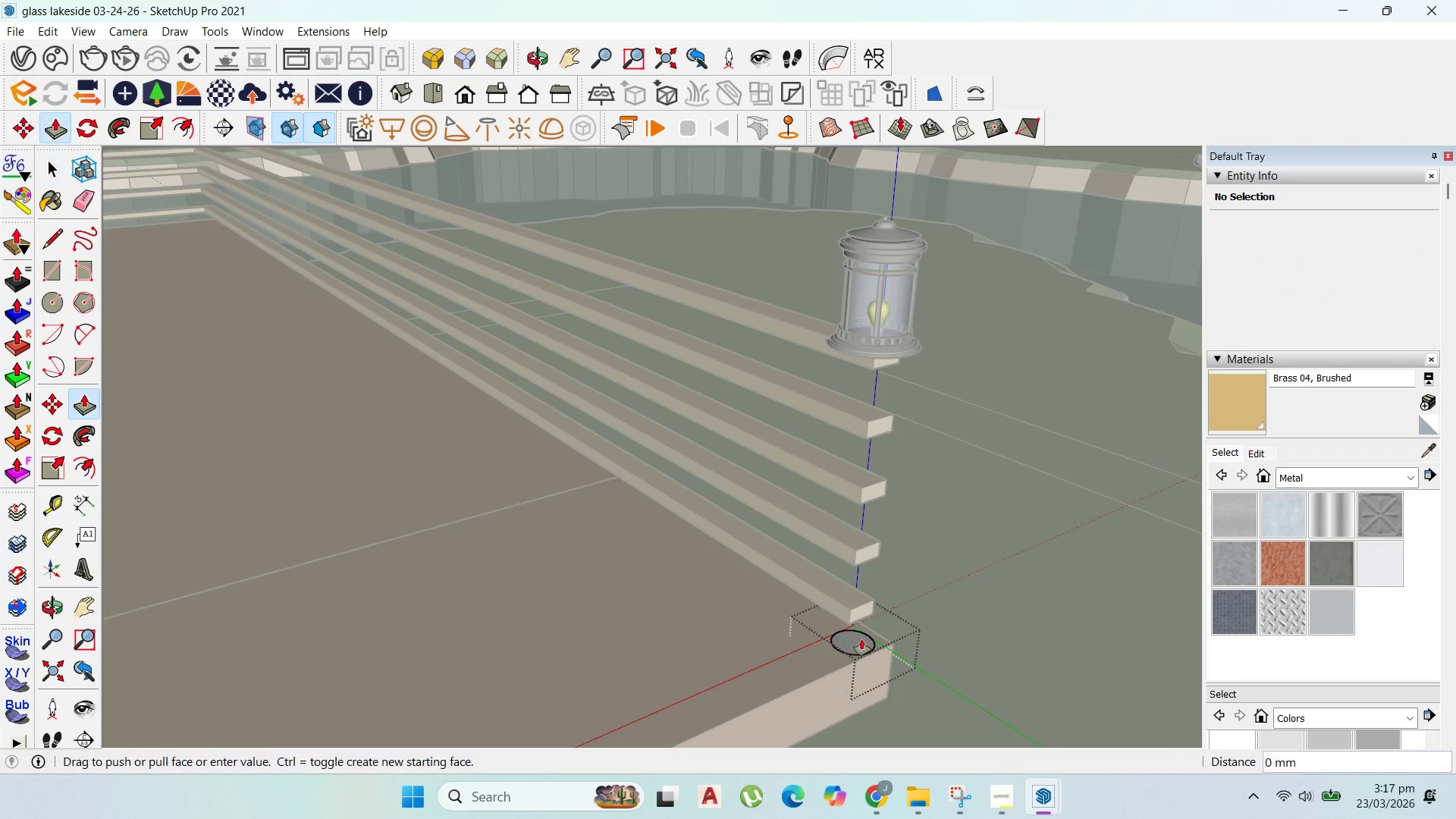 
left_click_drag(start_coordinate=[863, 639], to_coordinate=[877, 347])
 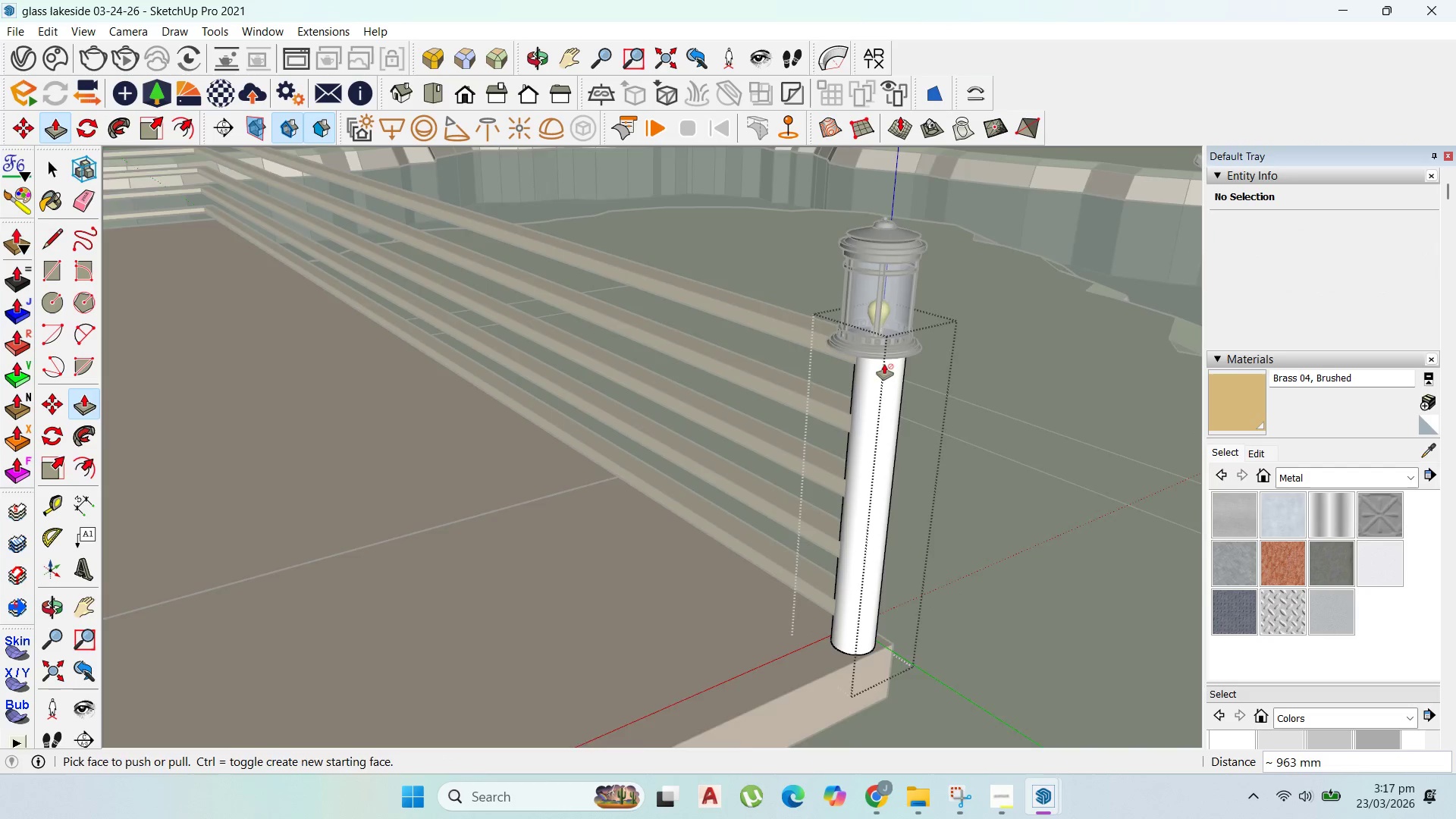 
scroll: coordinate [863, 639], scroll_direction: down, amount: 8.0
 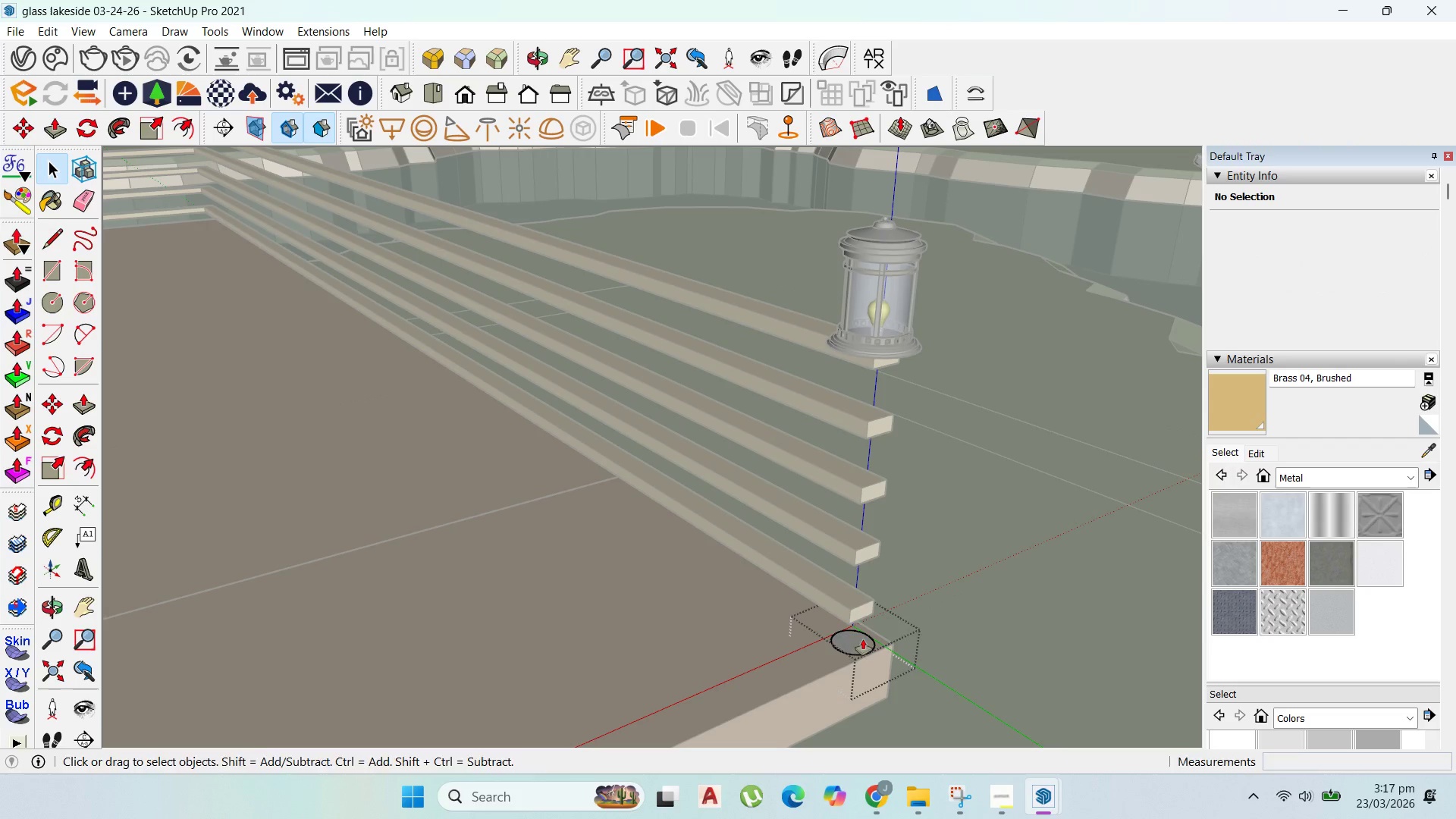 
scroll: coordinate [884, 364], scroll_direction: up, amount: 1.0
 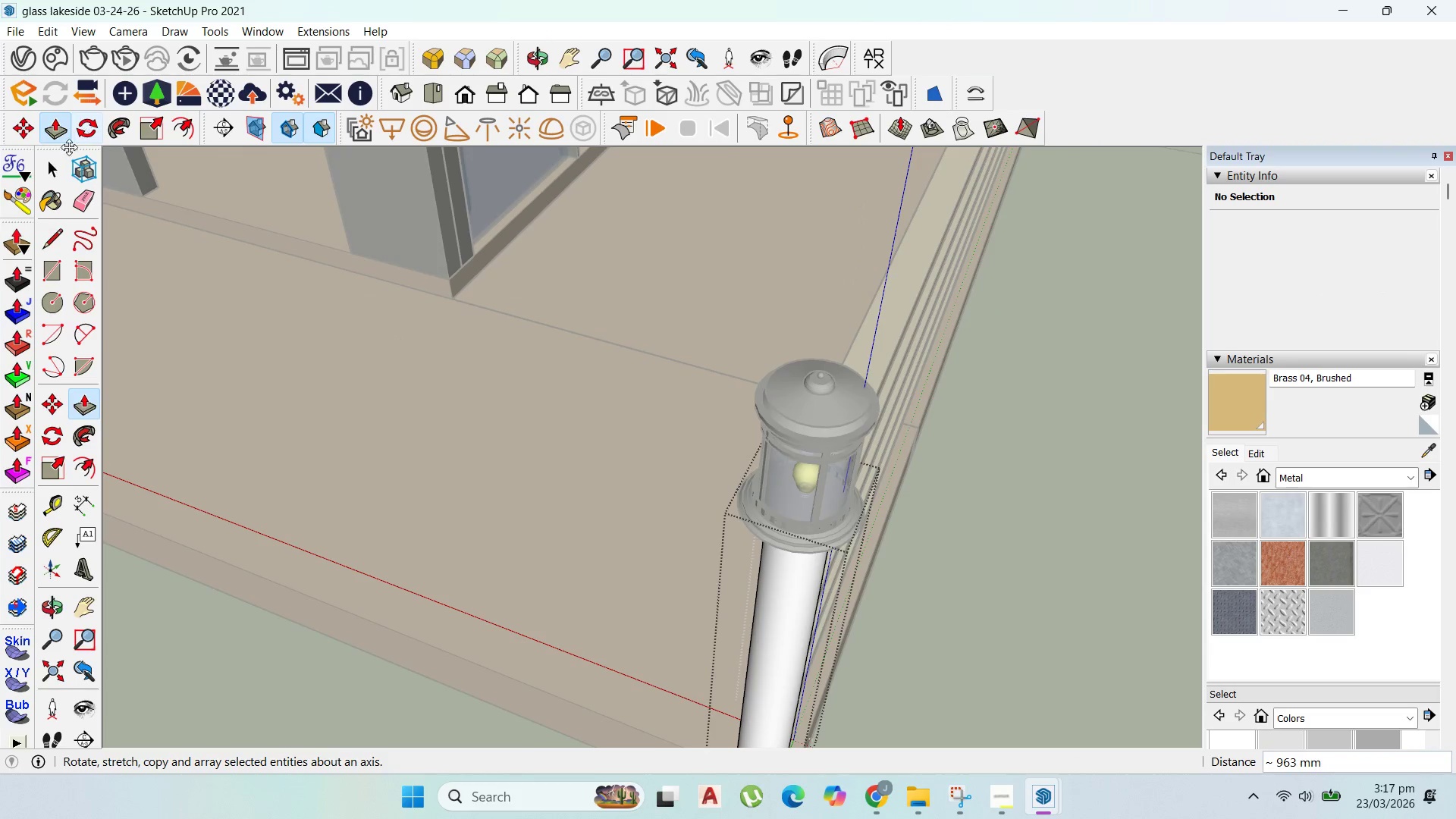 
left_click([59, 162])
 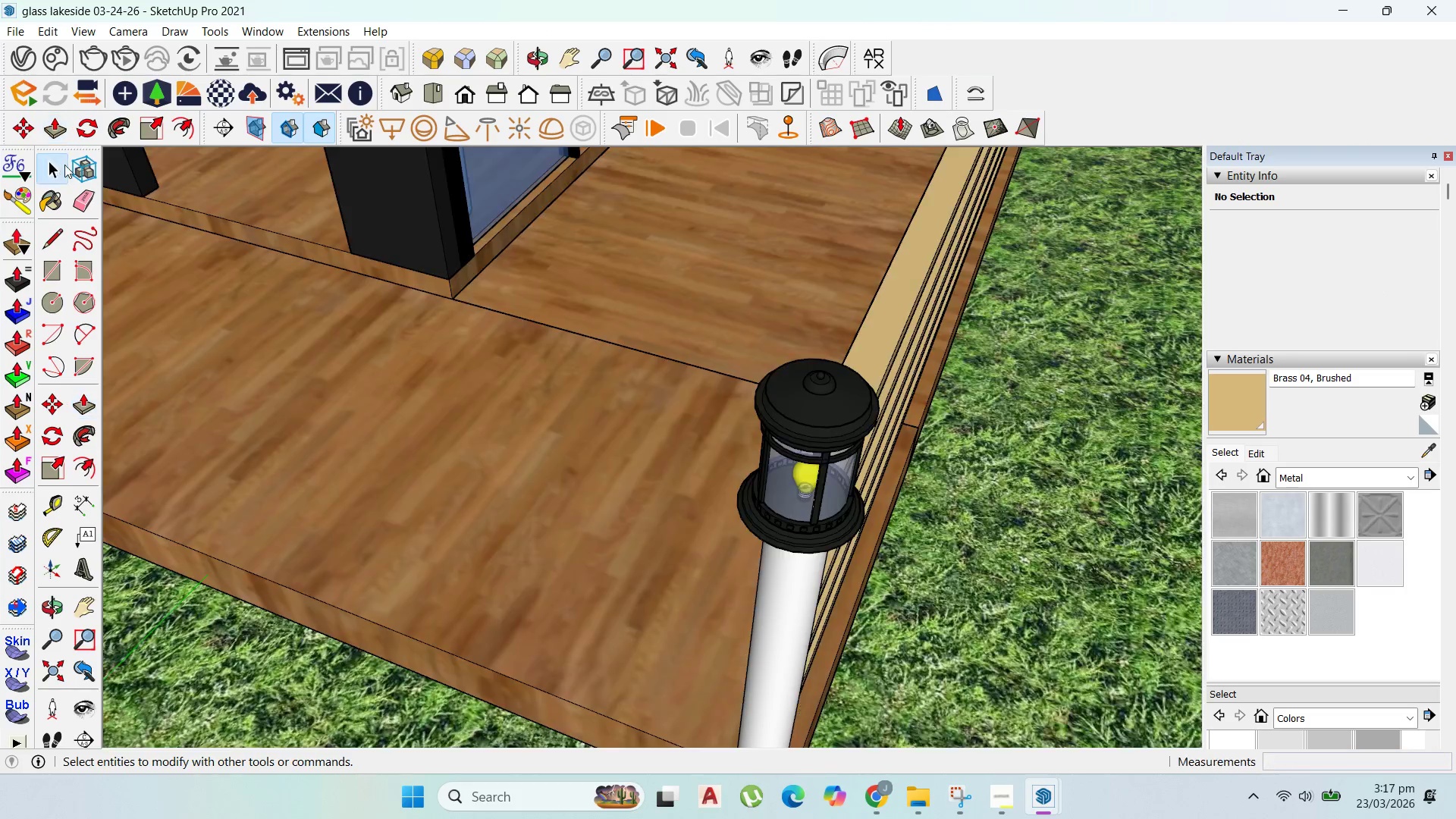 
key(Escape)
 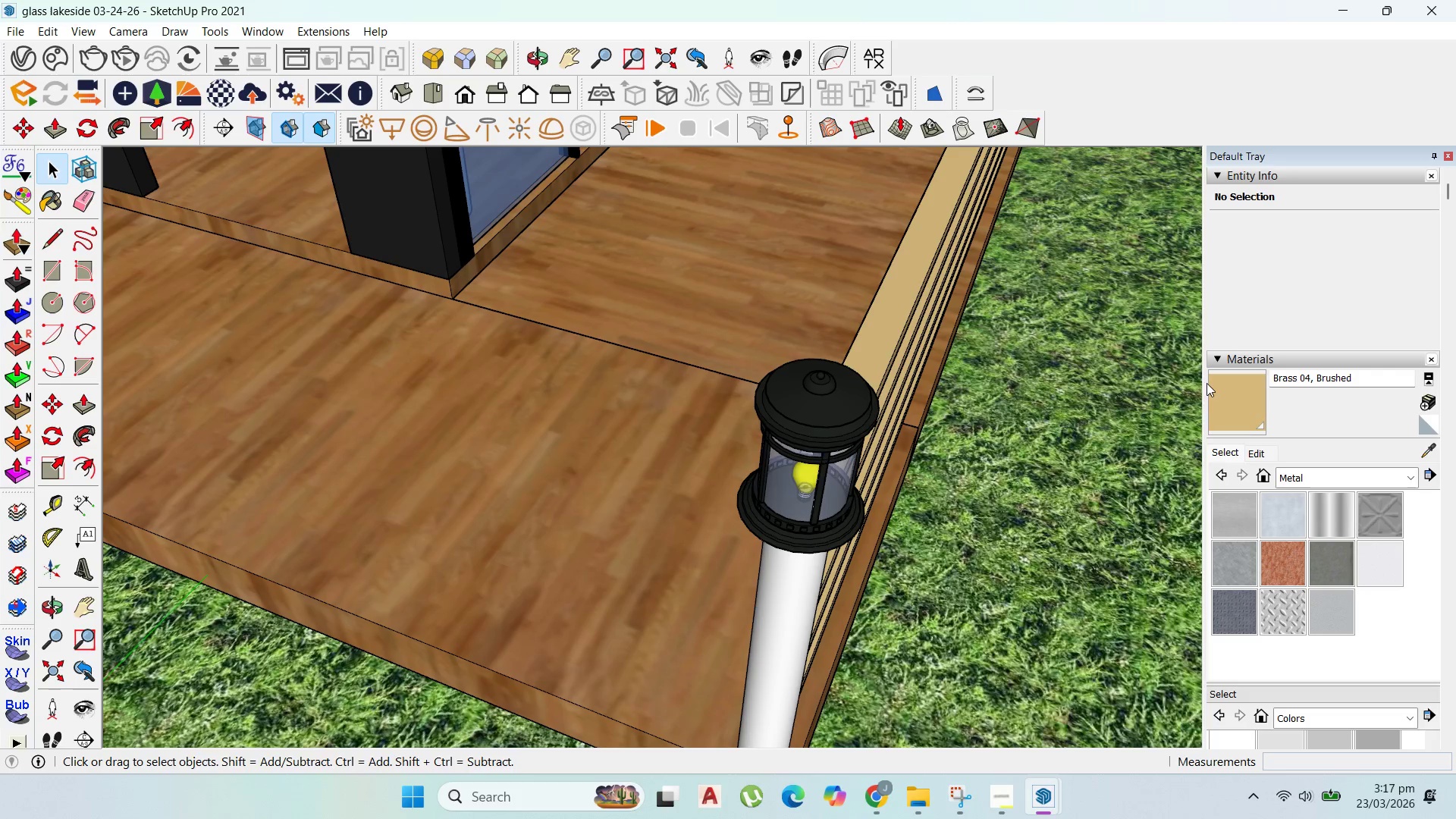 
left_click([1240, 398])
 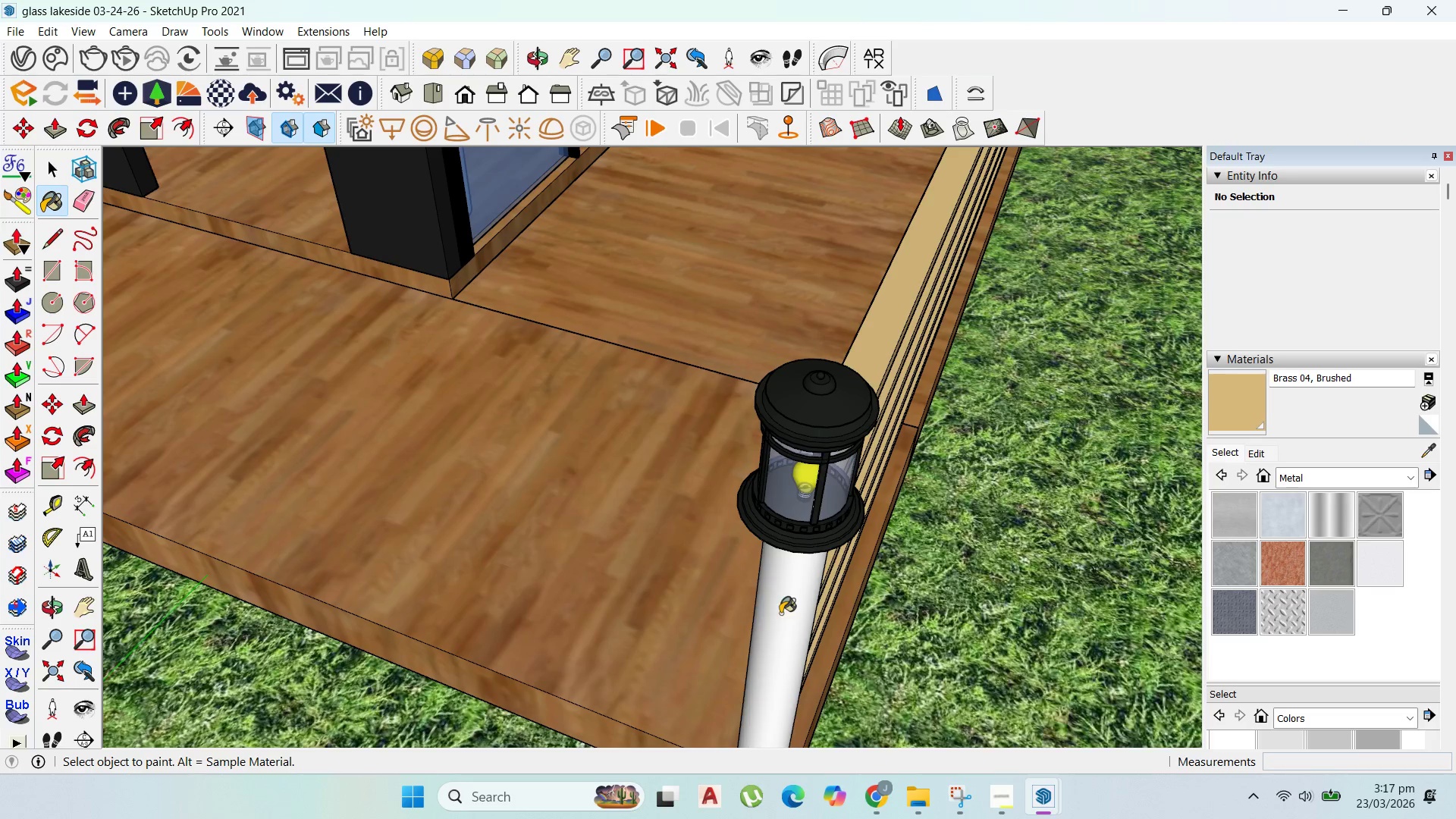 
scroll: coordinate [723, 438], scroll_direction: up, amount: 2.0
 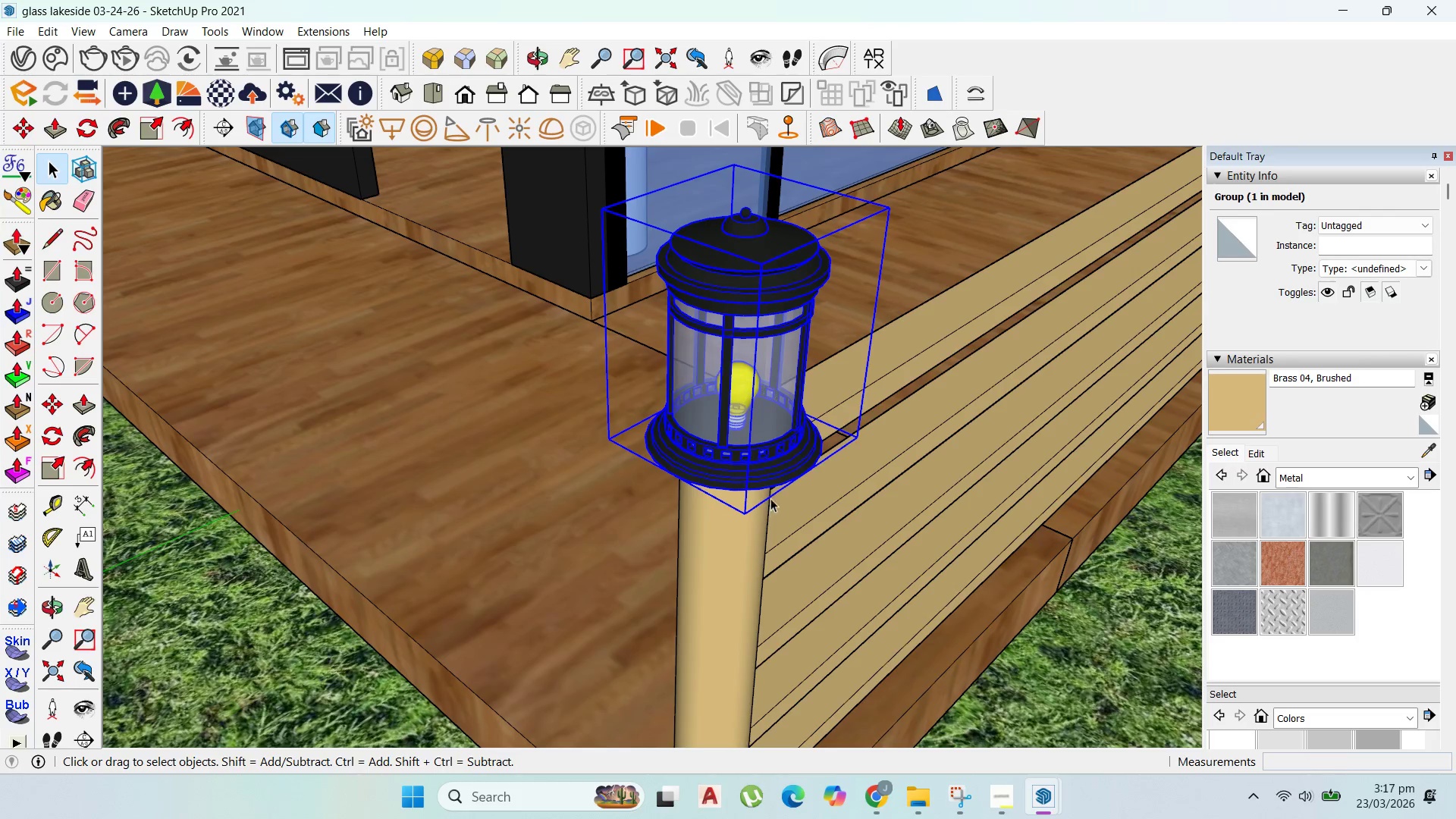 
key(M)
 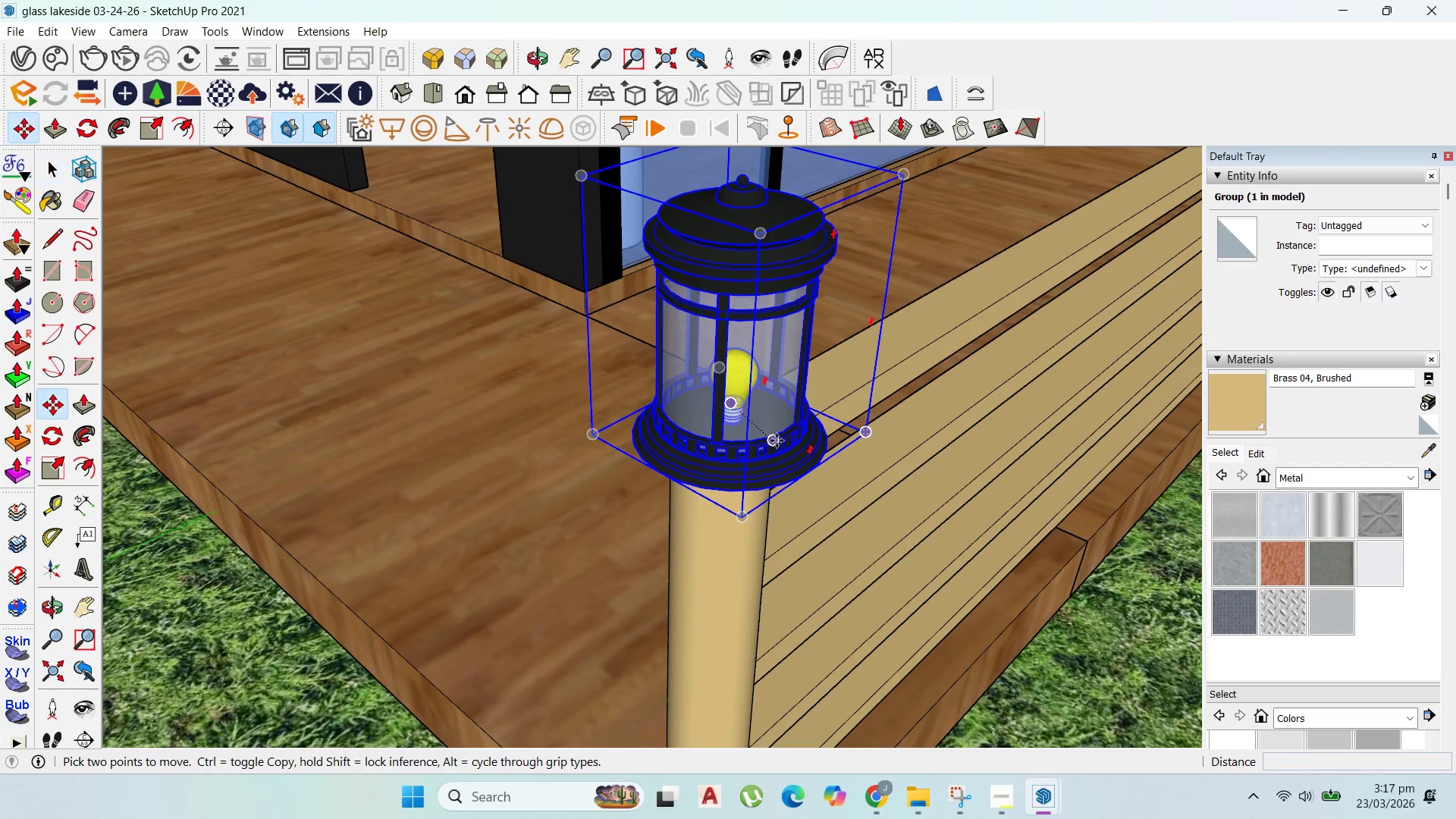 
scroll: coordinate [773, 483], scroll_direction: up, amount: 1.0
 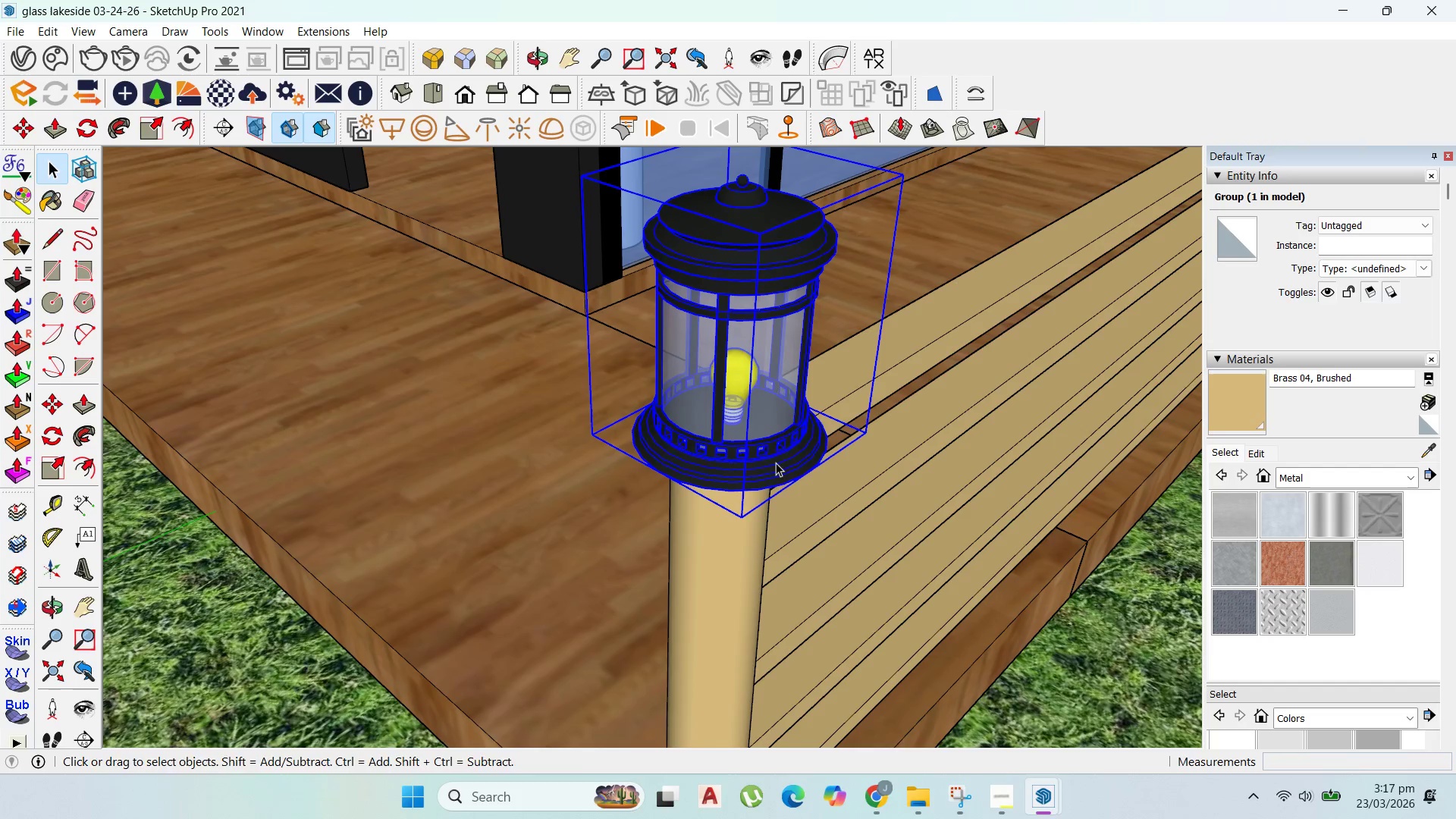 
left_click_drag(start_coordinate=[777, 441], to_coordinate=[771, 443])
 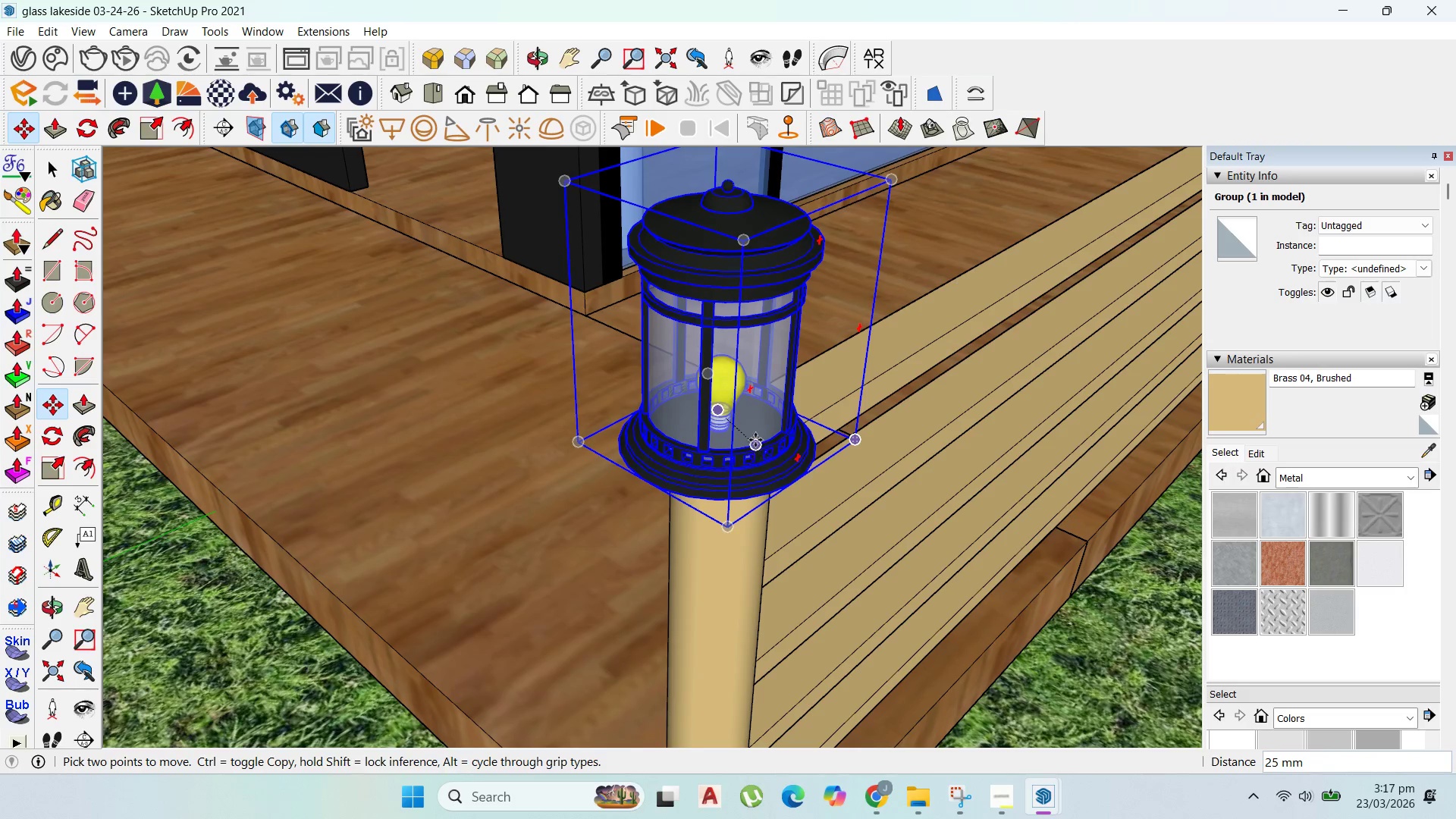 
scroll: coordinate [683, 388], scroll_direction: down, amount: 8.0
 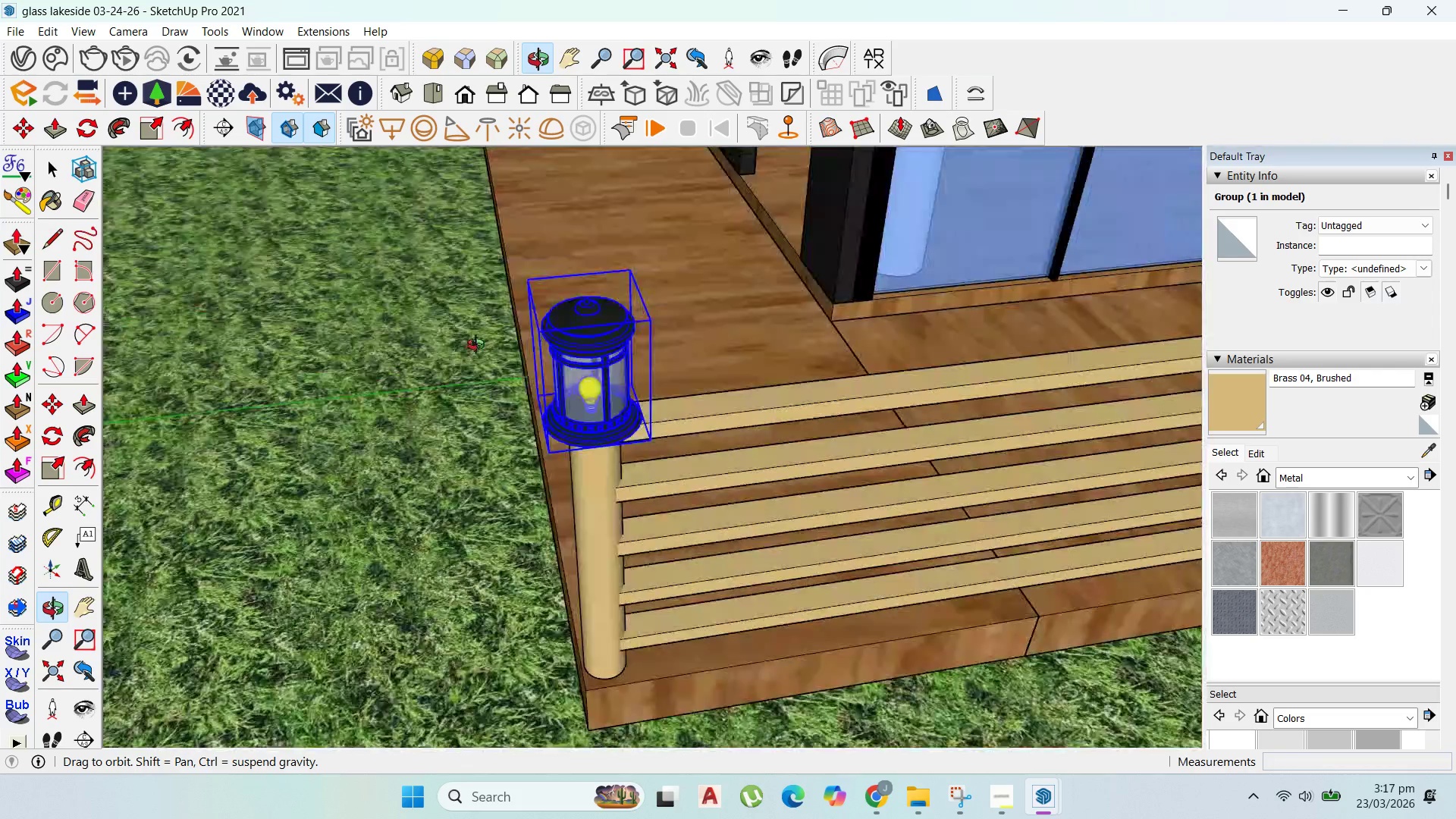 
hold_key(key=ShiftLeft, duration=1.51)
 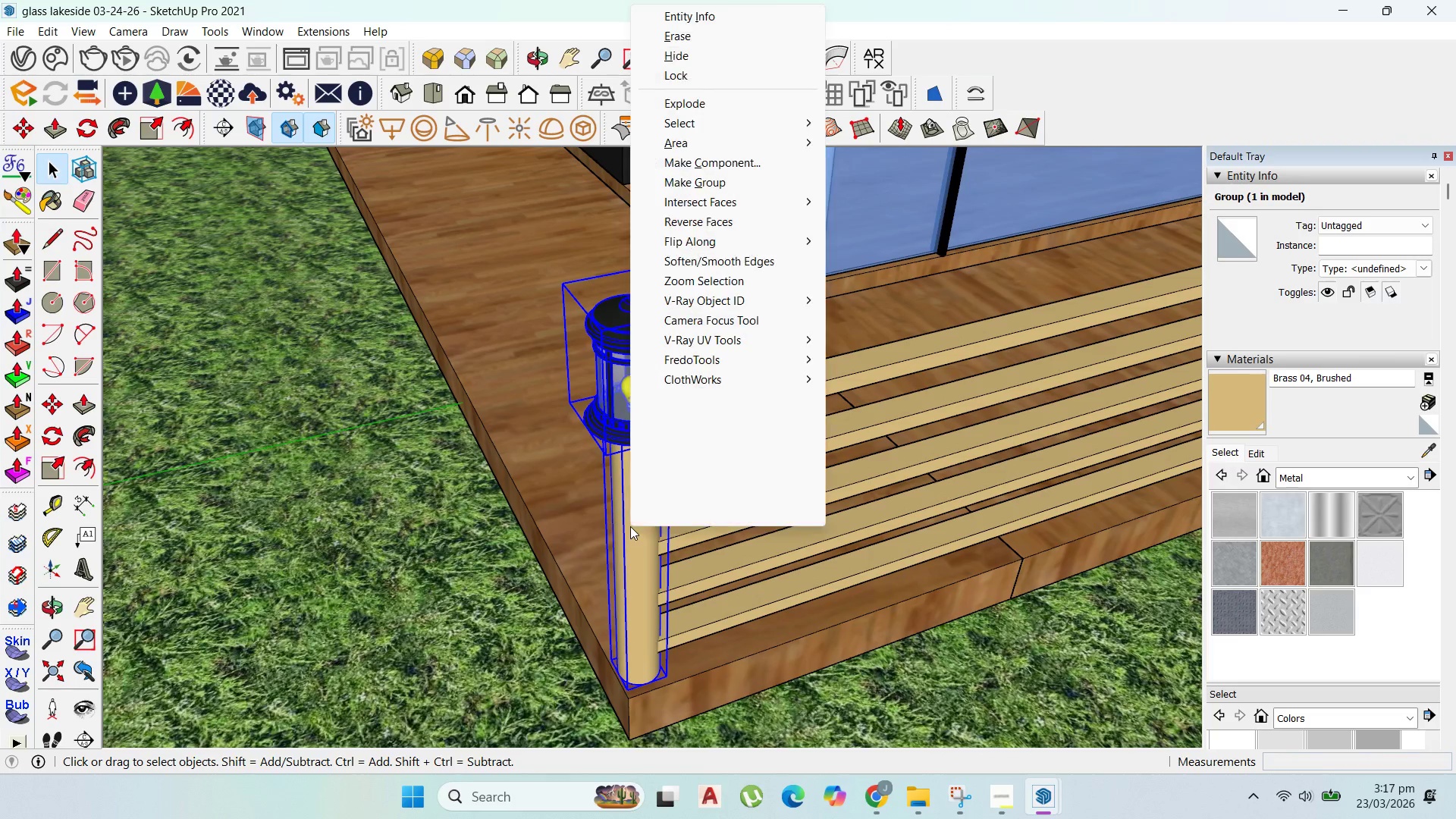 
hold_key(key=ShiftLeft, duration=1.5)
left_click([628, 526])
 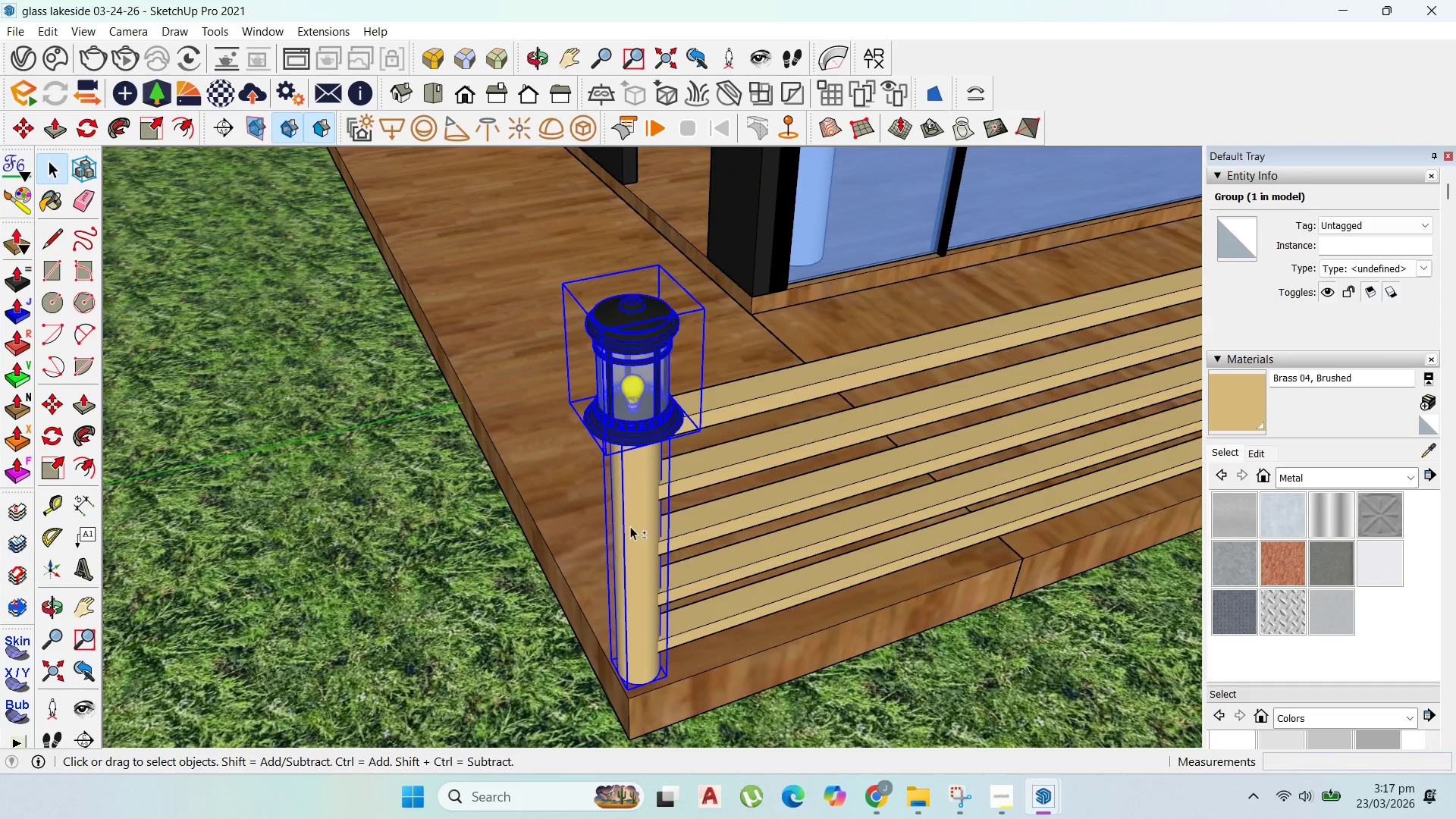 
right_click([630, 526])
 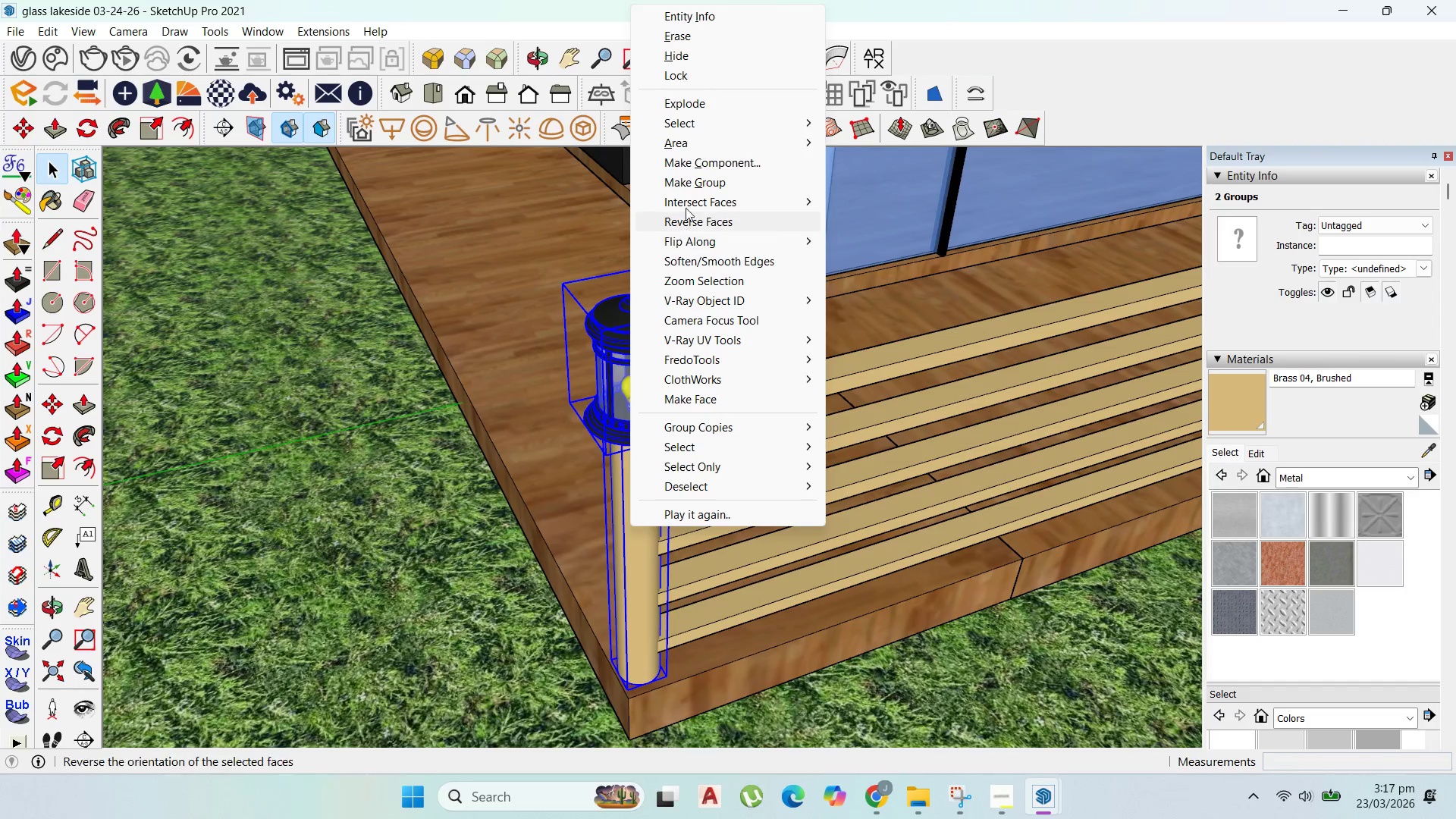 
key(Shift+ShiftLeft)
 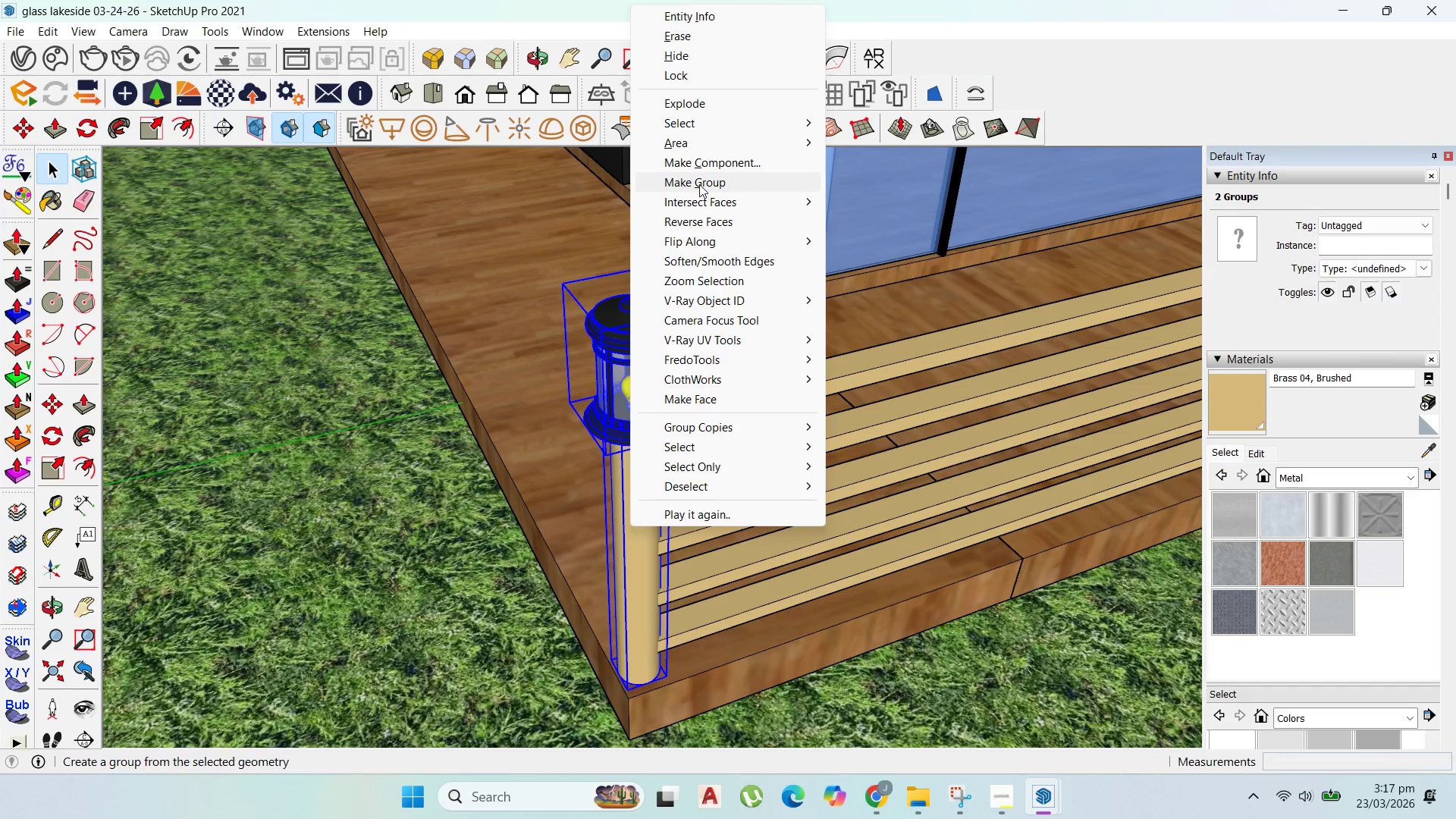 
key(Shift+ShiftLeft)
 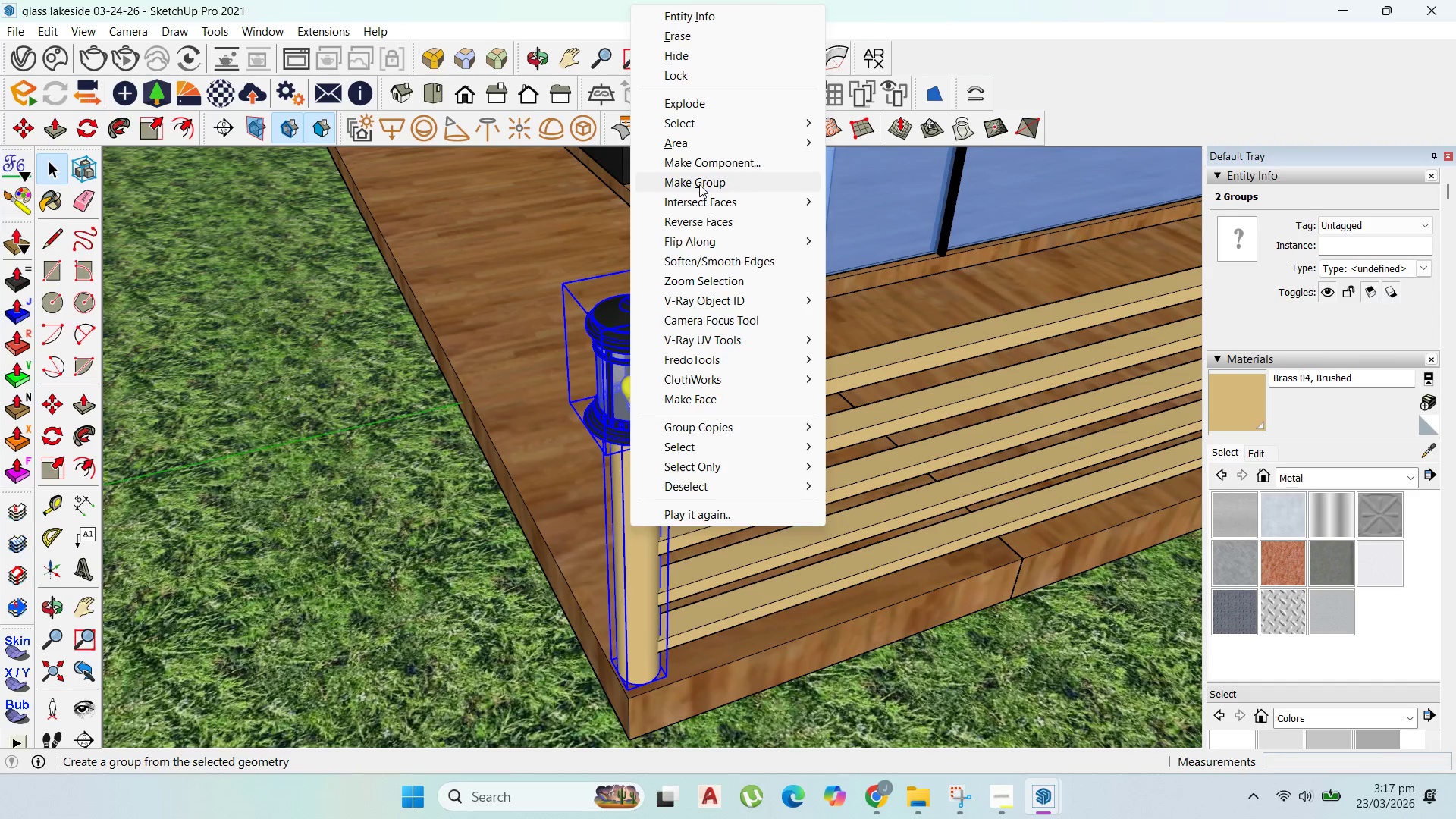 
key(Shift+ShiftLeft)
 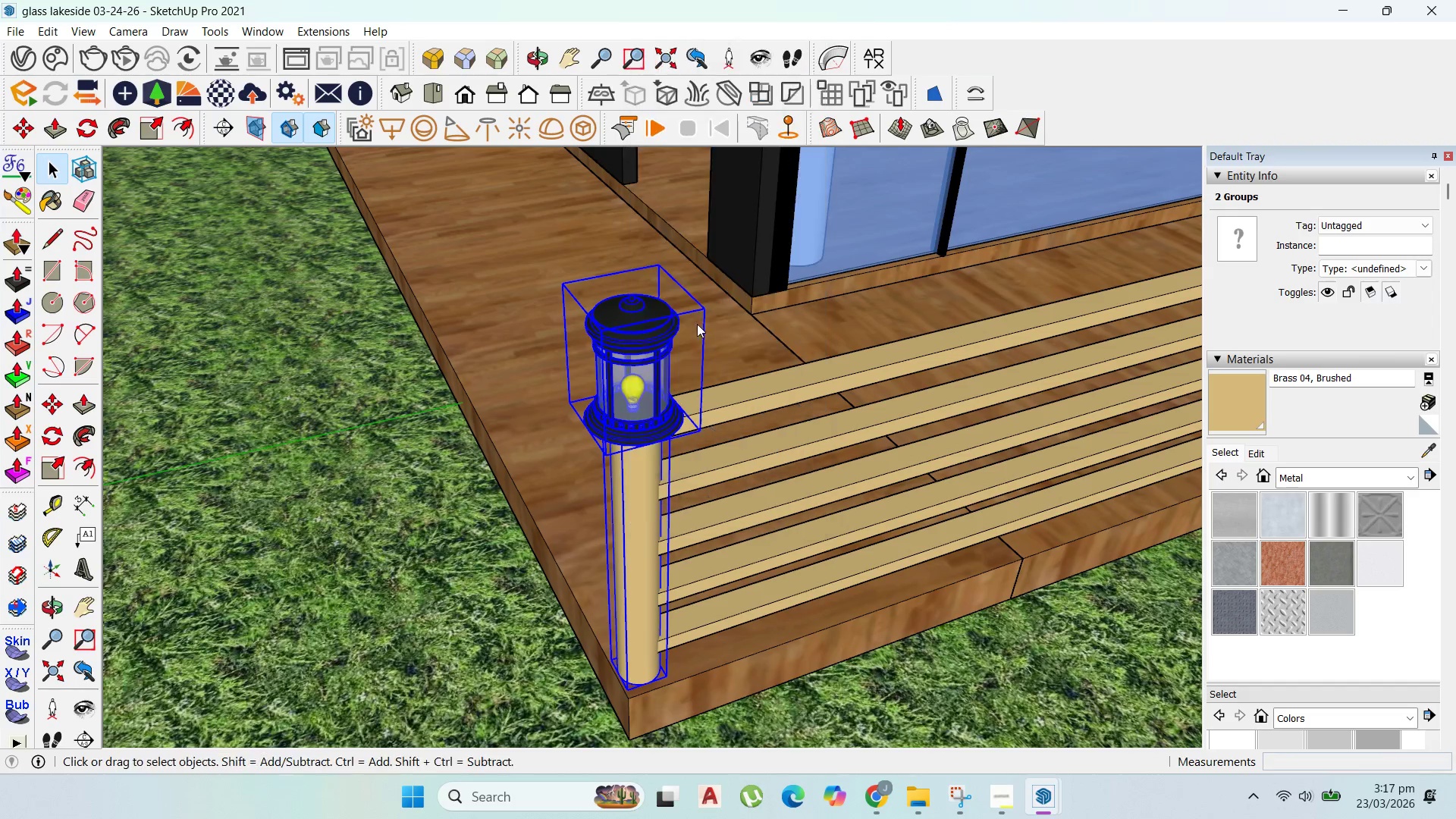 
key(Shift+ShiftLeft)
 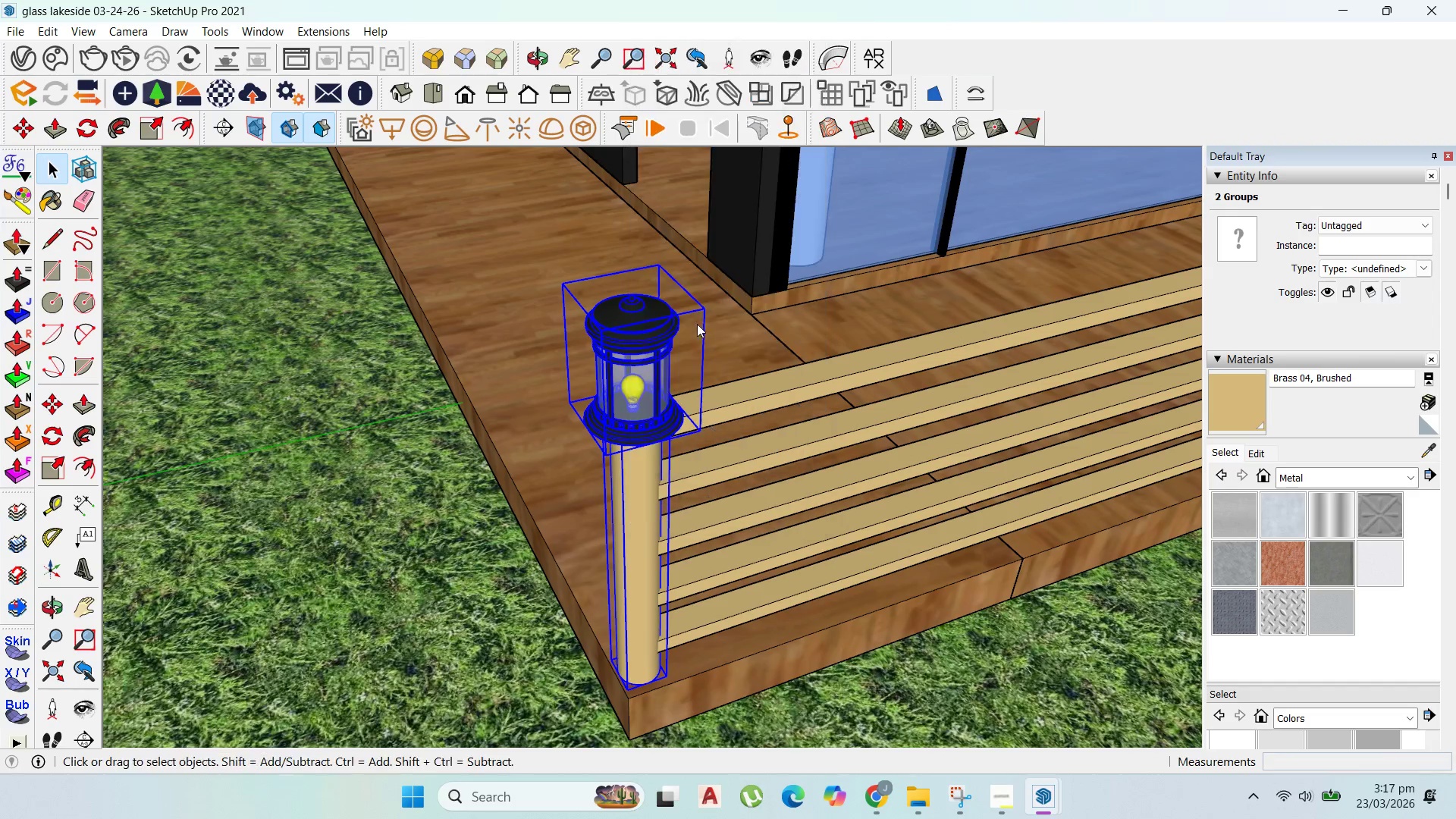 
key(Shift+ShiftLeft)
 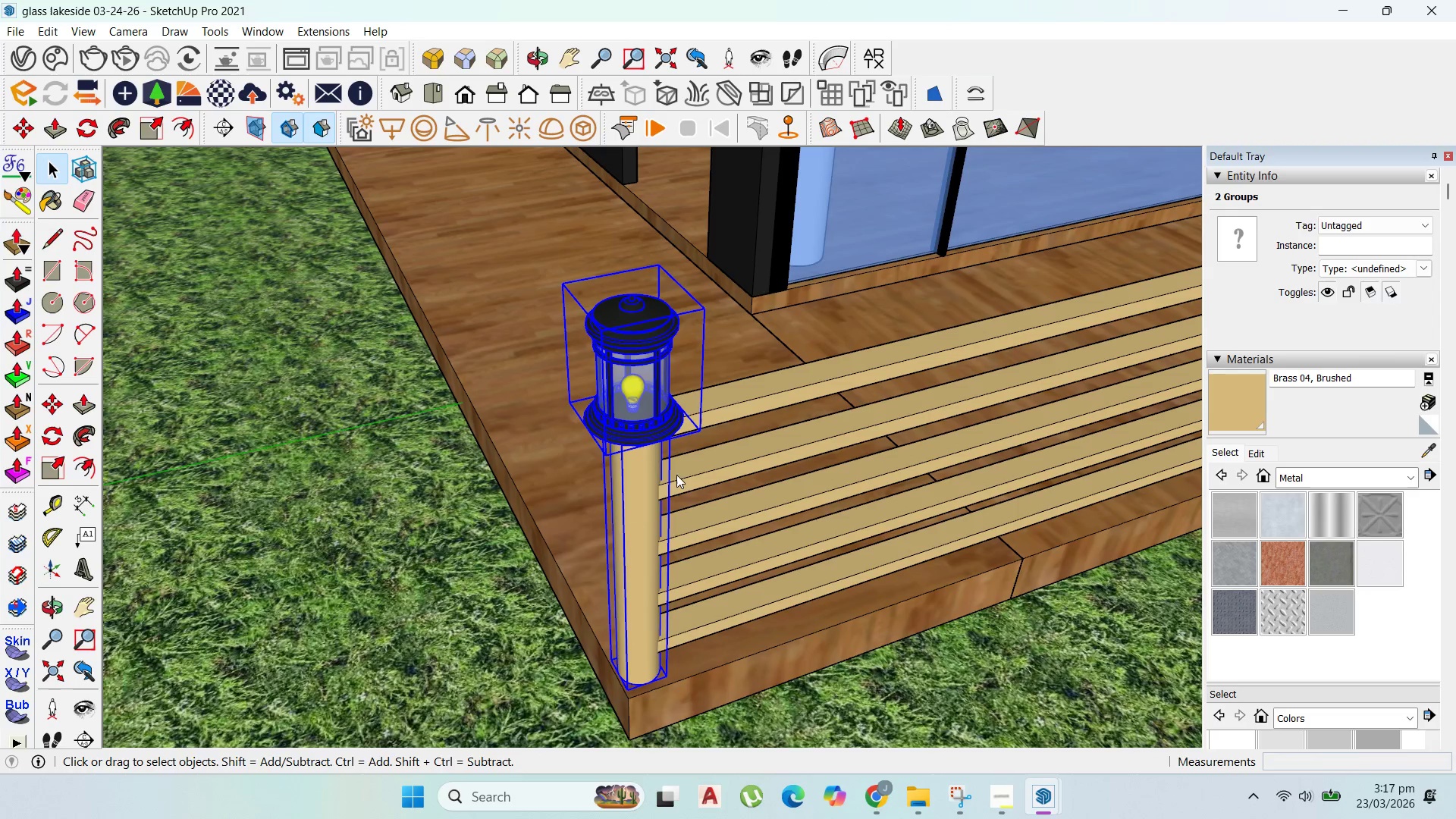 
key(Shift+ShiftLeft)
 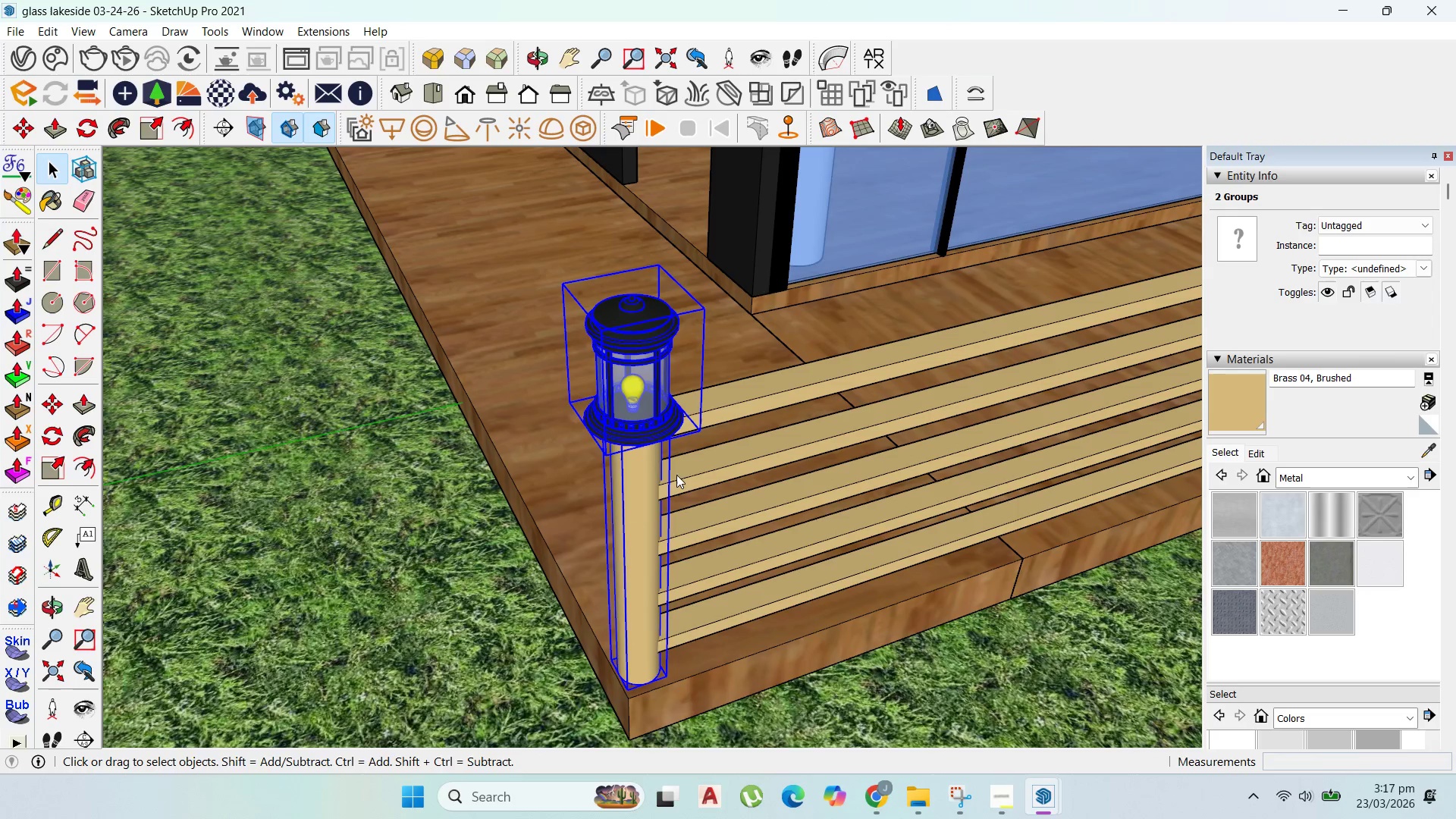 
key(Shift+ShiftLeft)
 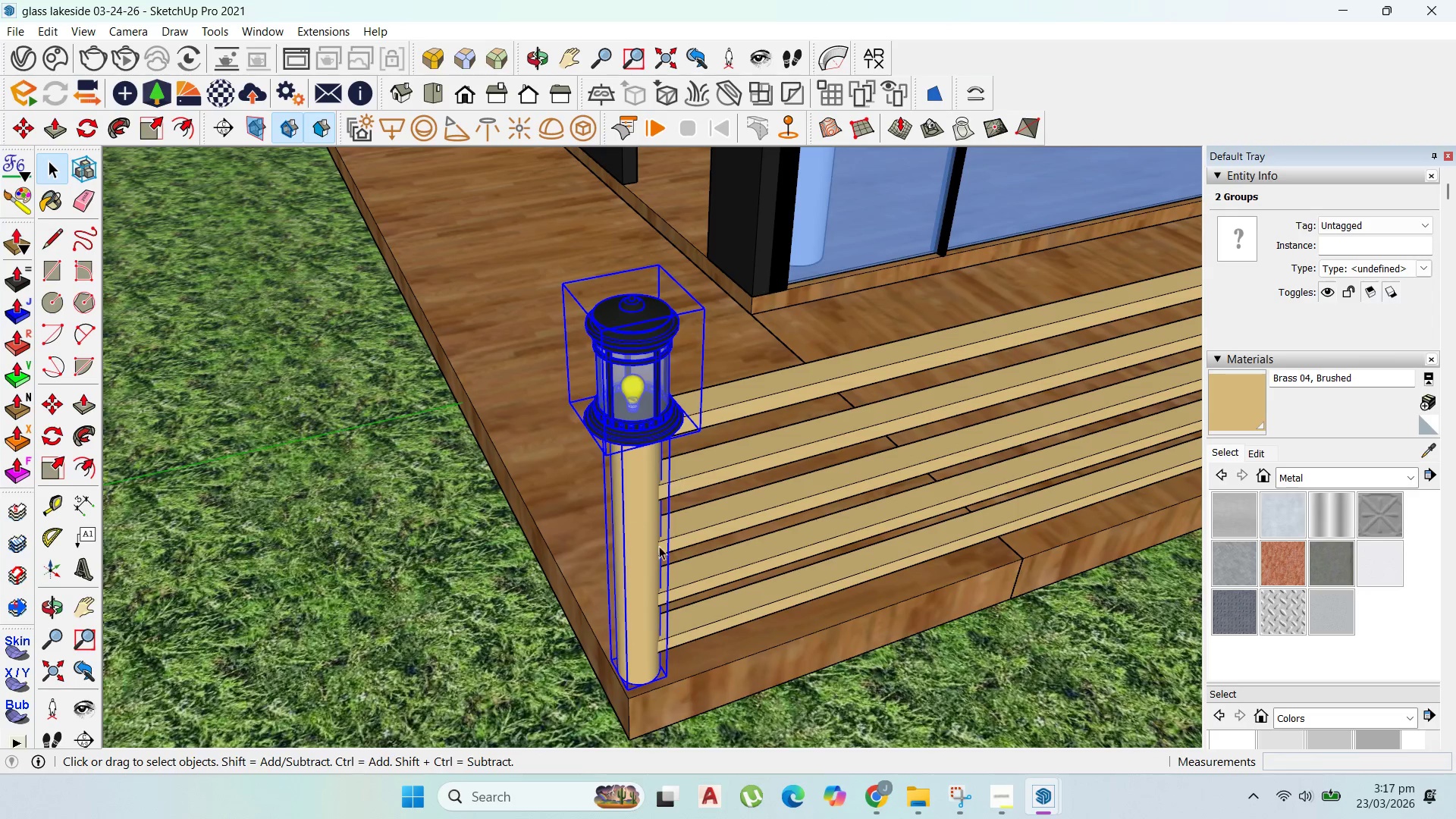 
key(Shift+ShiftLeft)
 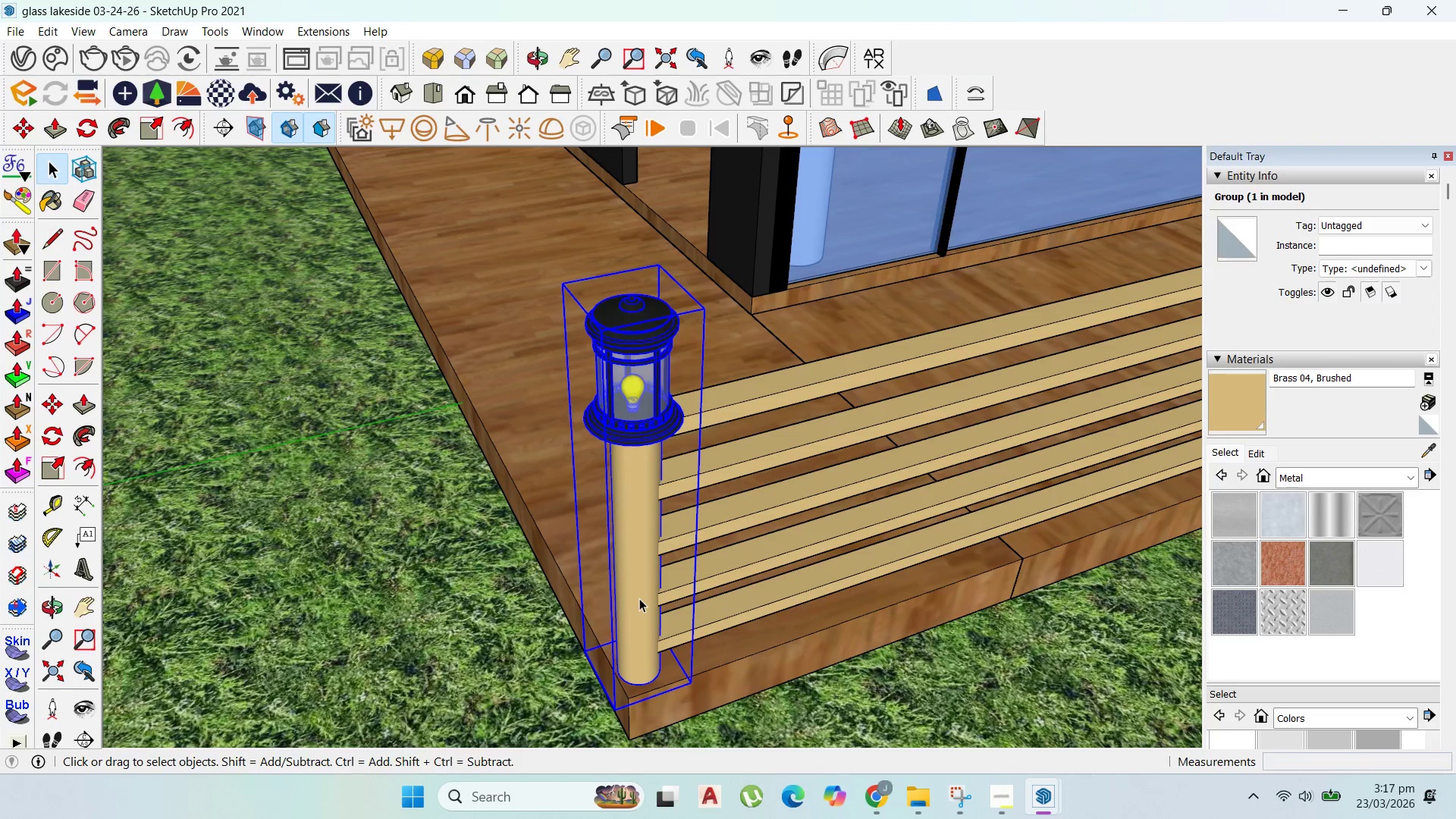 
key(M)
 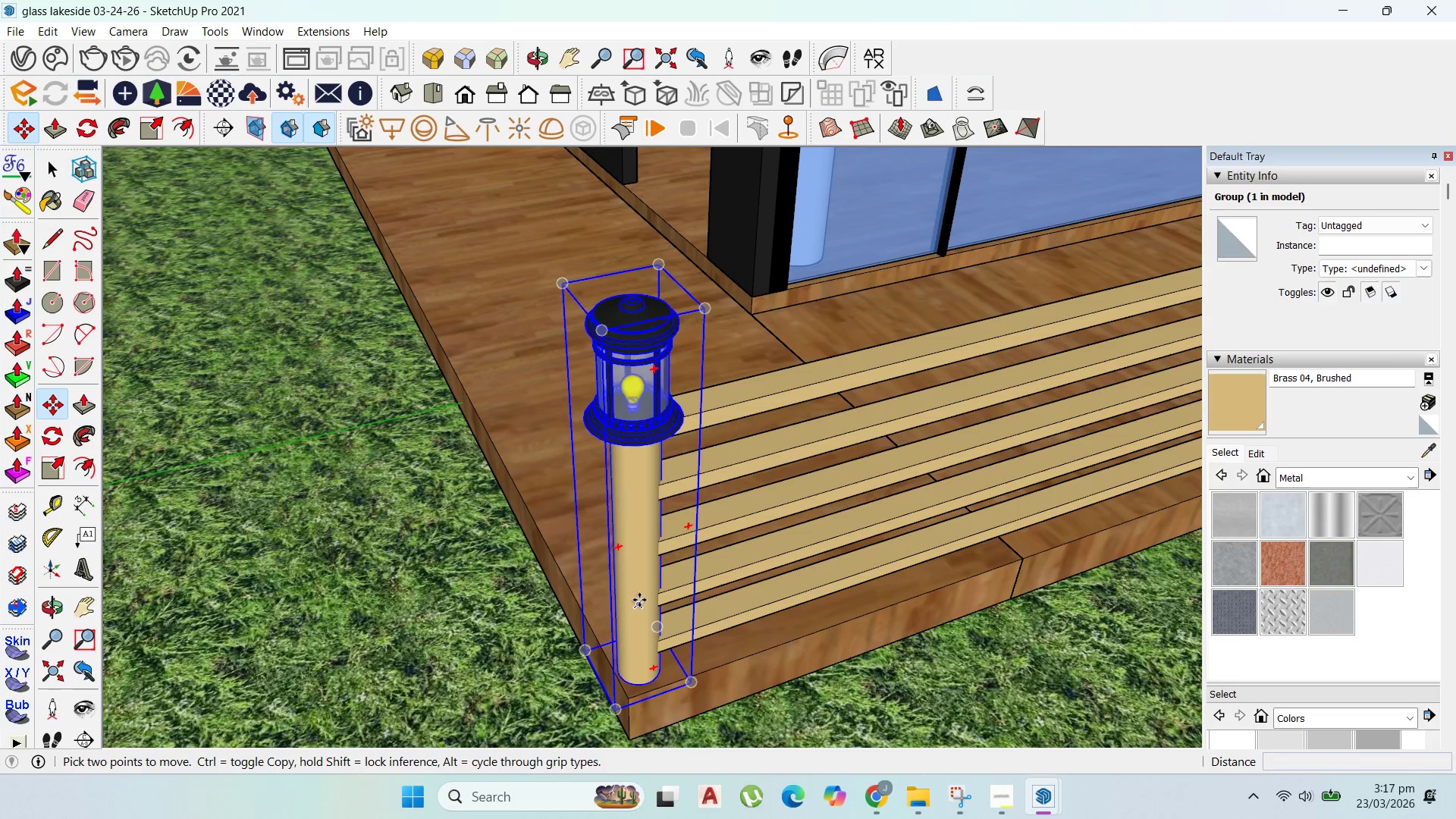 
key(Control+ControlLeft)
 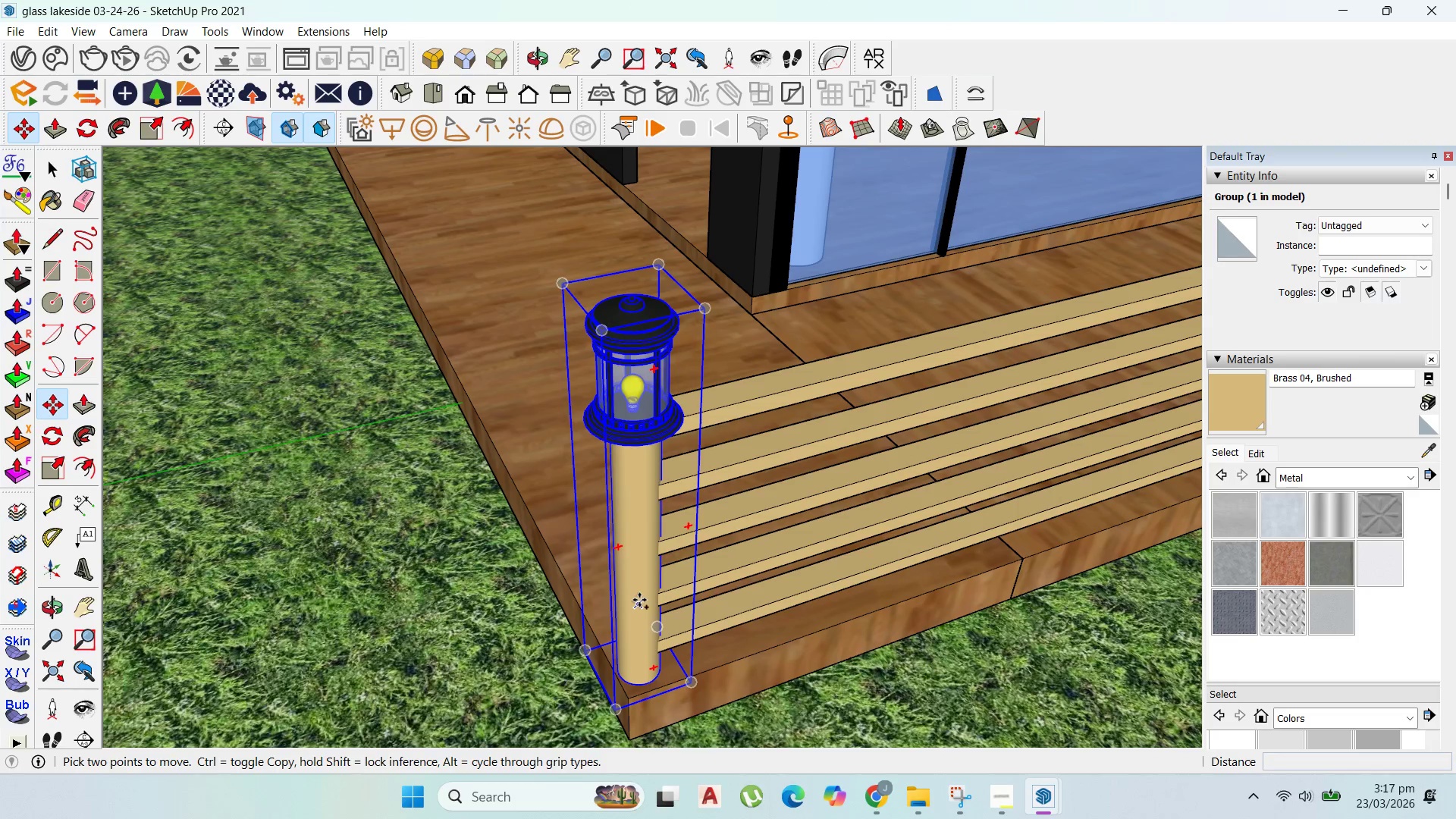 
left_click([639, 600])
 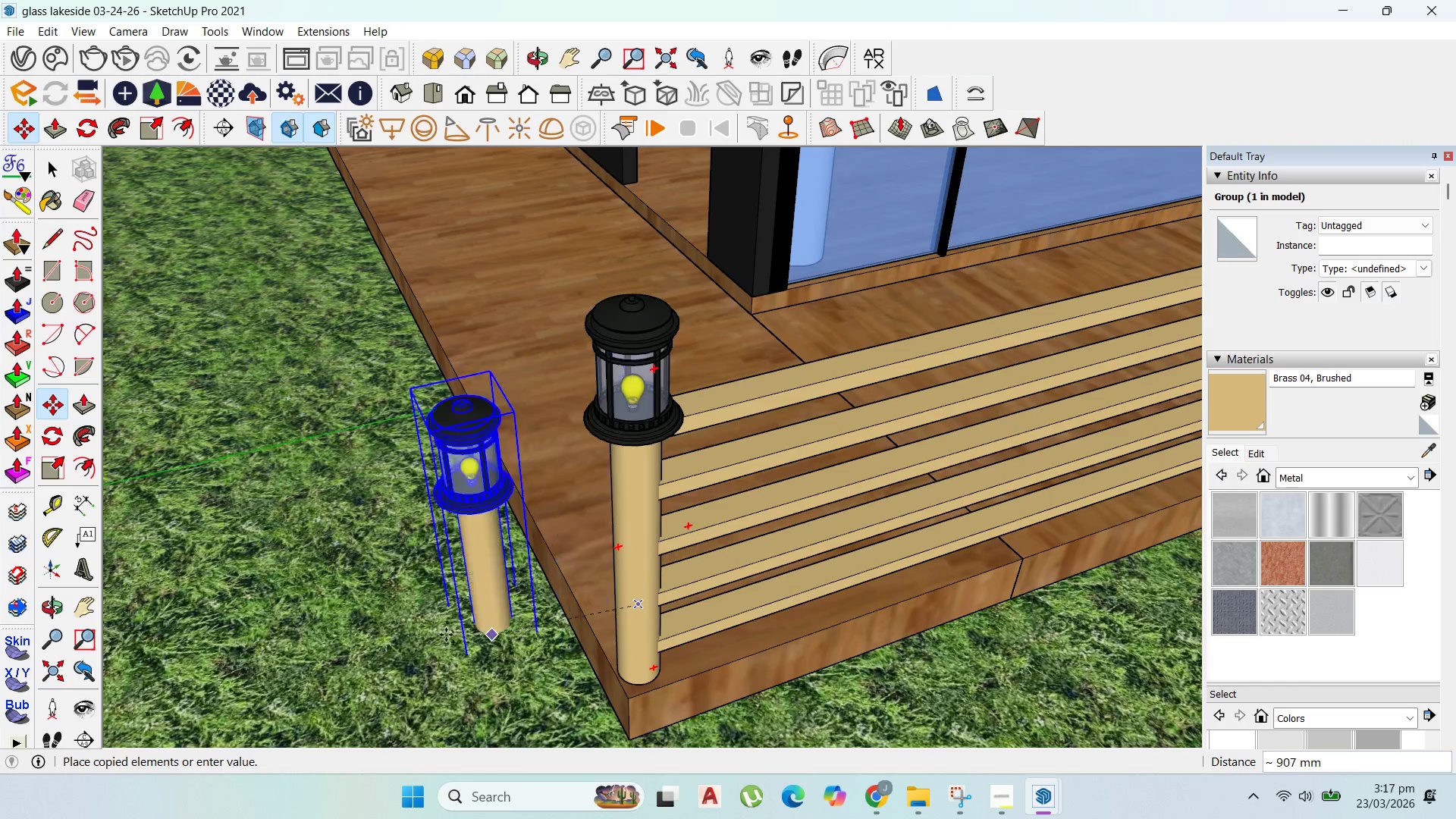 
scroll: coordinate [428, 635], scroll_direction: down, amount: 9.0
 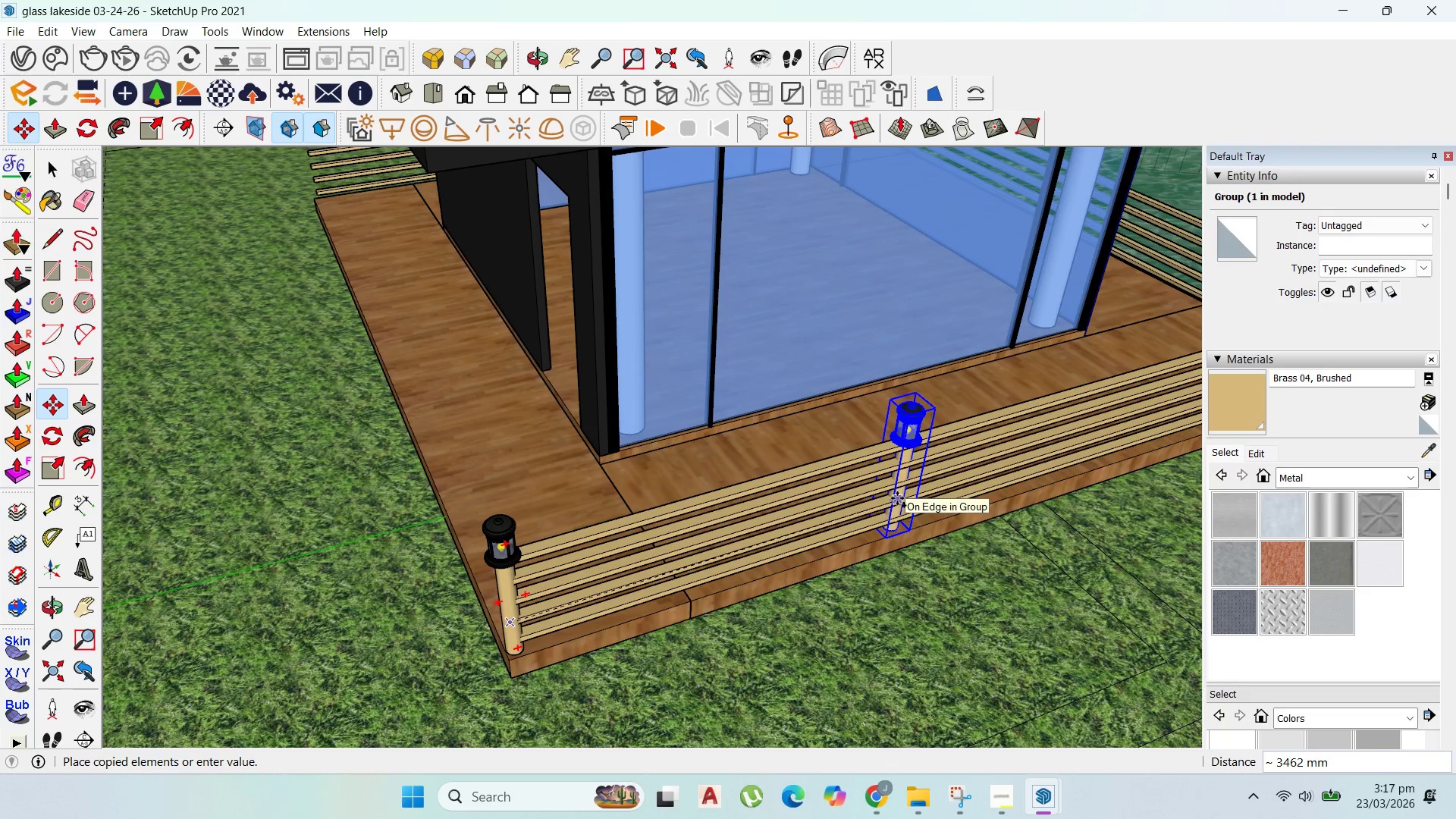 
hold_key(key=ShiftLeft, duration=1.5)
 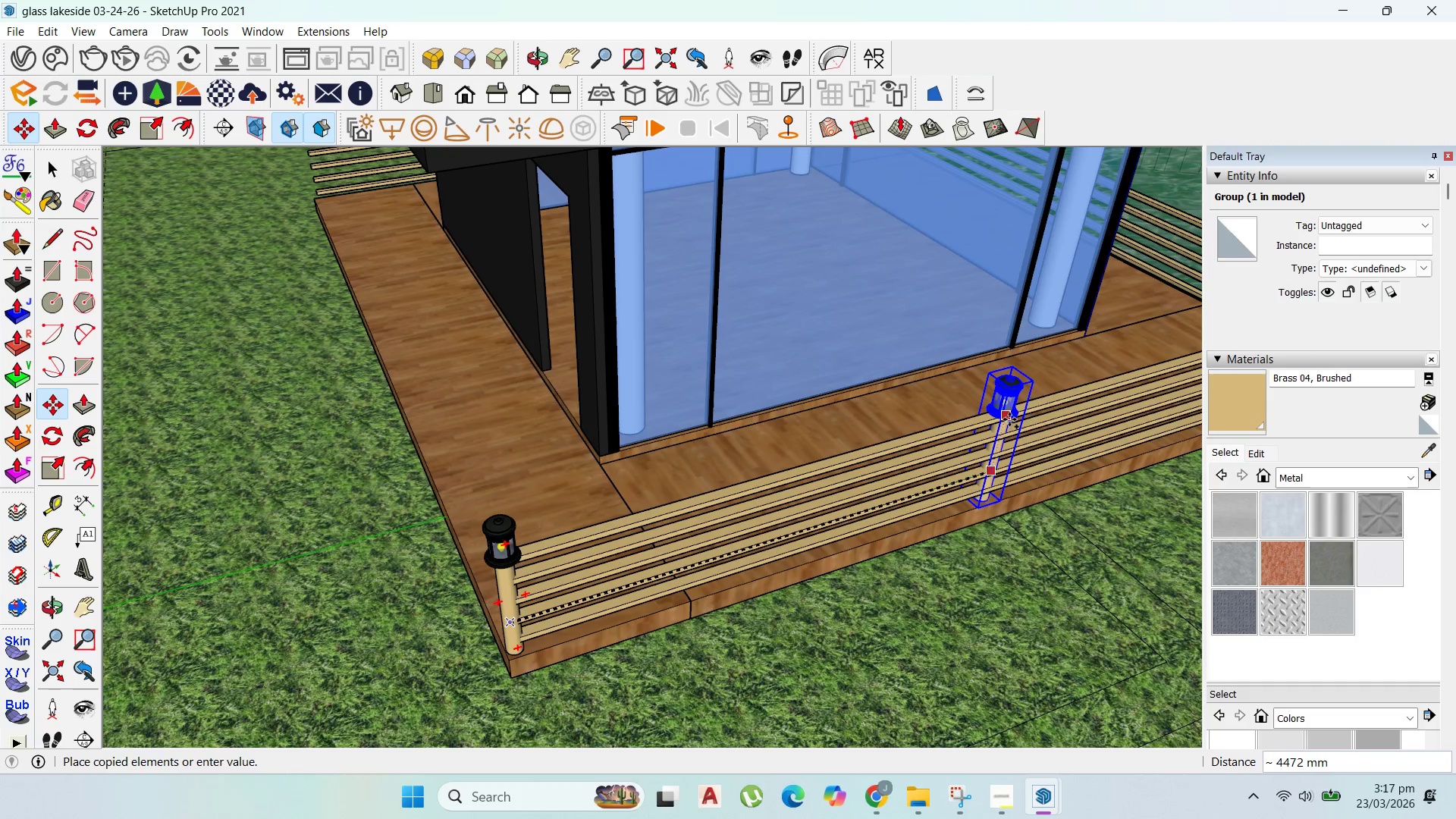 
hold_key(key=ShiftLeft, duration=1.53)
left_click([1030, 416])
 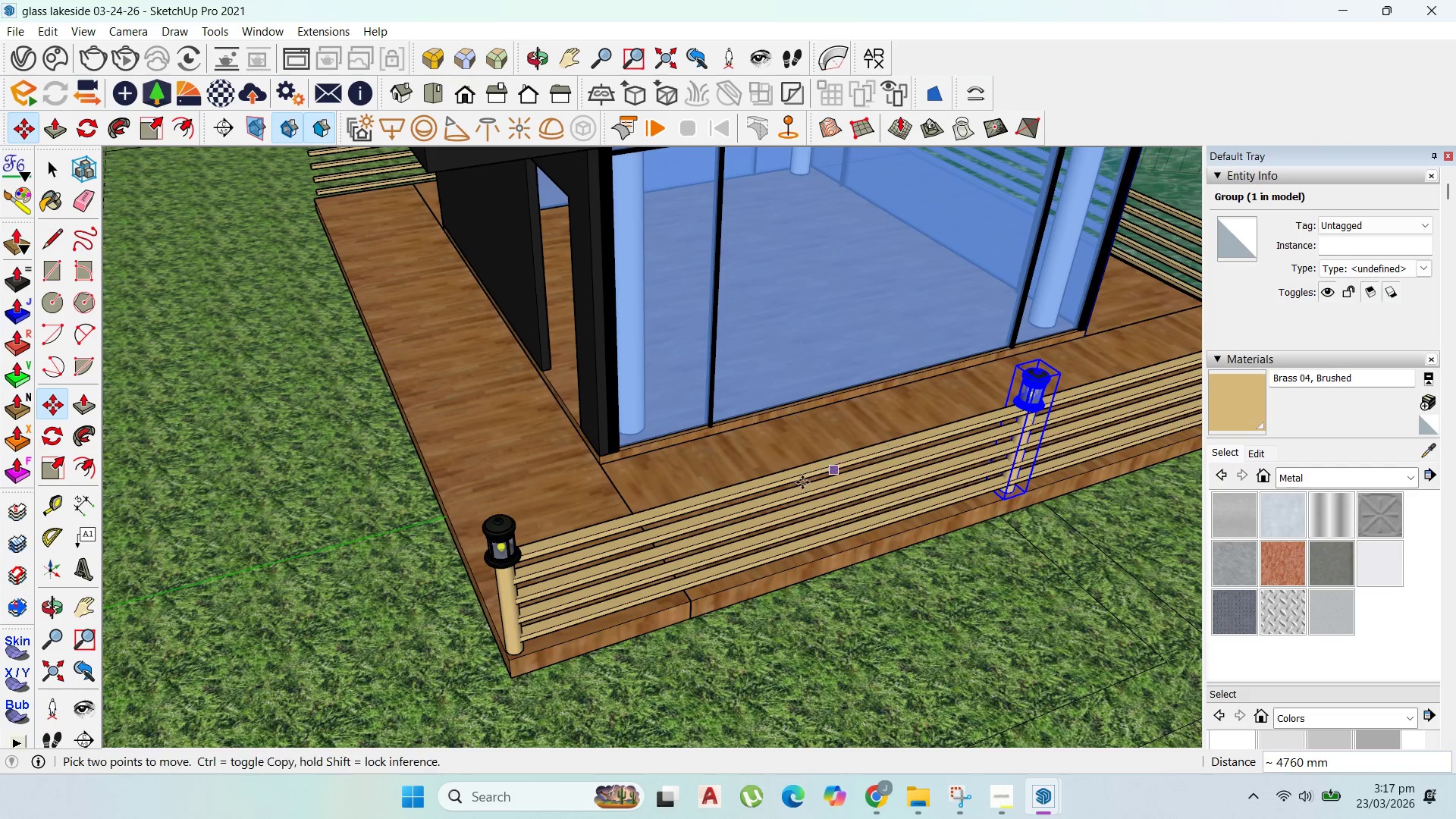 
key(Shift+ShiftLeft)
 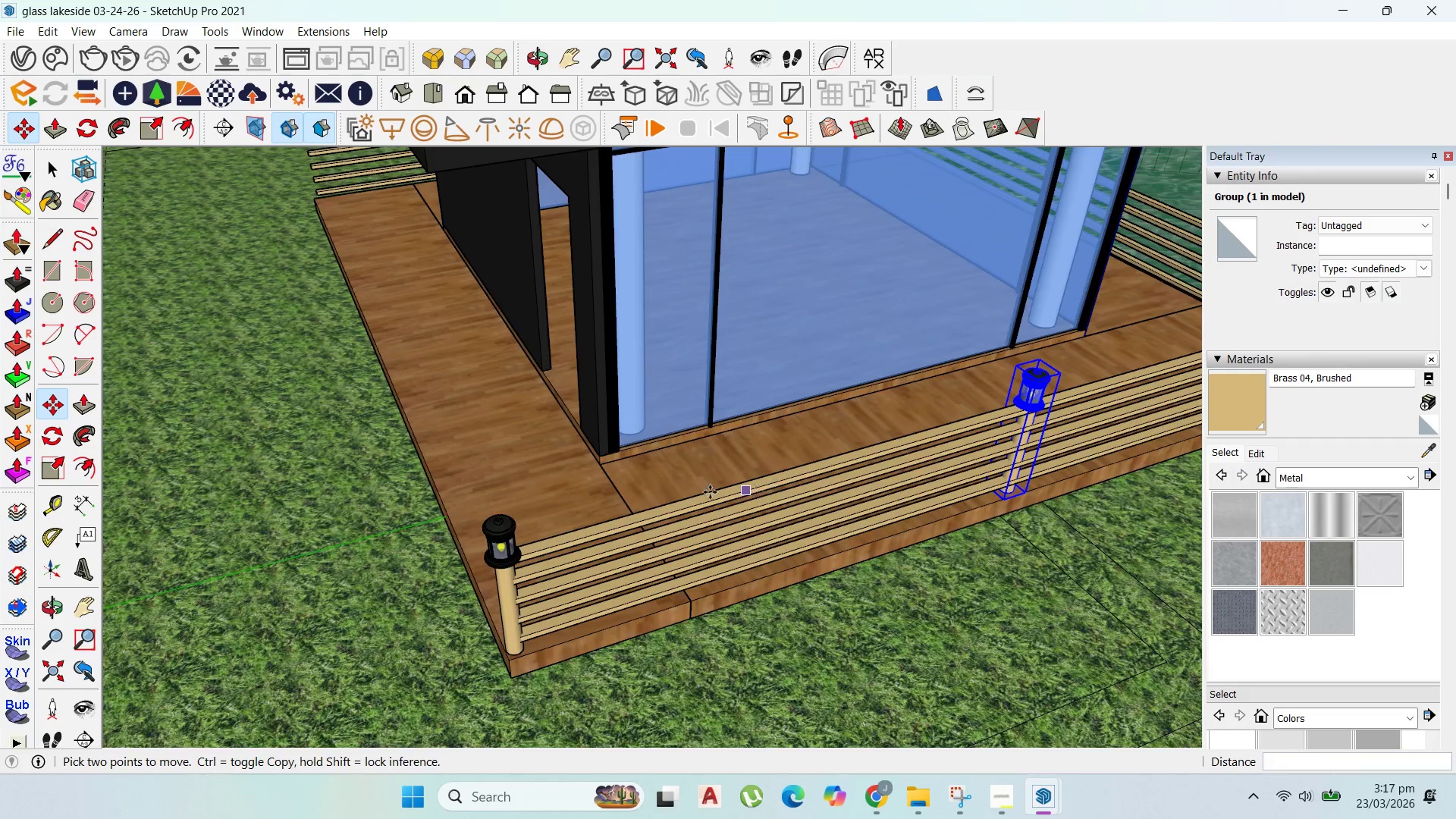 
key(Shift+ShiftLeft)
 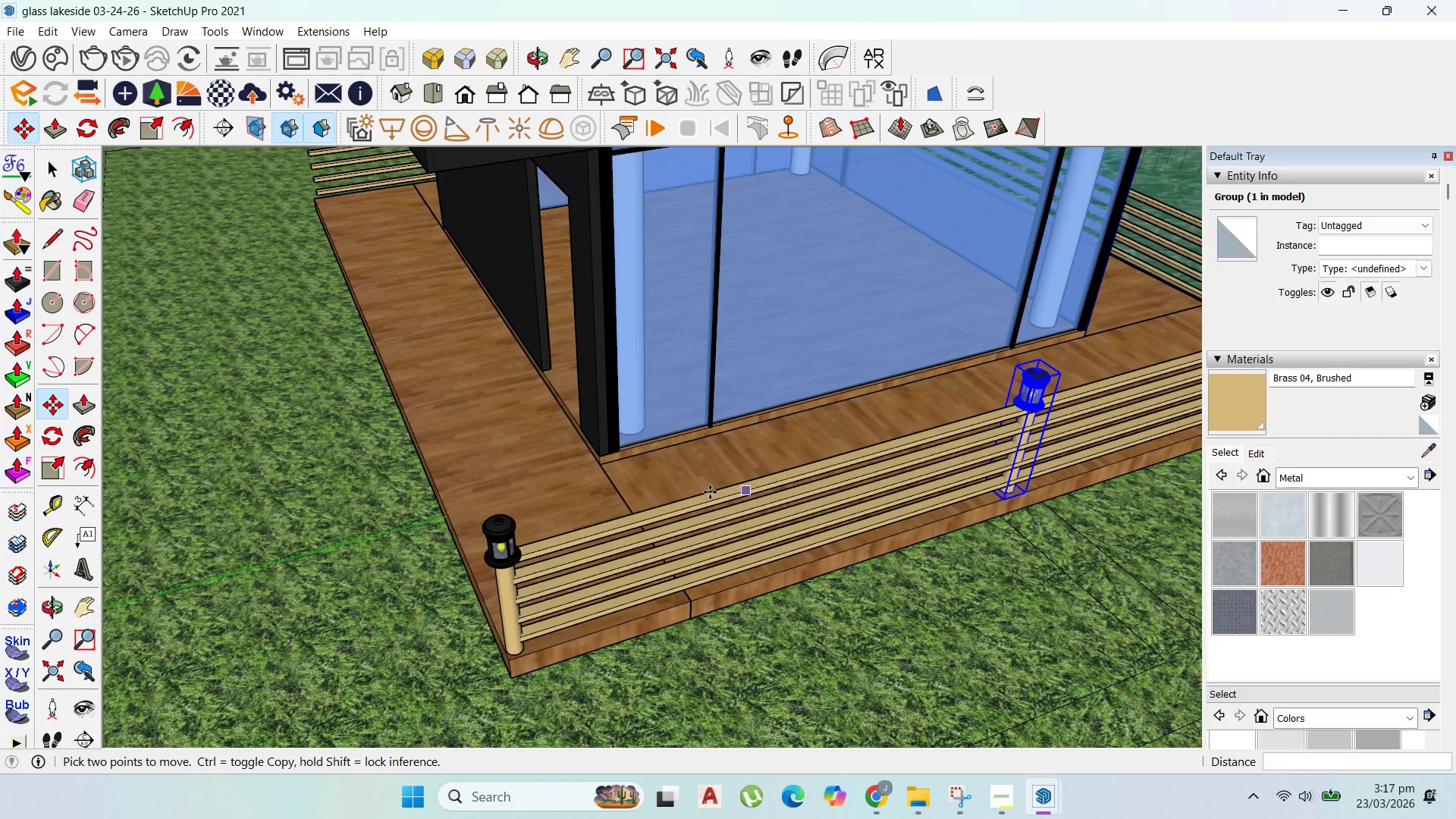 
key(Shift+ShiftLeft)
 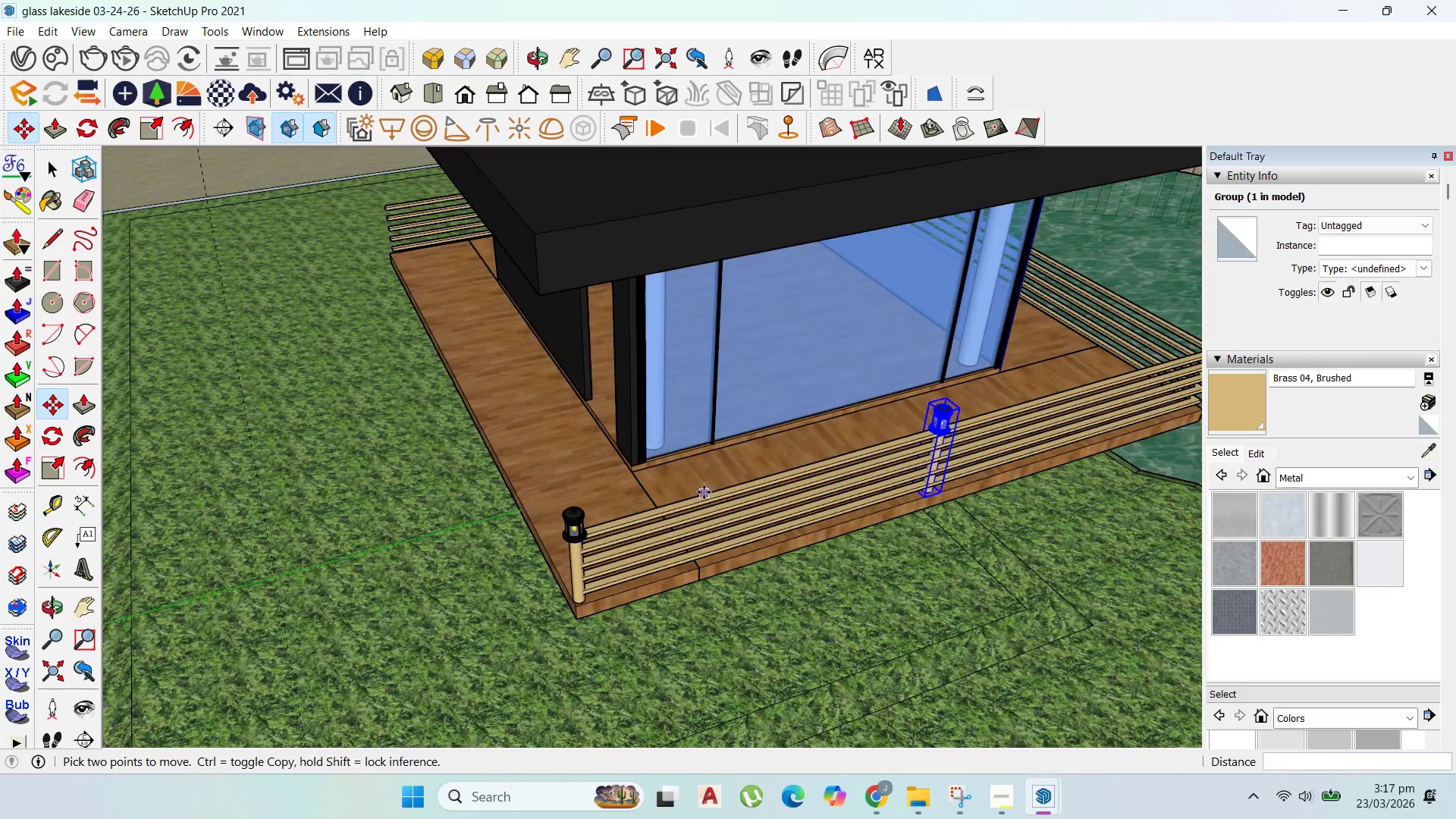 
key(Shift+ShiftLeft)
 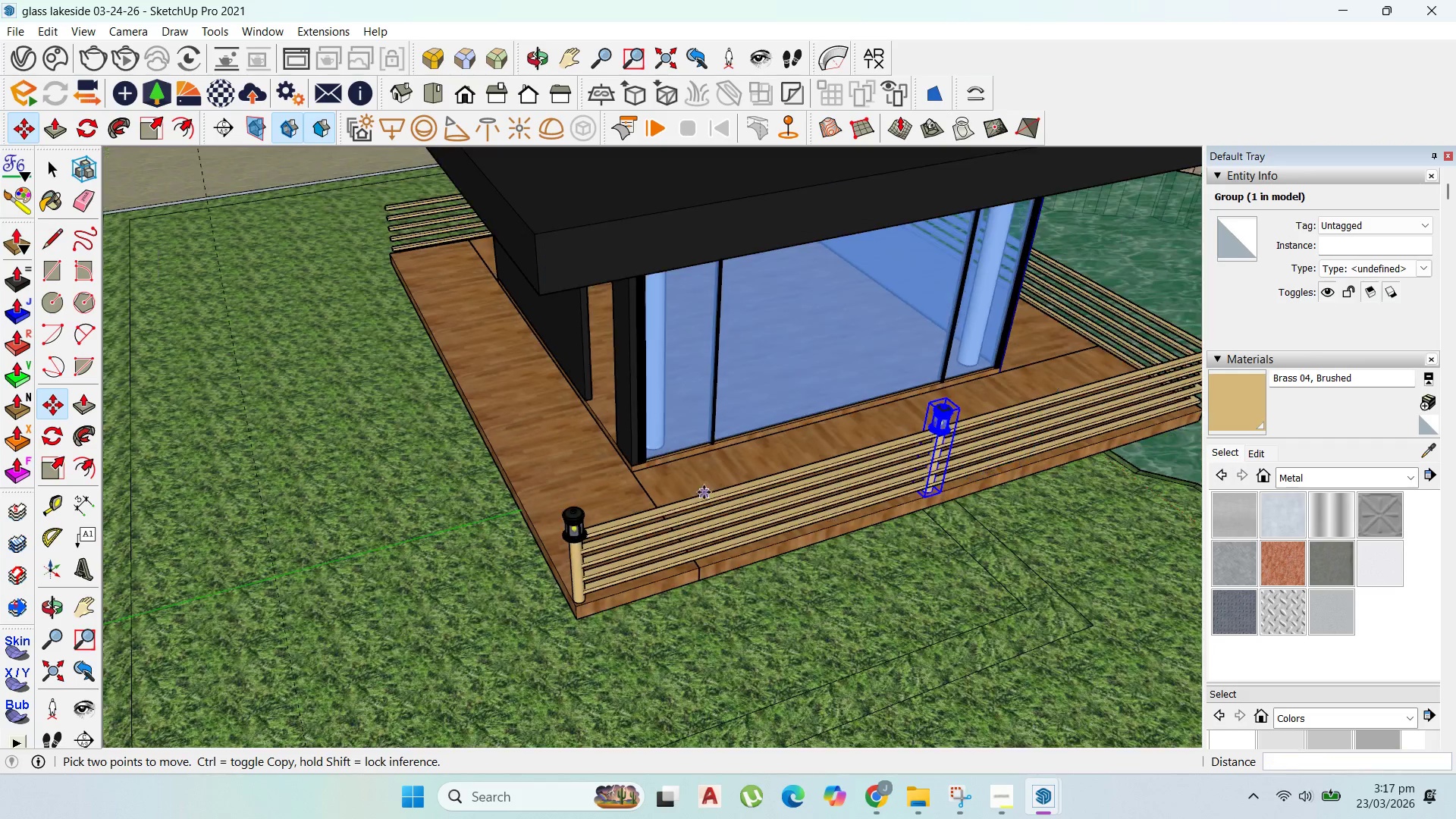 
scroll: coordinate [695, 497], scroll_direction: down, amount: 8.0
 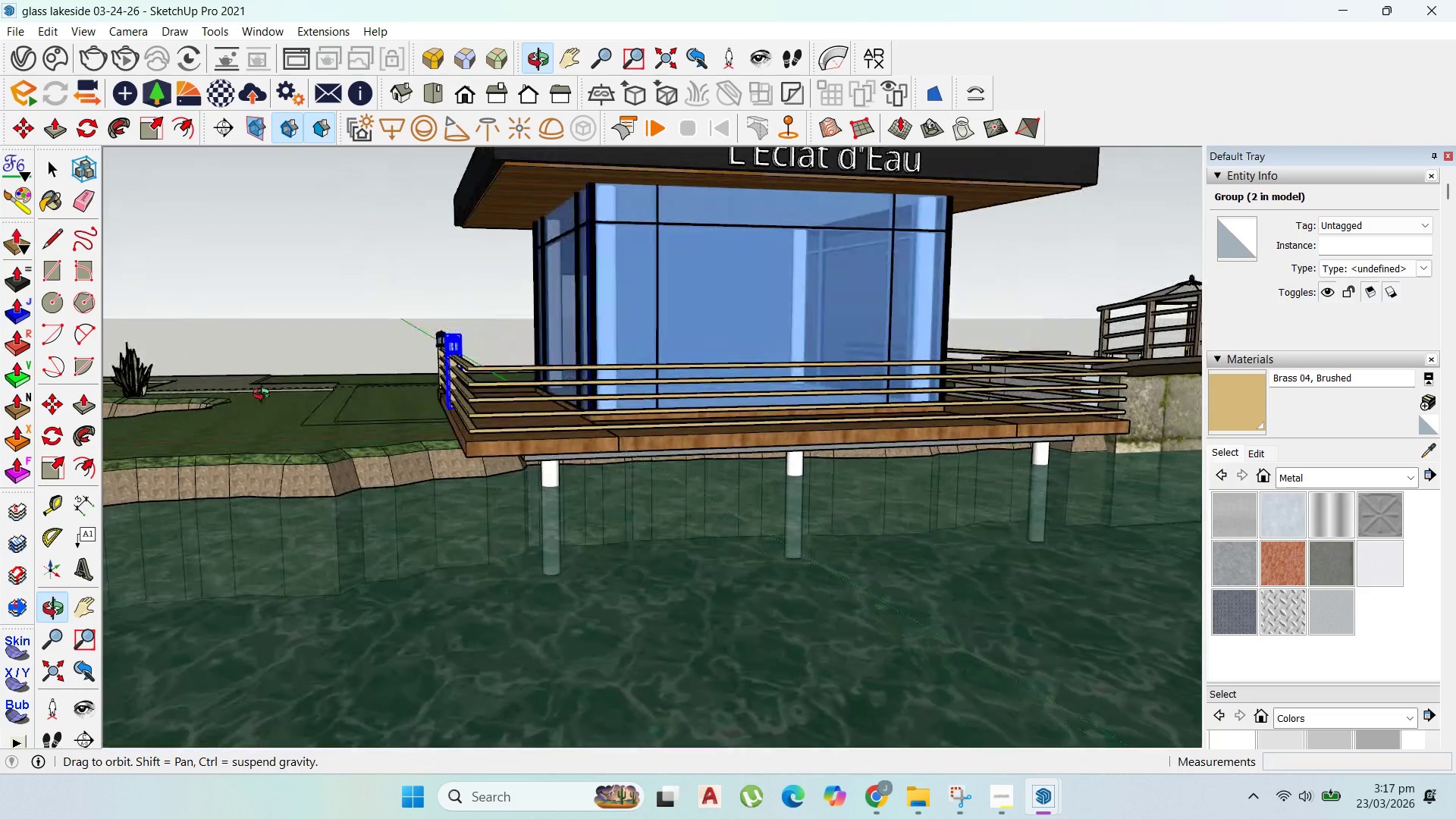 
left_click([604, 484])
 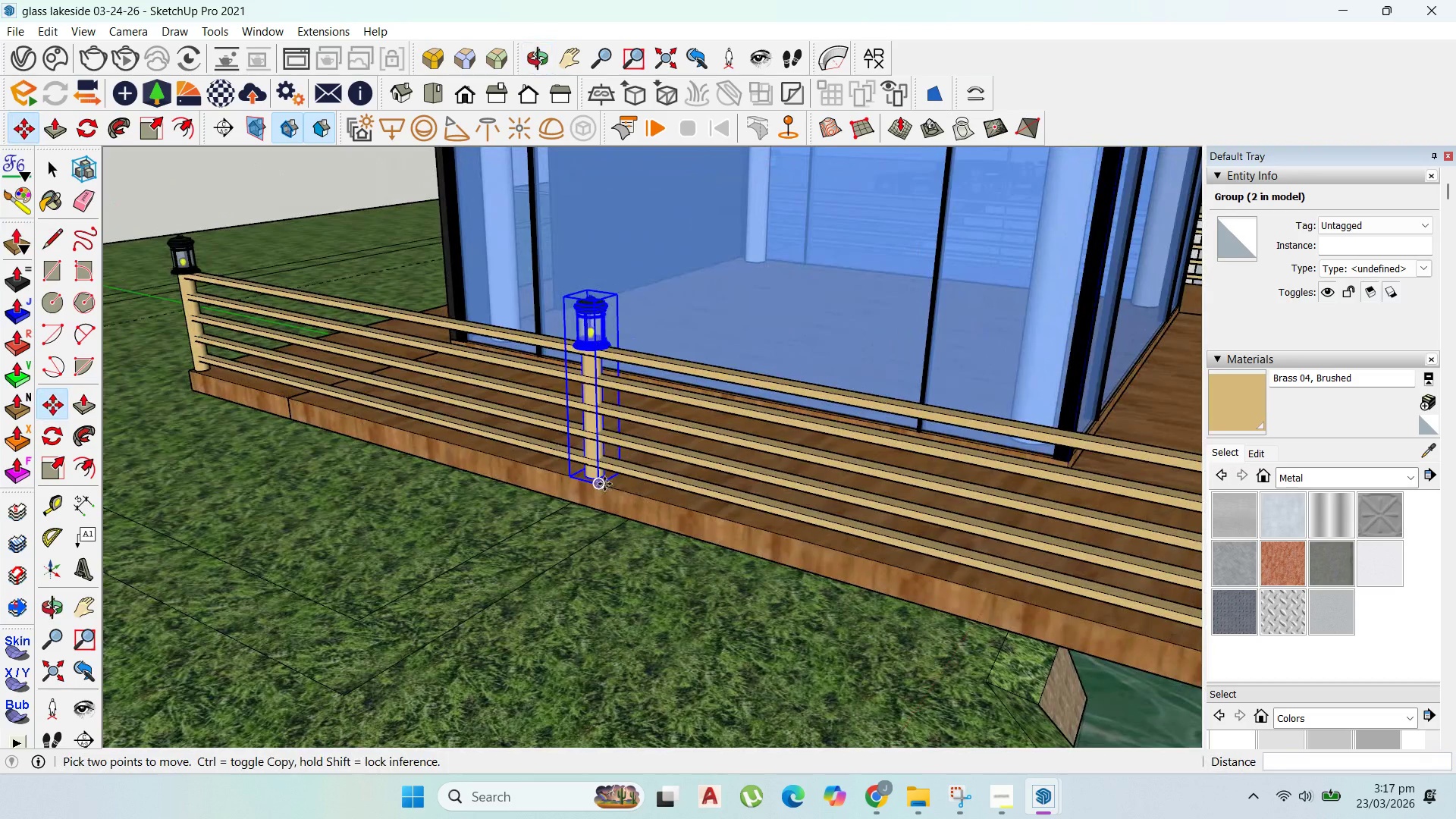 
scroll: coordinate [613, 494], scroll_direction: up, amount: 9.0
 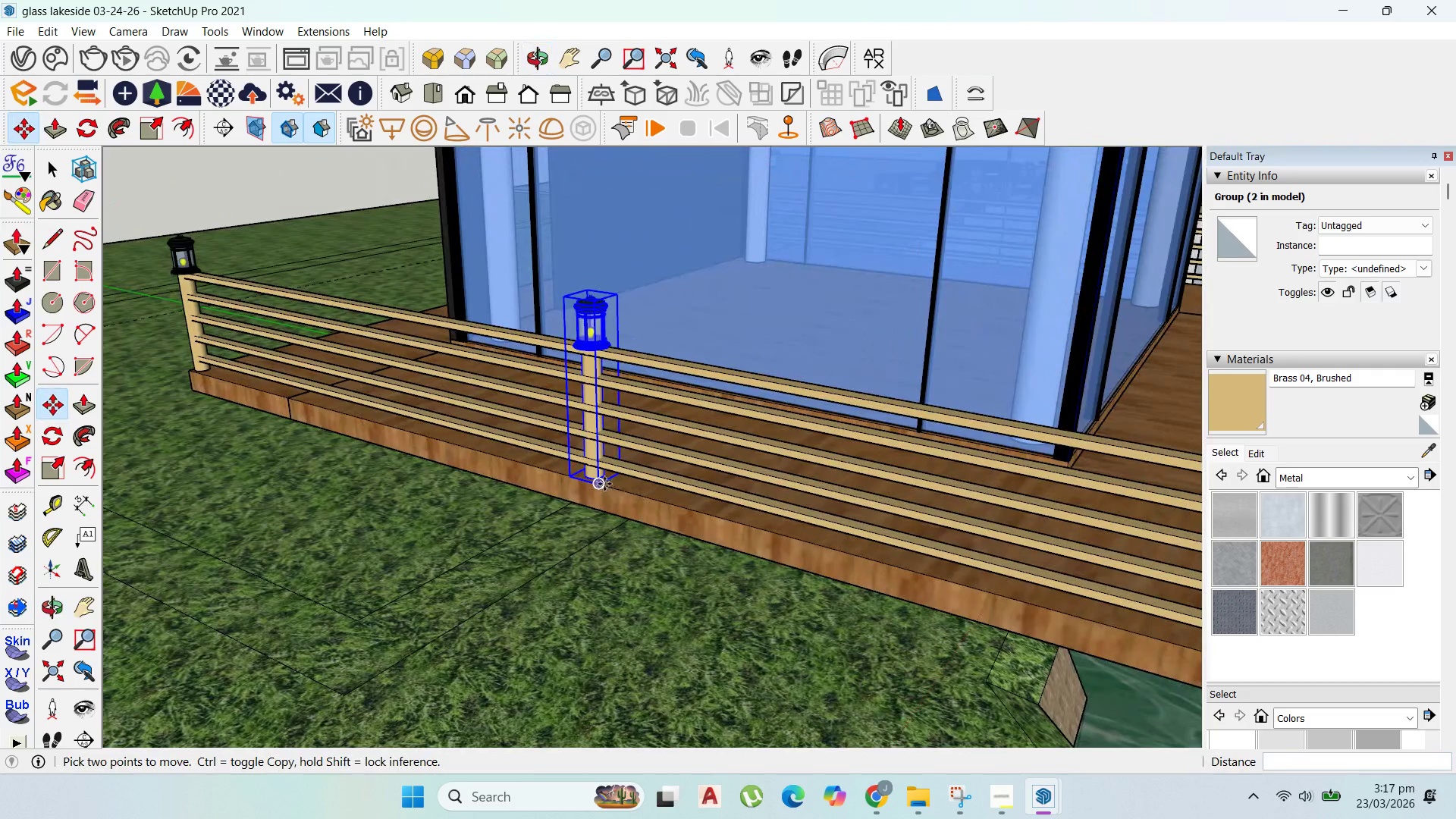 
key(Control+ControlLeft)
 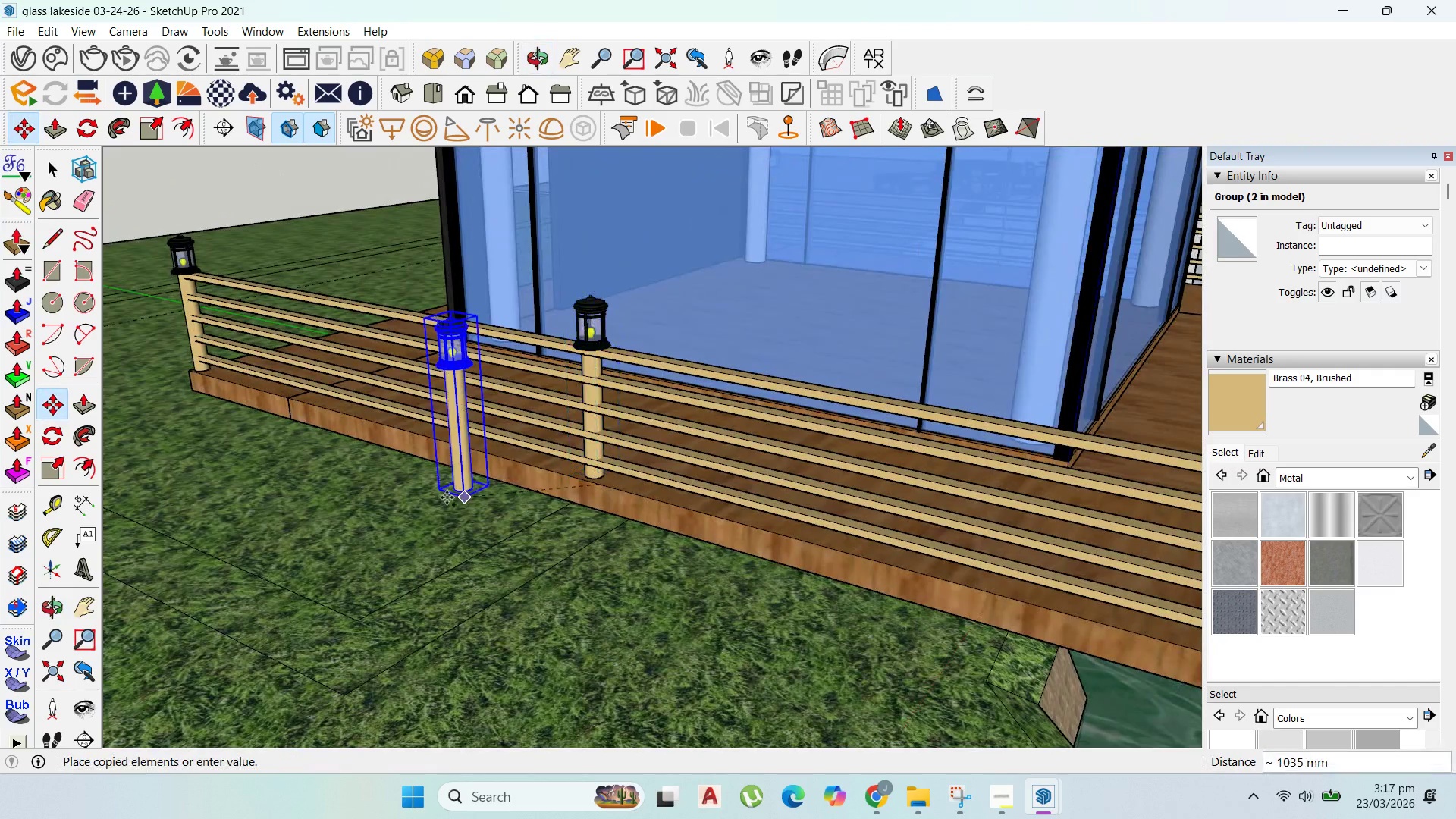 
scroll: coordinate [445, 497], scroll_direction: down, amount: 9.0
 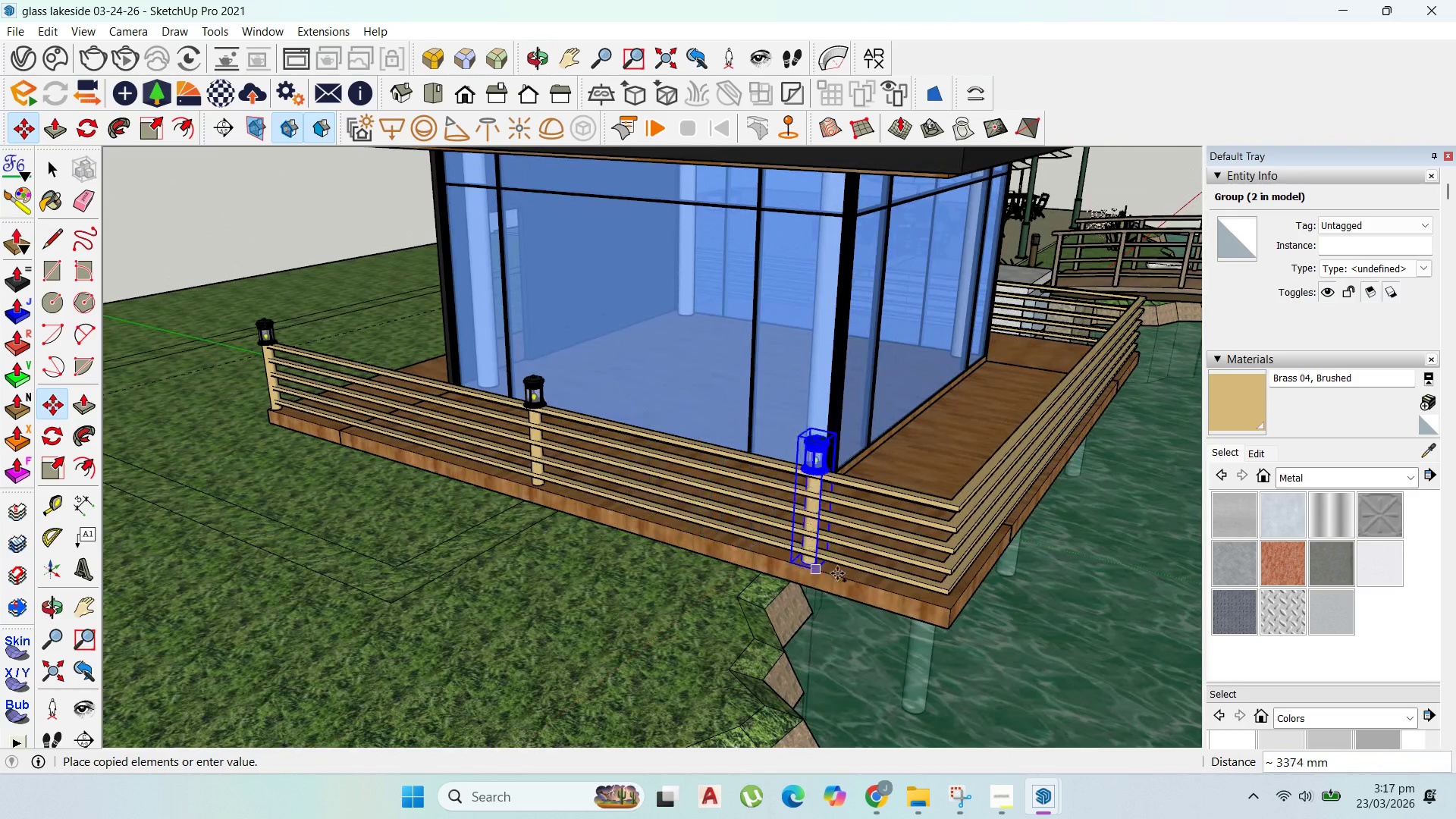 
scroll: coordinate [915, 598], scroll_direction: up, amount: 5.0
 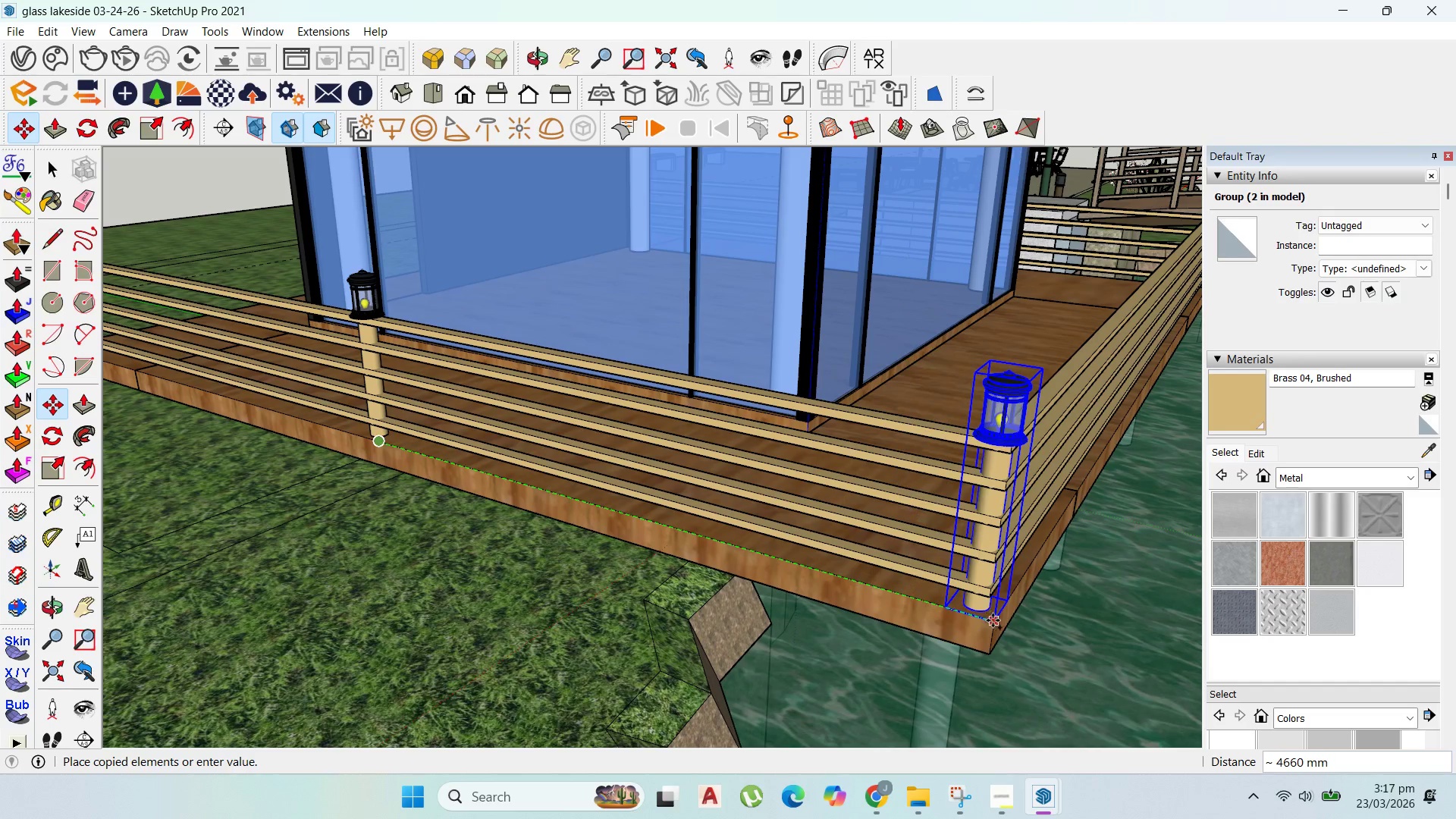 
left_click([996, 623])
 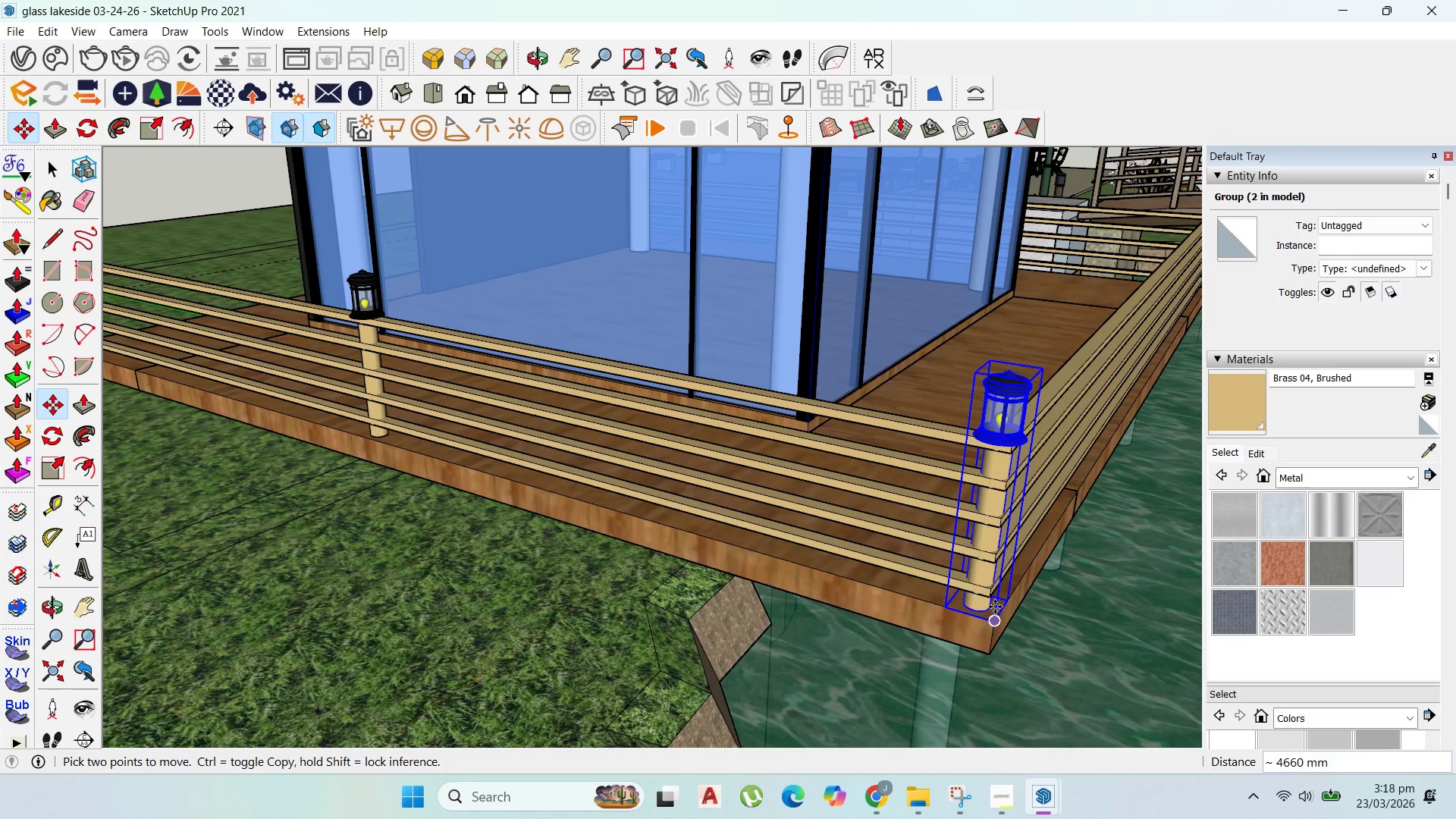 
scroll: coordinate [968, 598], scroll_direction: up, amount: 8.0
 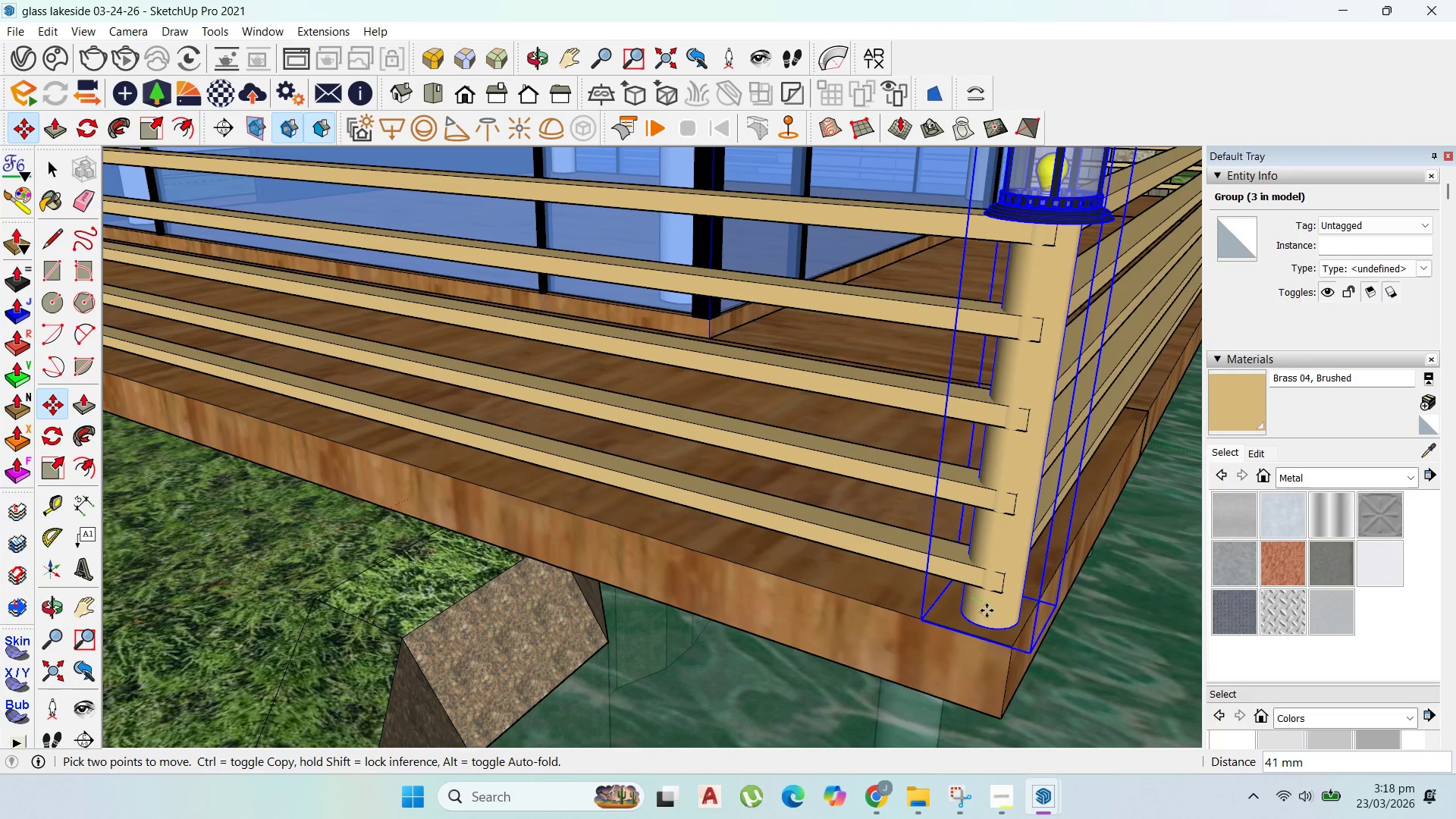 
left_click([987, 610])
 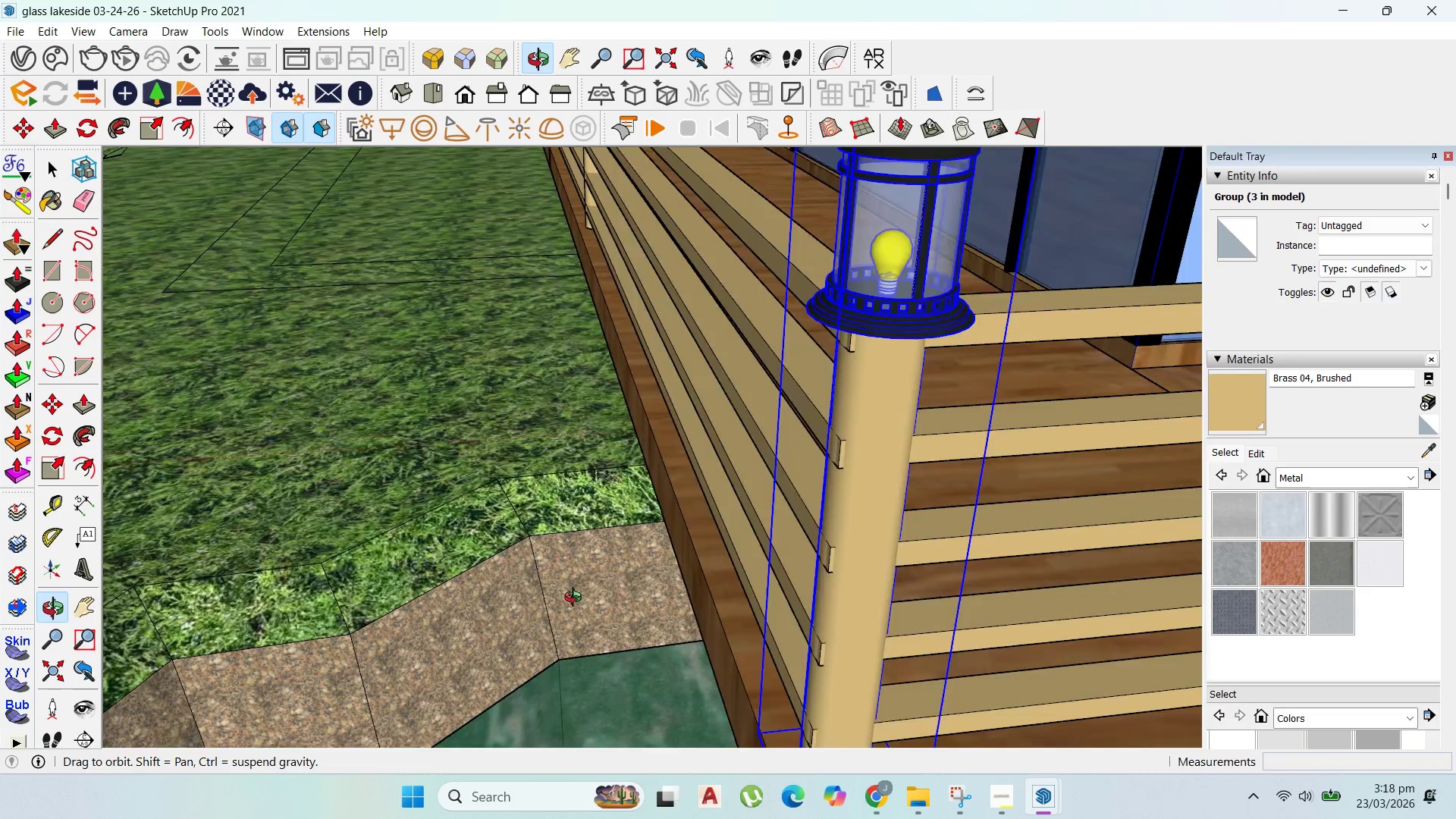 
scroll: coordinate [538, 560], scroll_direction: down, amount: 9.0
 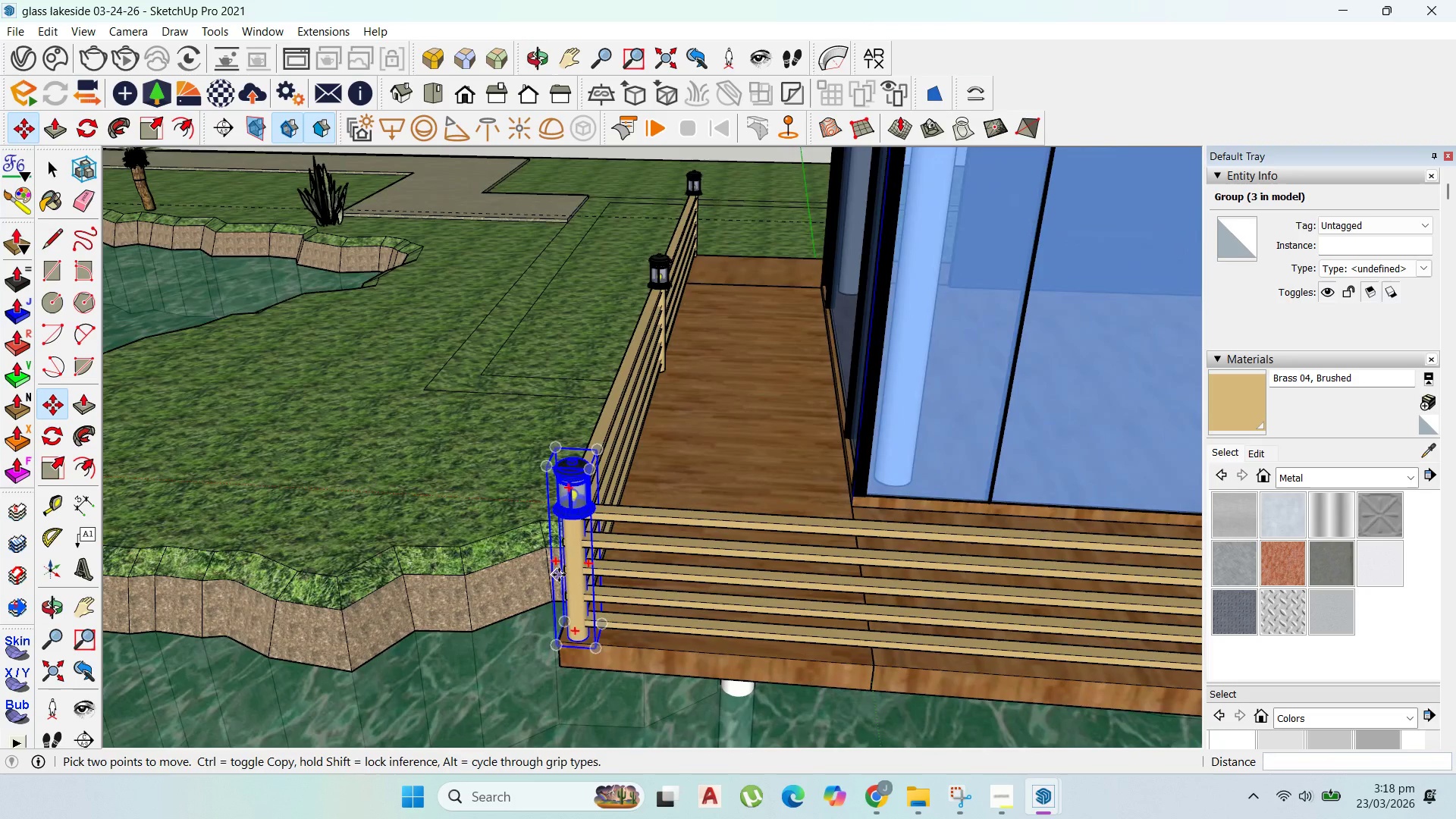 
left_click([559, 575])
 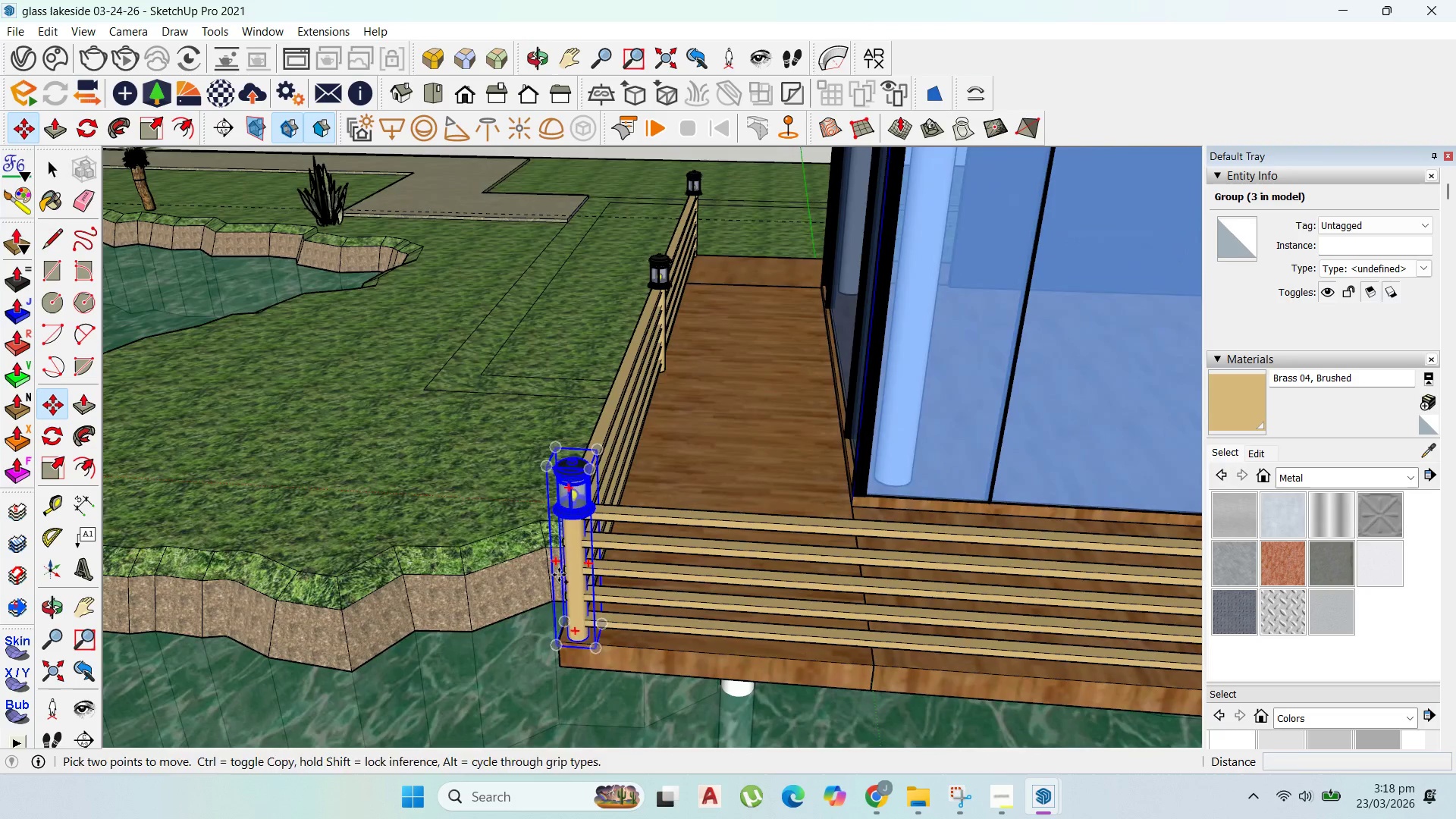 
key(Control+ControlLeft)
 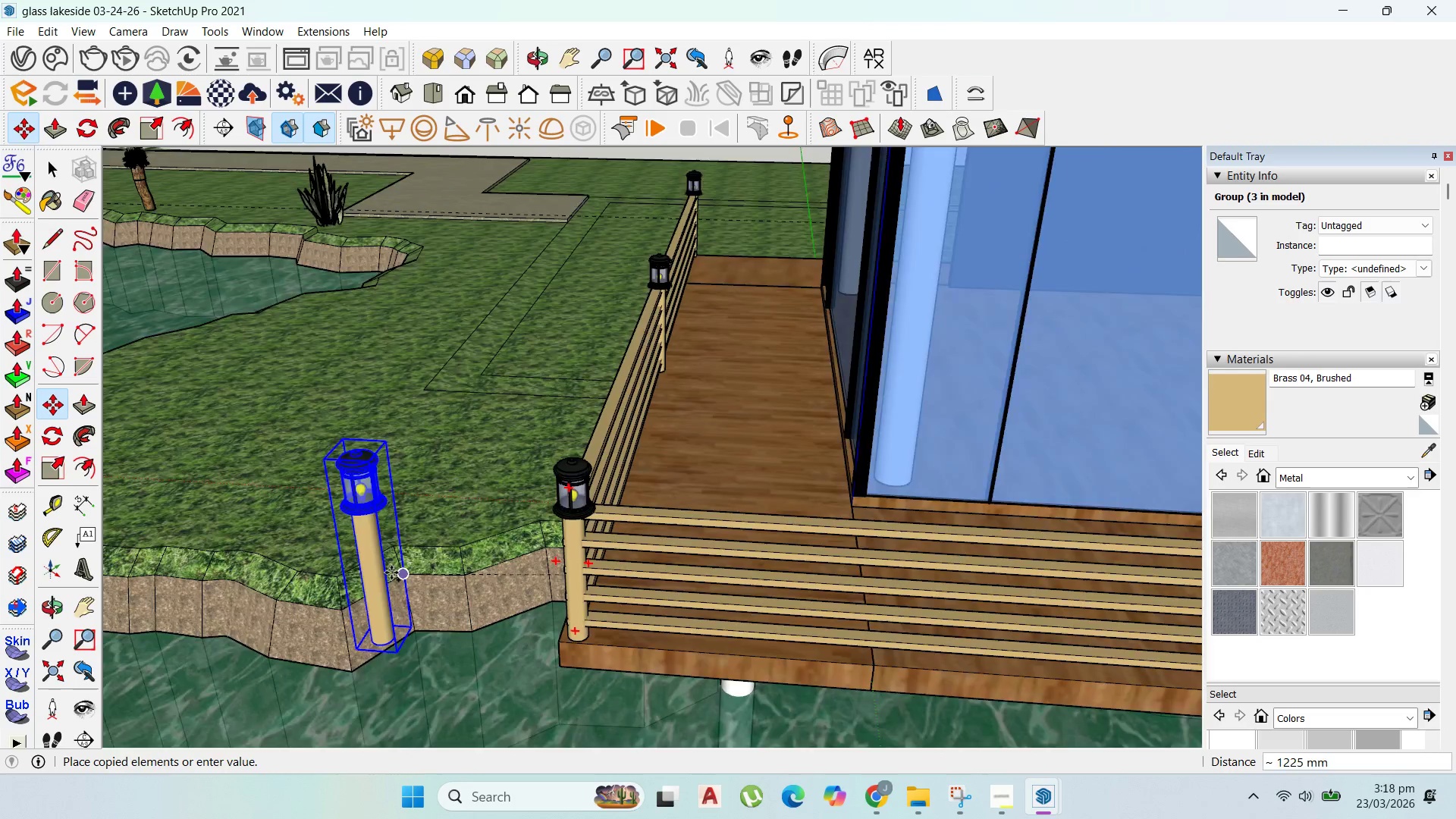 
scroll: coordinate [805, 612], scroll_direction: down, amount: 6.0
 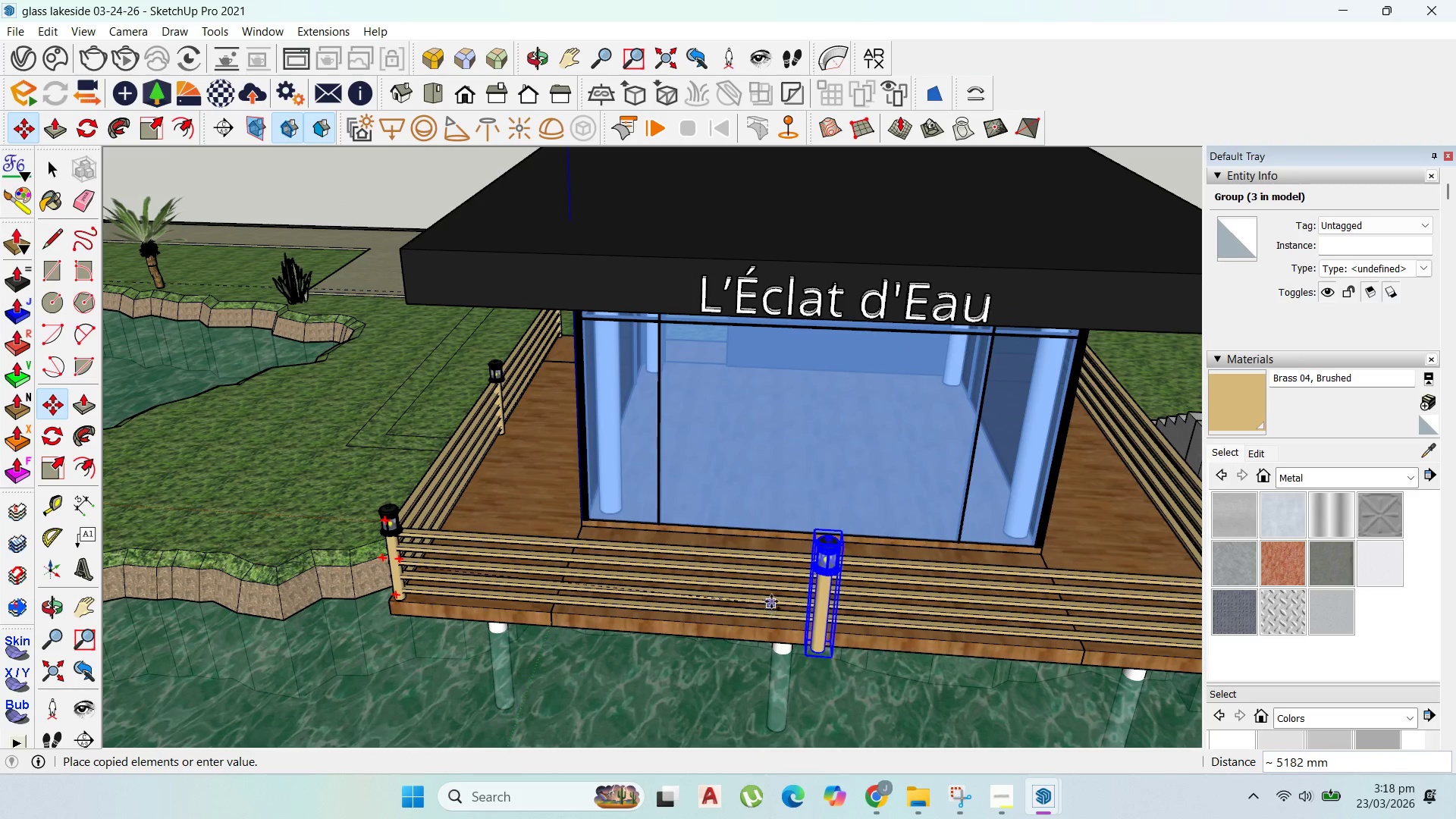 
scroll: coordinate [775, 586], scroll_direction: up, amount: 2.0
 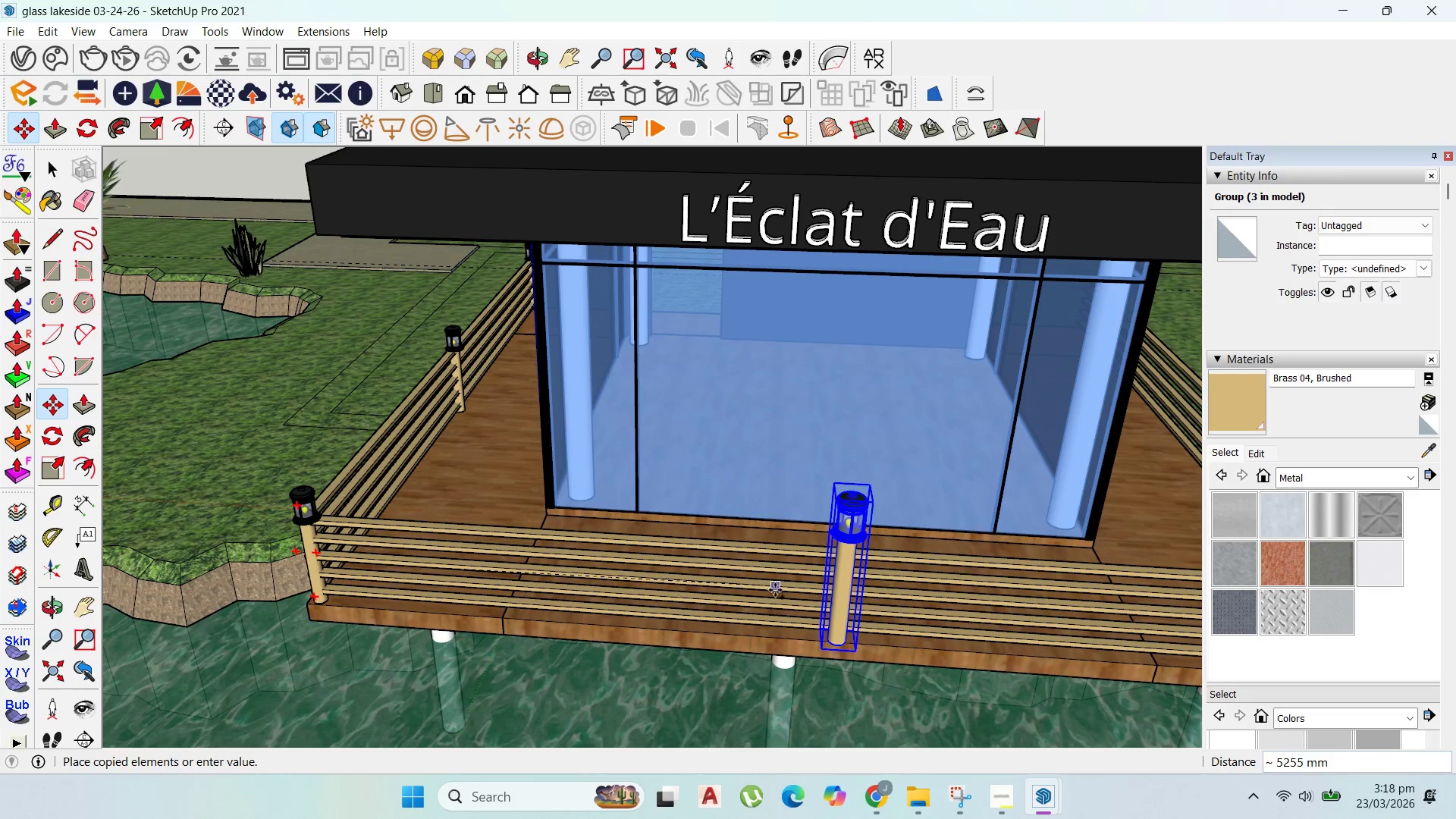 
key(ArrowRight)
 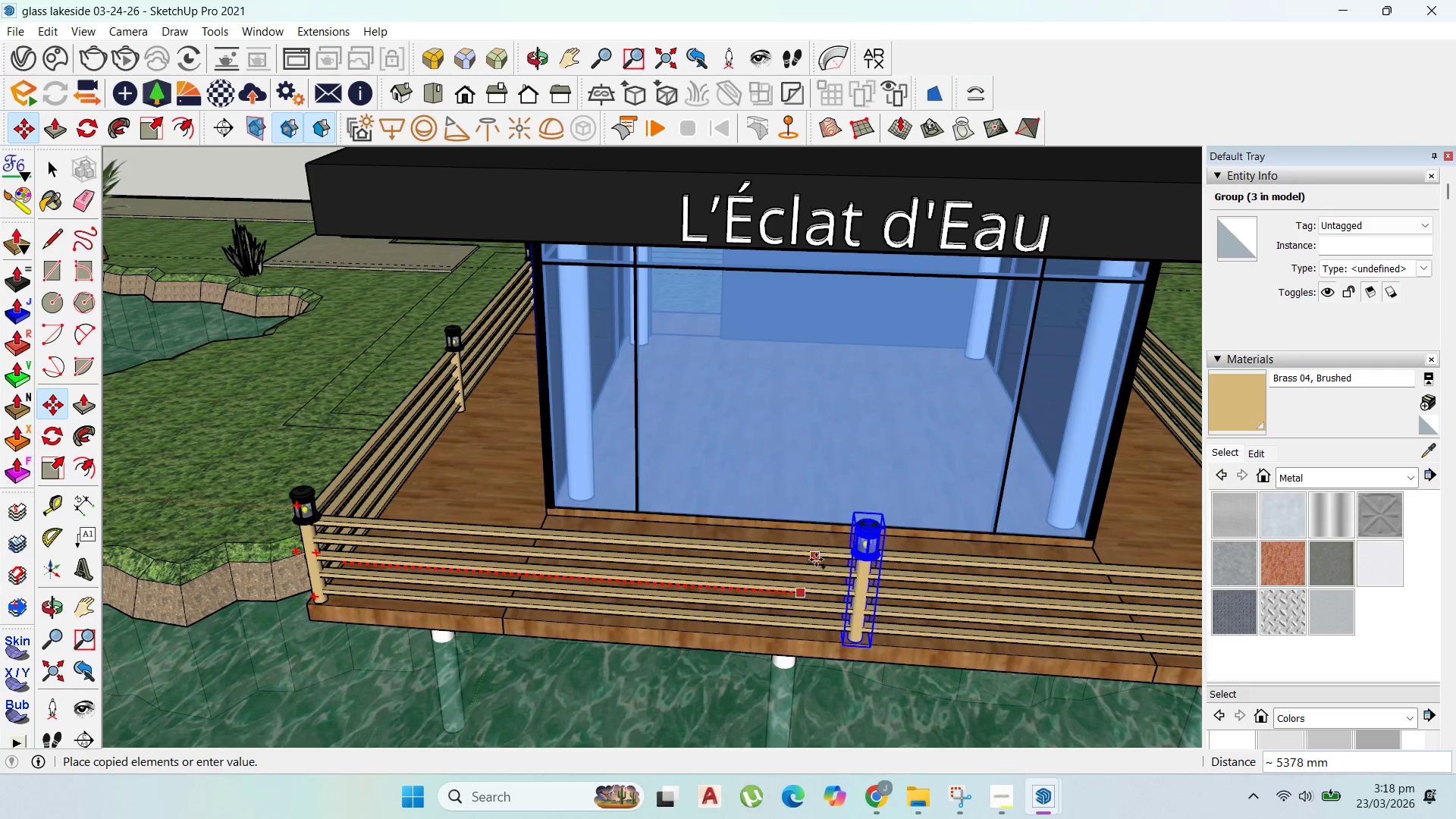 
left_click([833, 557])
 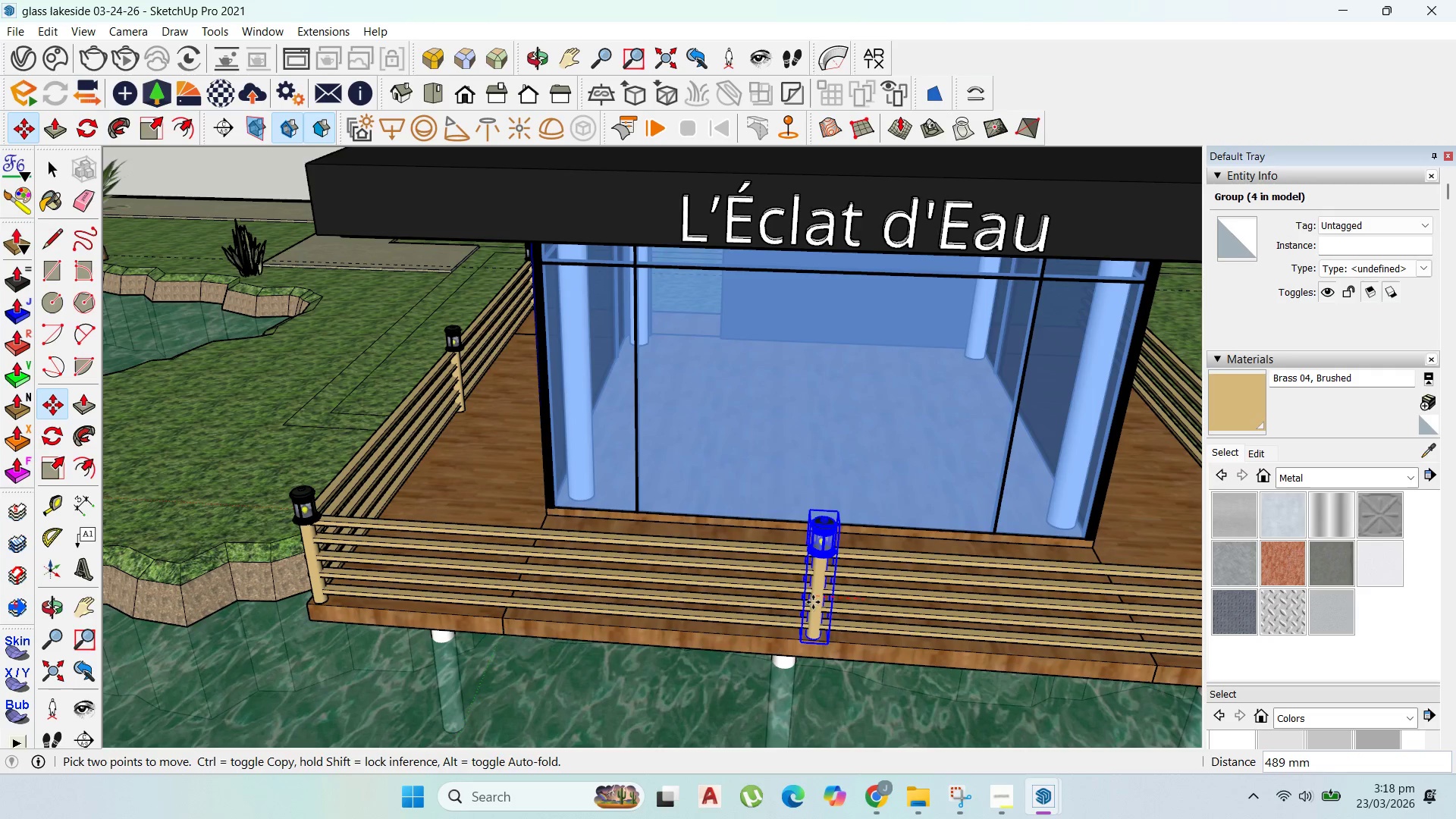 
left_click([816, 602])
 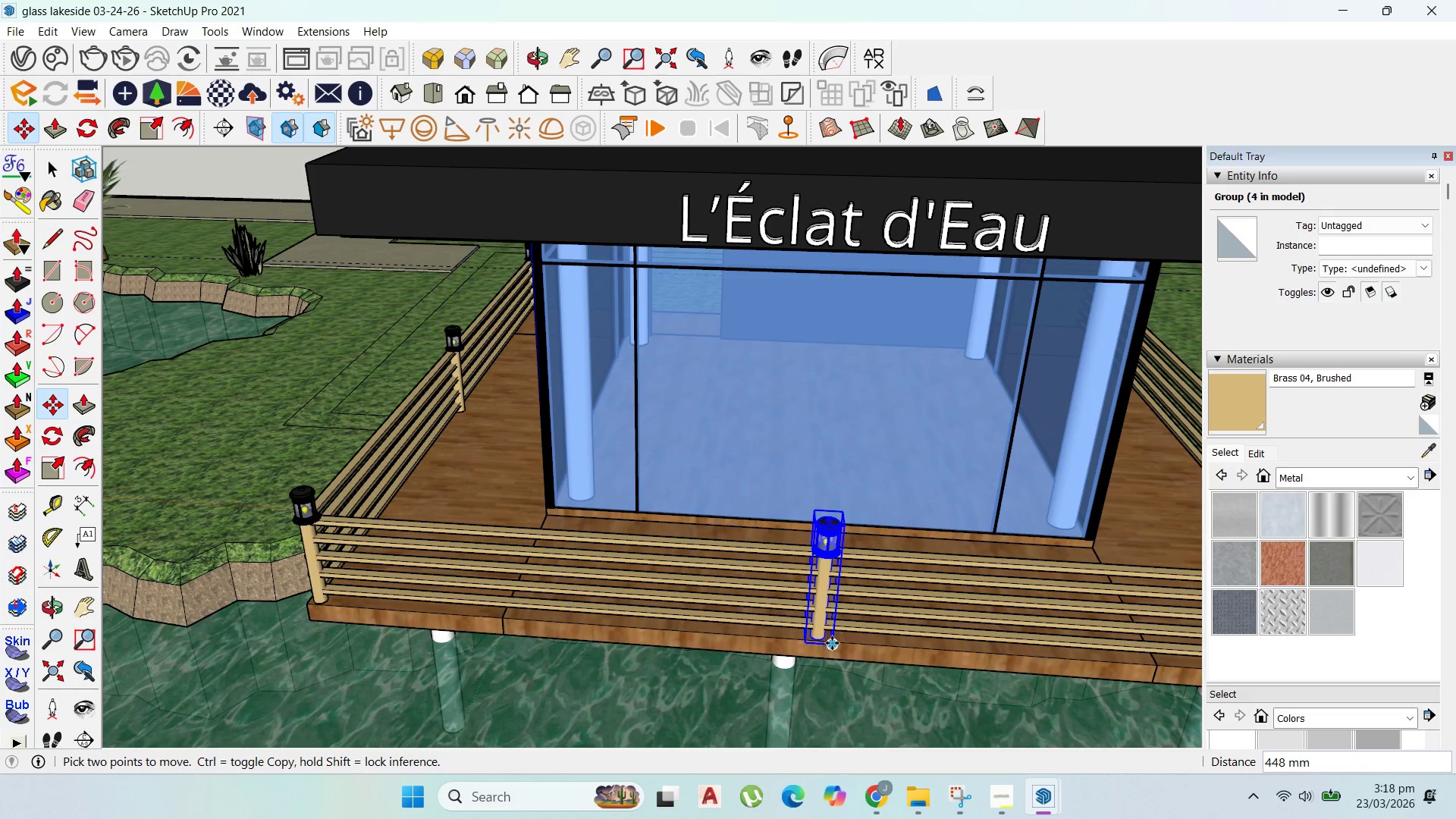 
left_click_drag(start_coordinate=[833, 644], to_coordinate=[829, 644])
 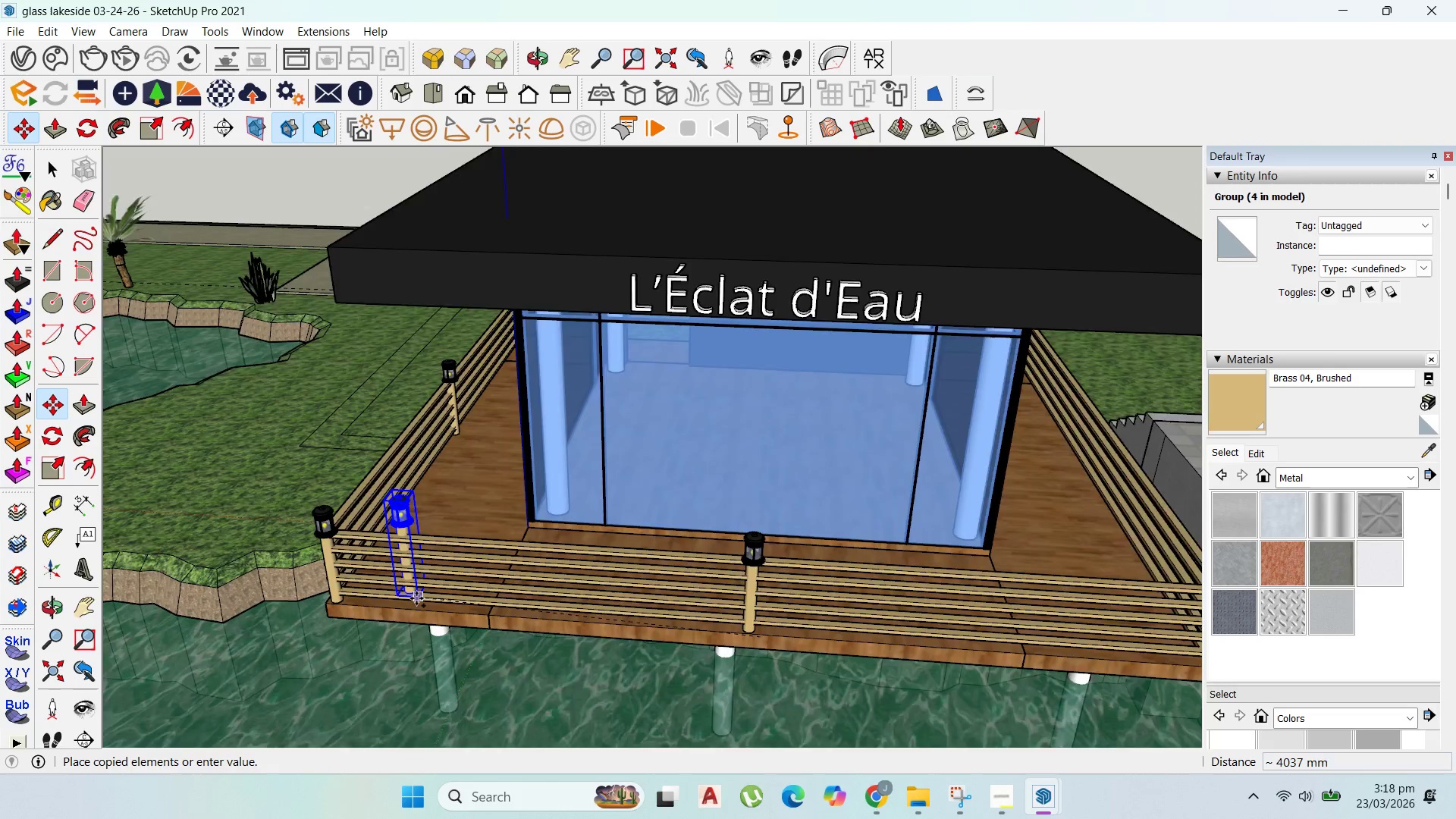 
key(Control+ControlLeft)
 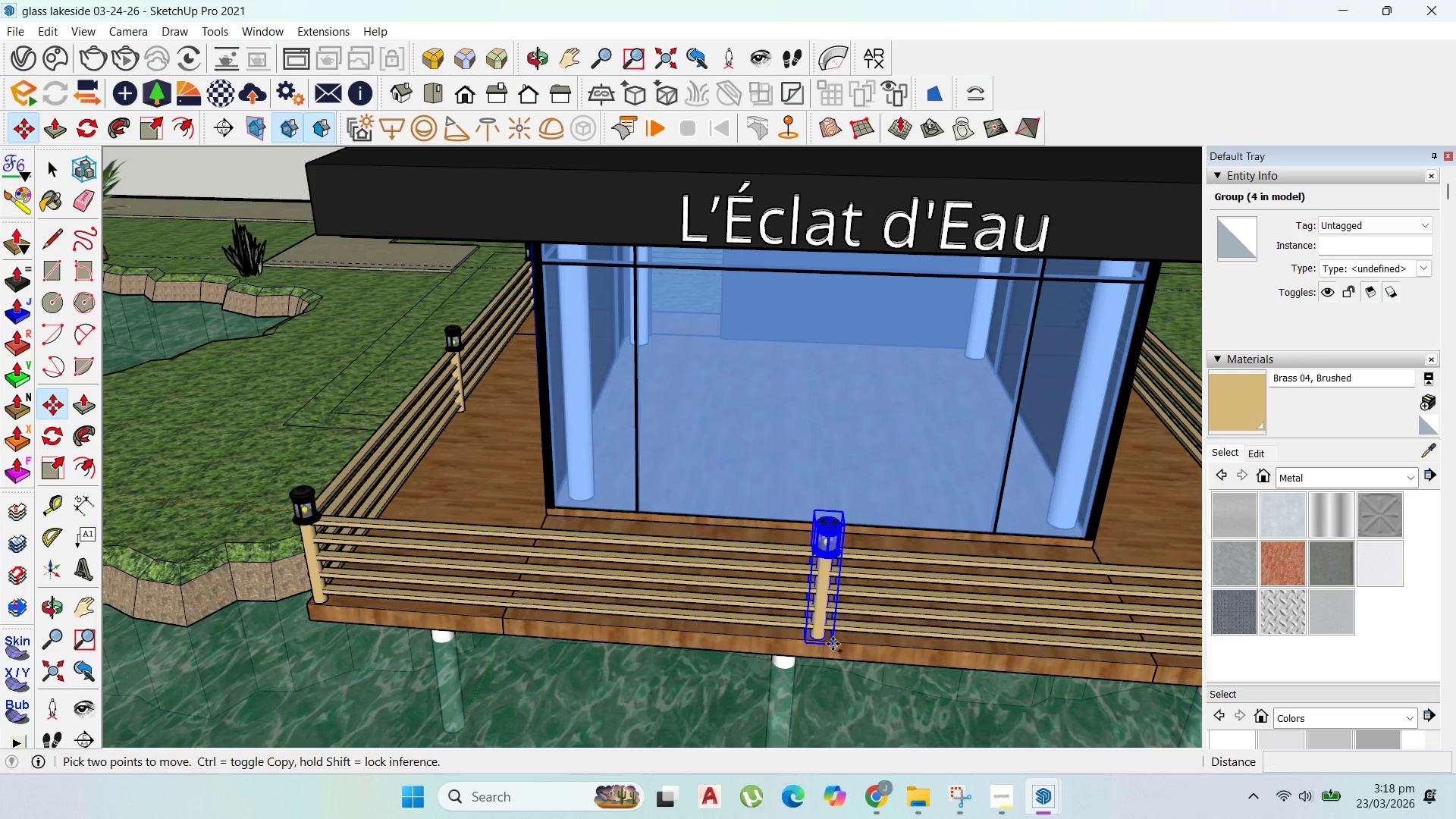 
scroll: coordinate [878, 639], scroll_direction: up, amount: 1.0
 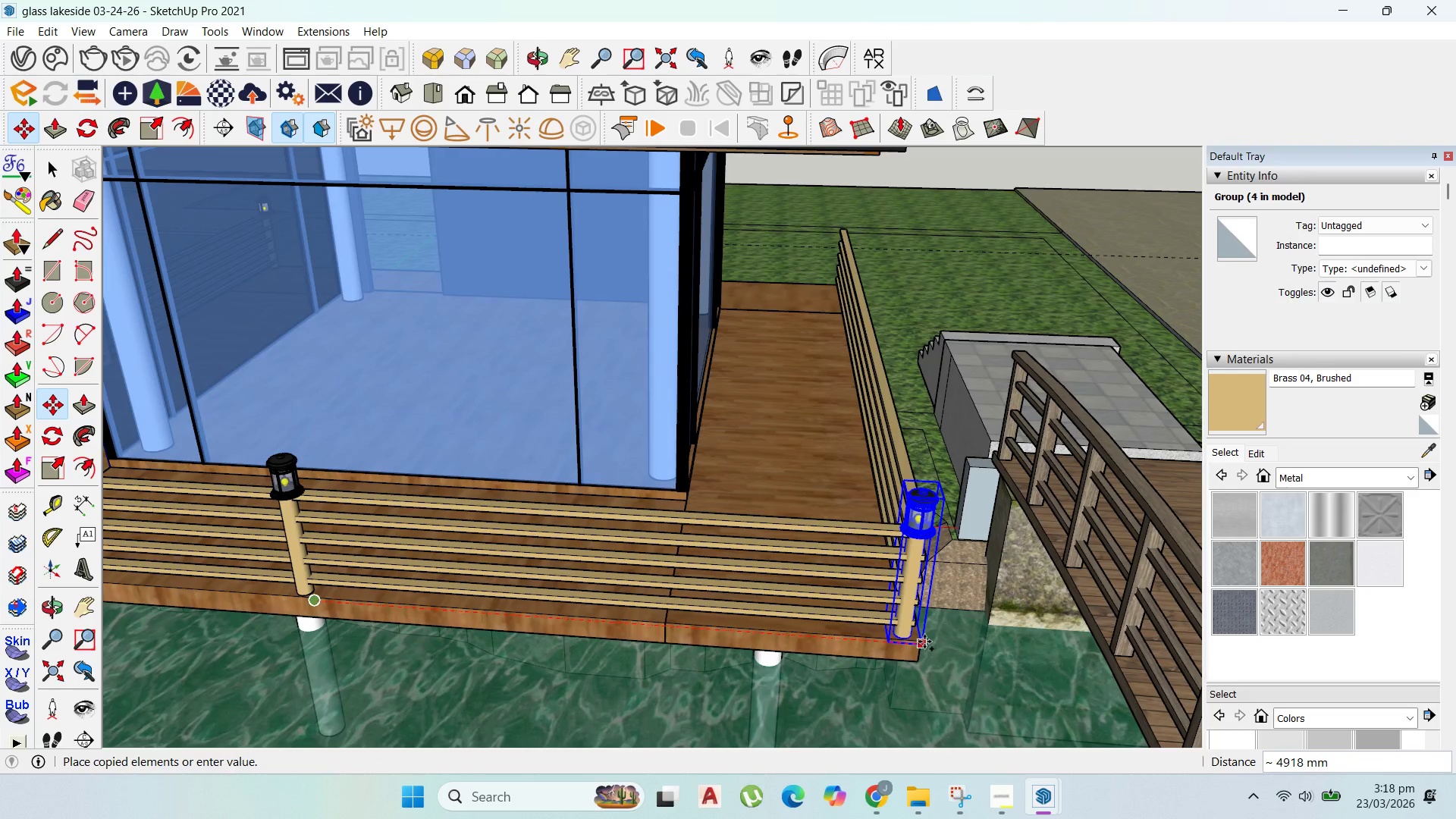 
left_click([924, 642])
 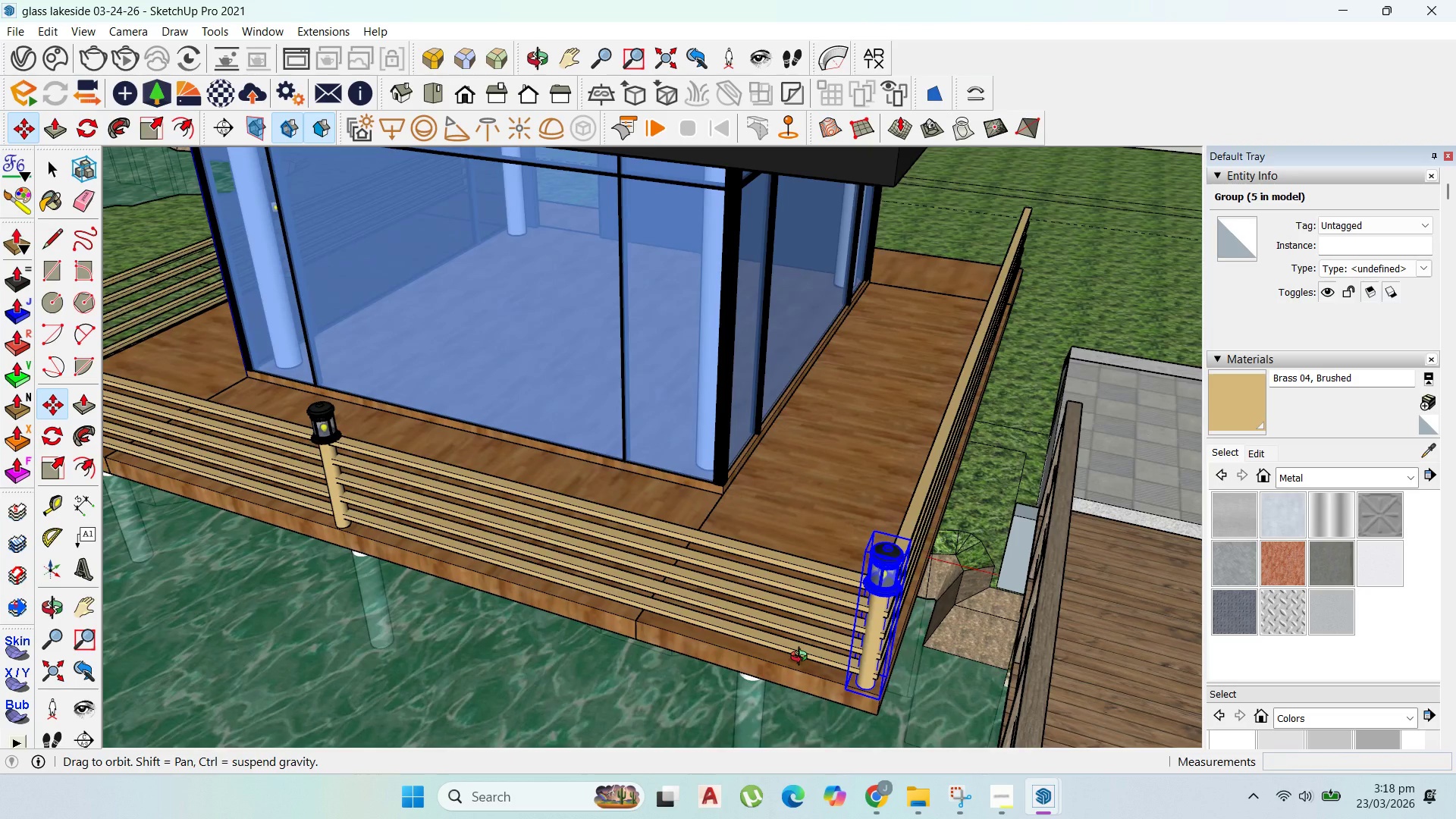 
scroll: coordinate [885, 689], scroll_direction: up, amount: 3.0
 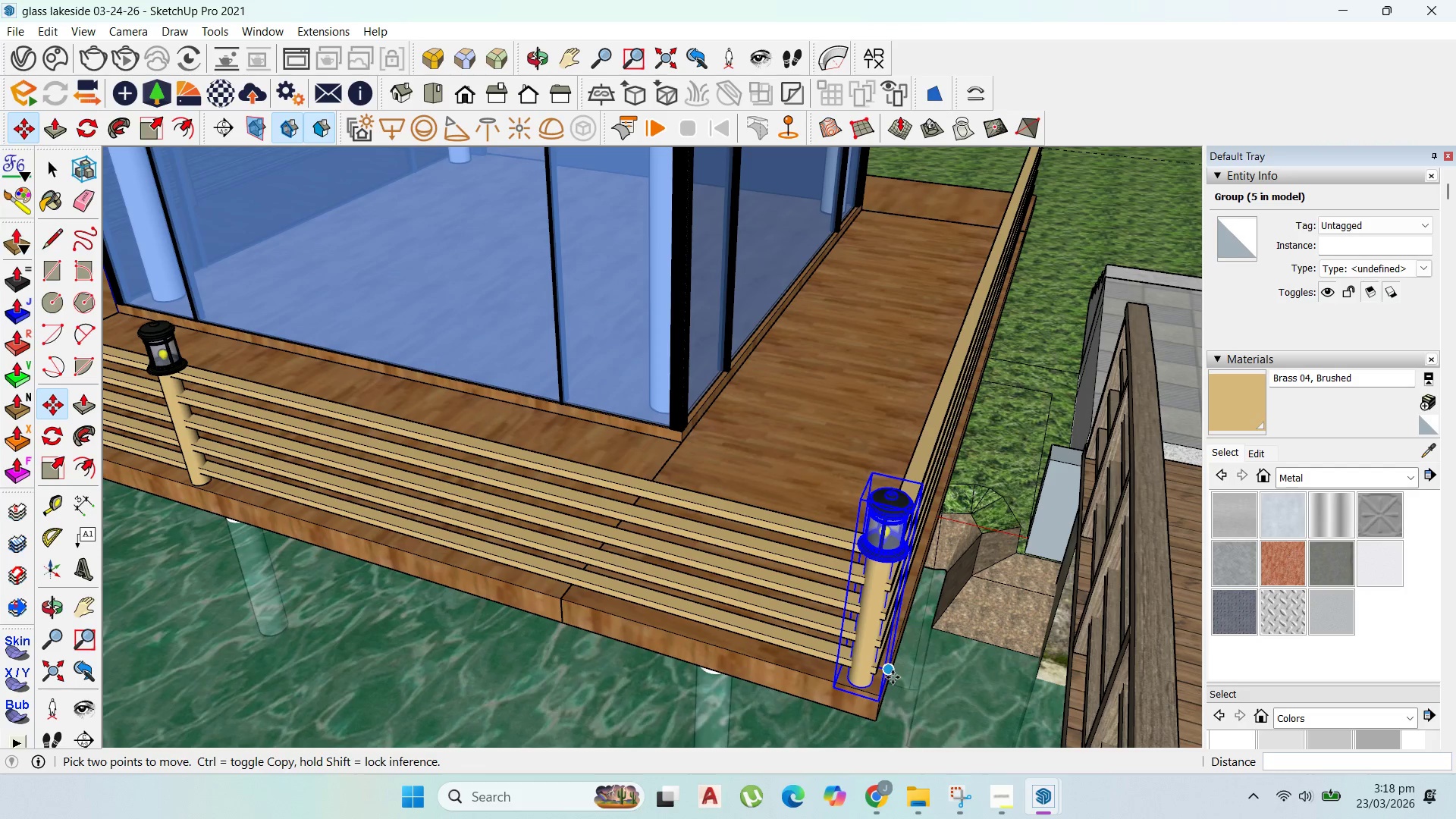 
left_click([893, 676])
 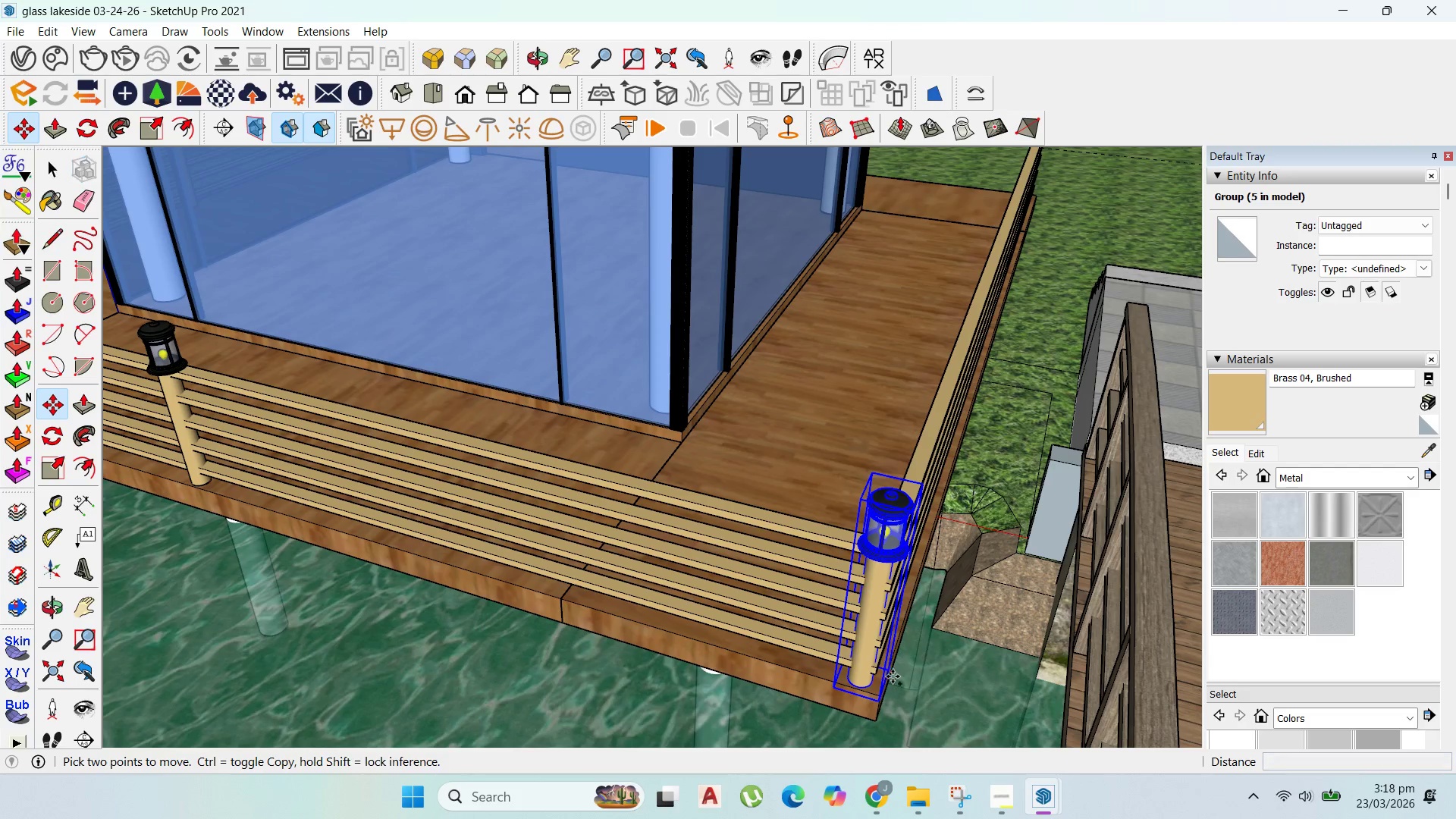 
key(Control+ControlLeft)
 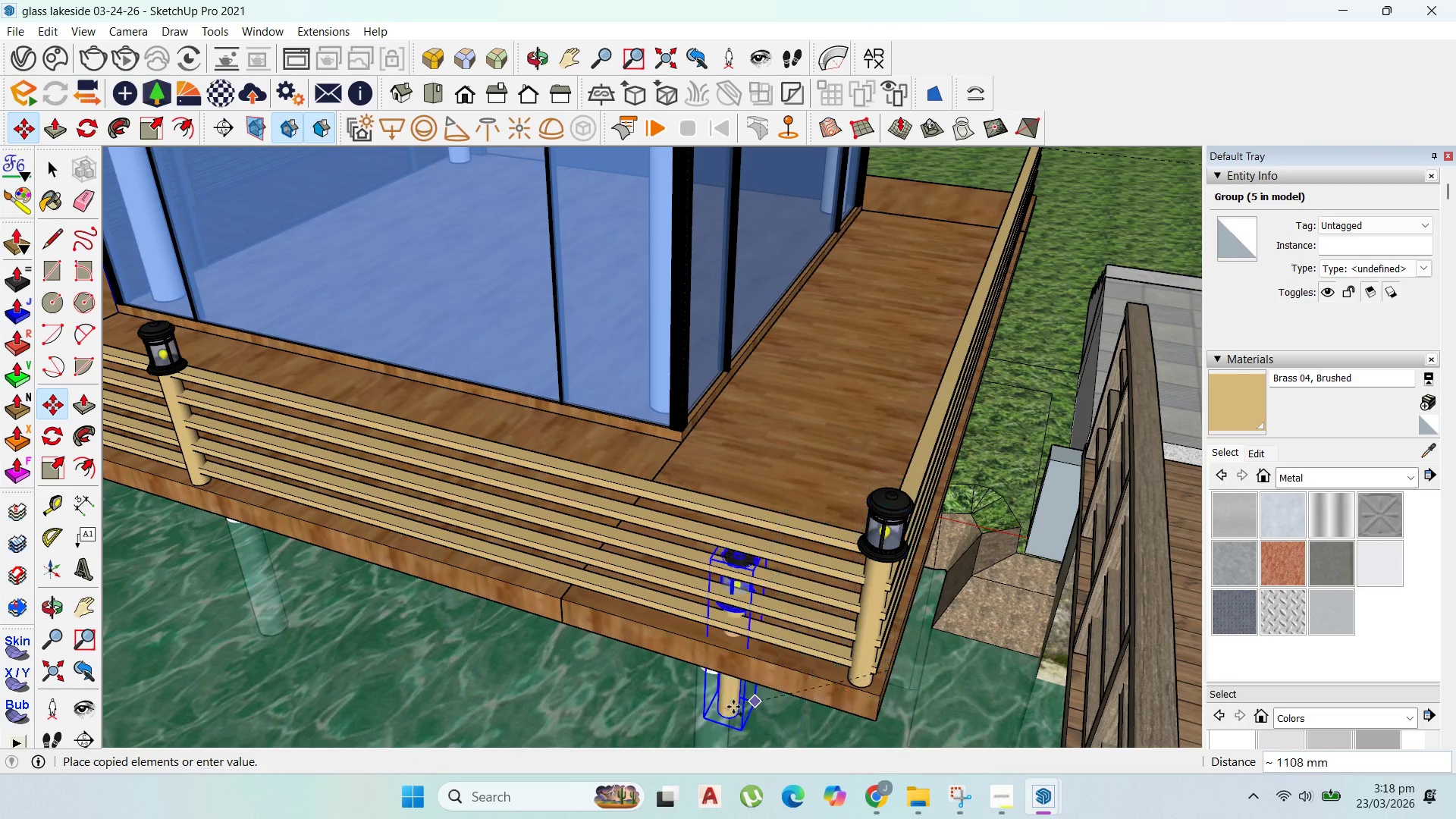 
scroll: coordinate [946, 369], scroll_direction: none, amount: 0.0
 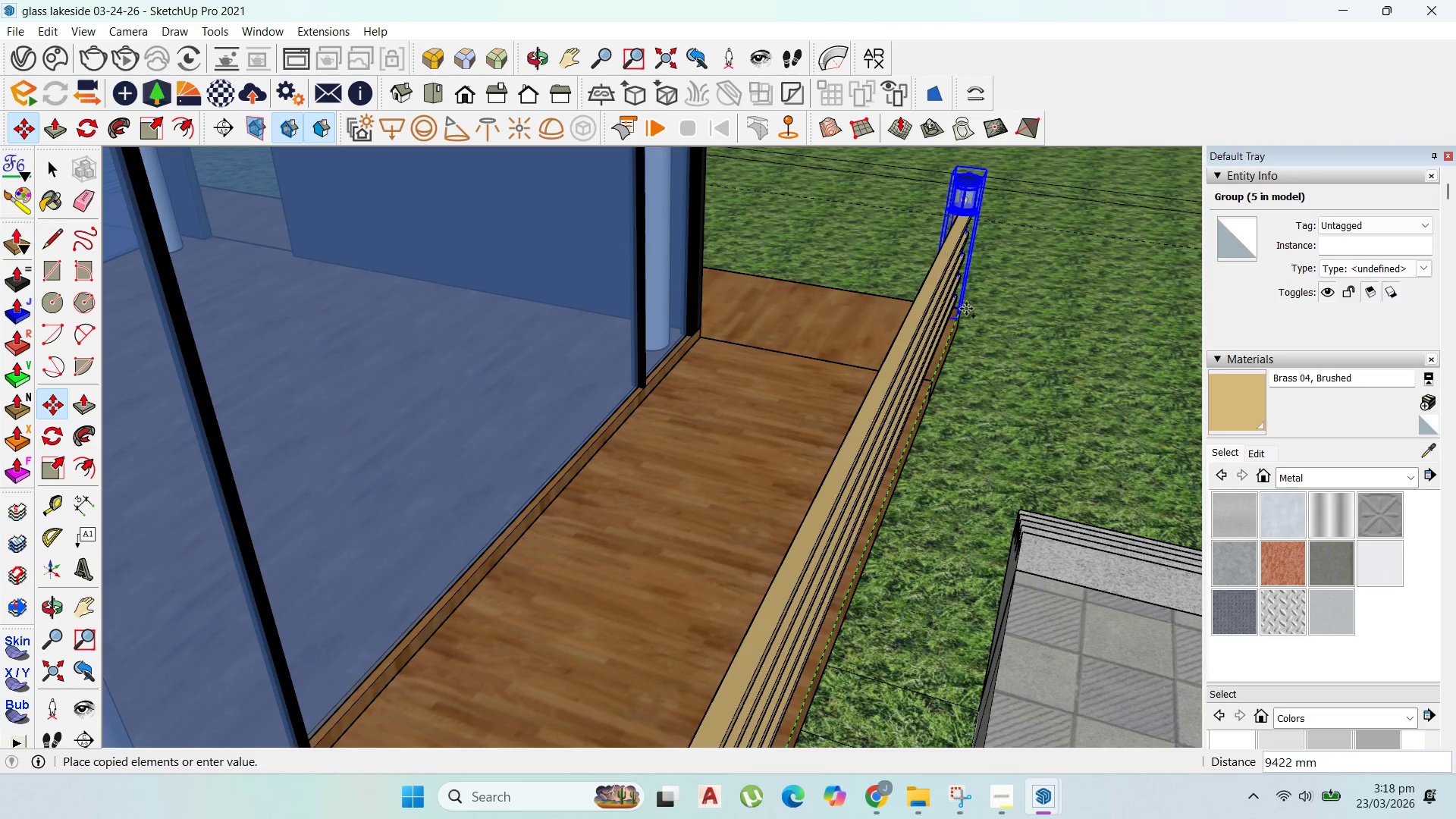 
left_click([964, 307])
 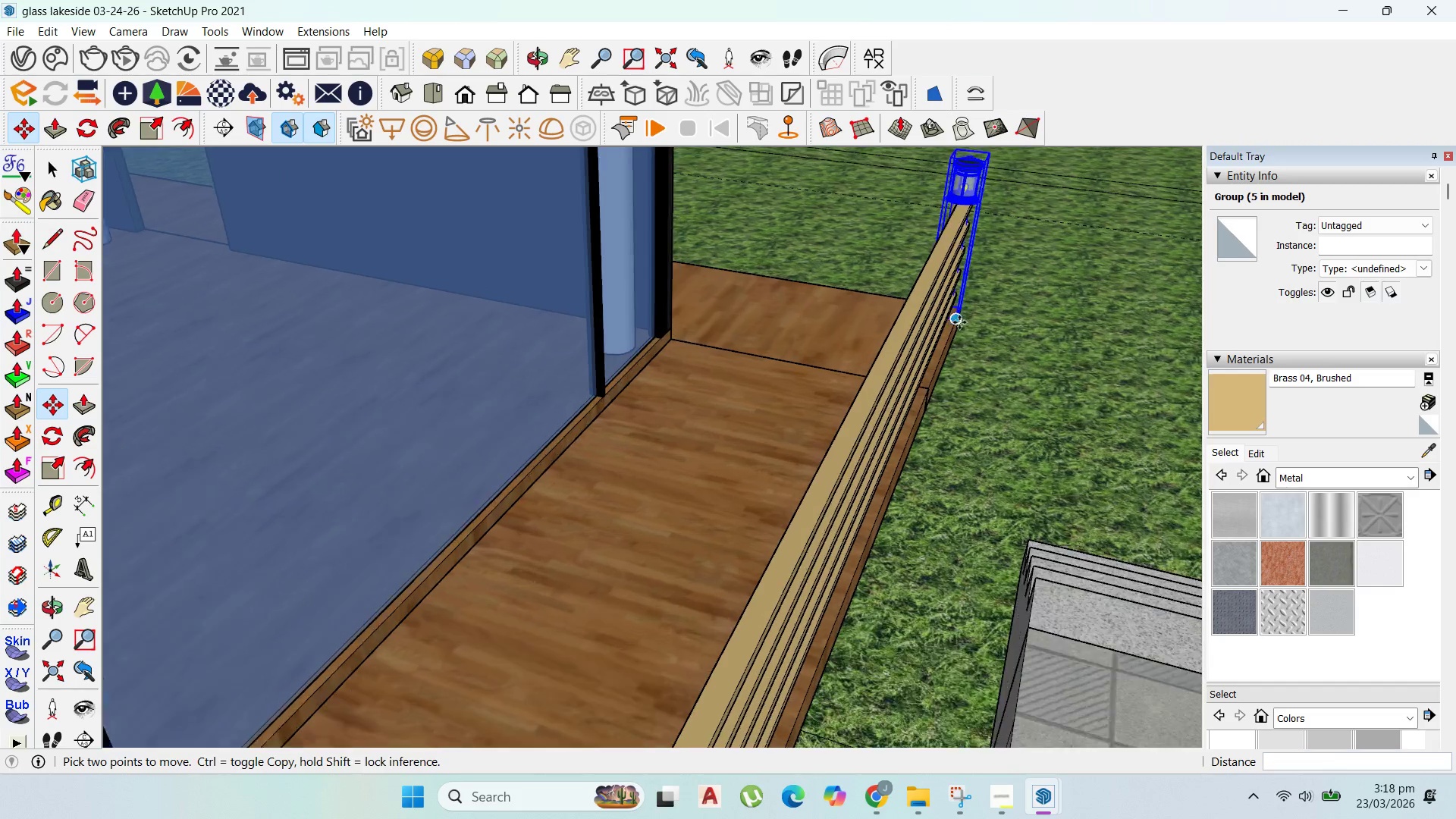 
scroll: coordinate [959, 322], scroll_direction: up, amount: 2.0
 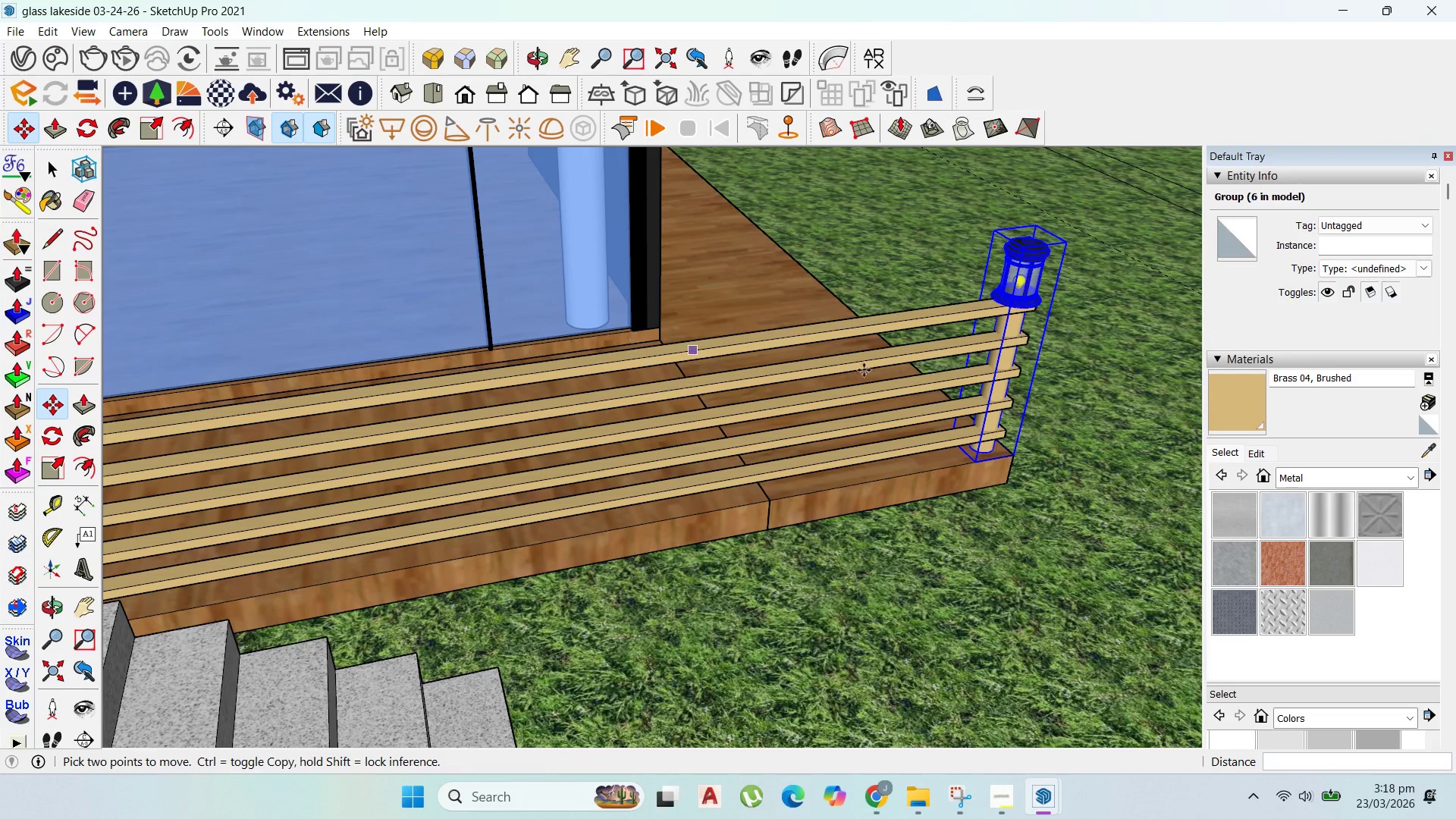 
left_click([981, 488])
 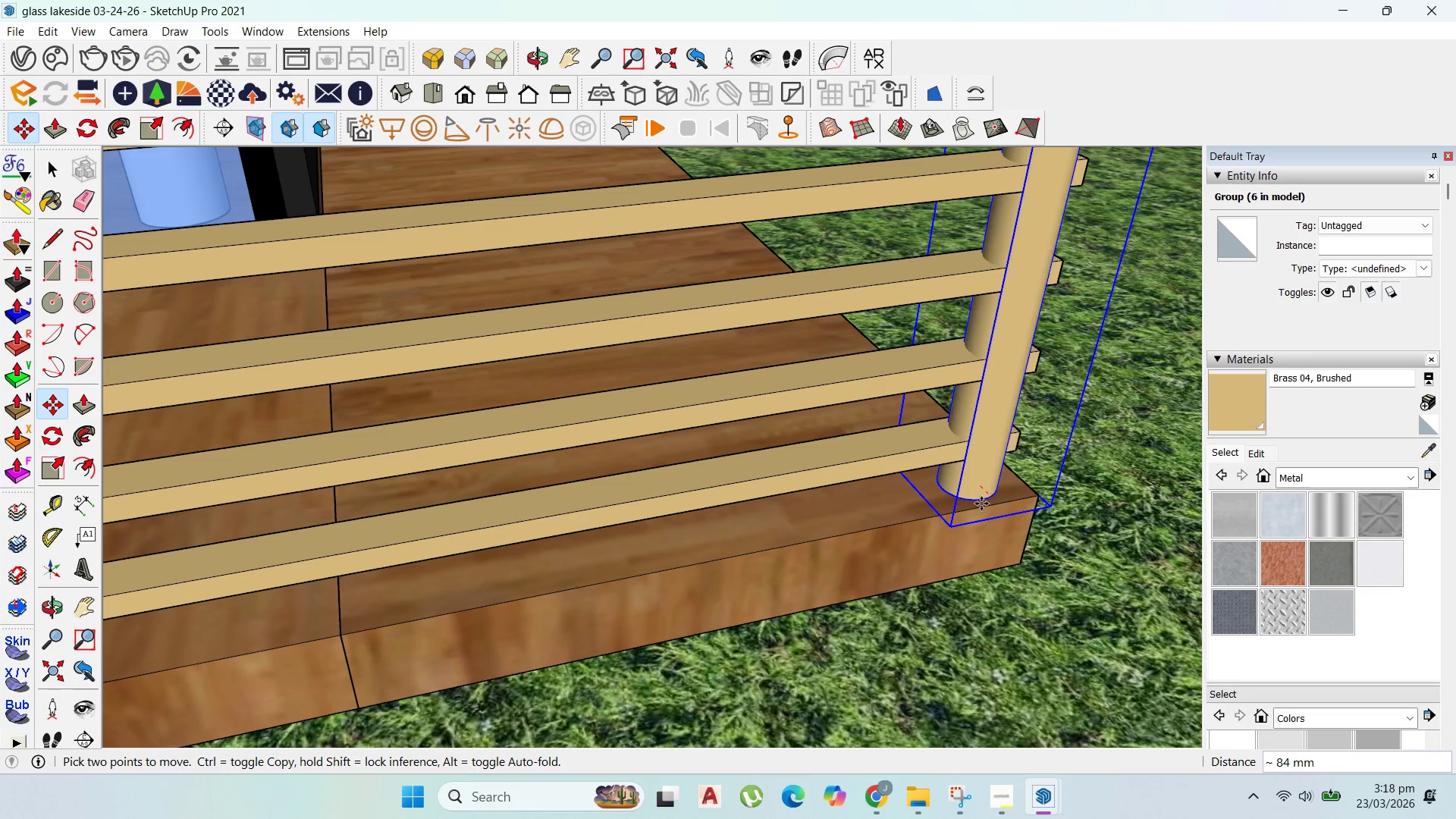 
scroll: coordinate [979, 497], scroll_direction: up, amount: 11.0
 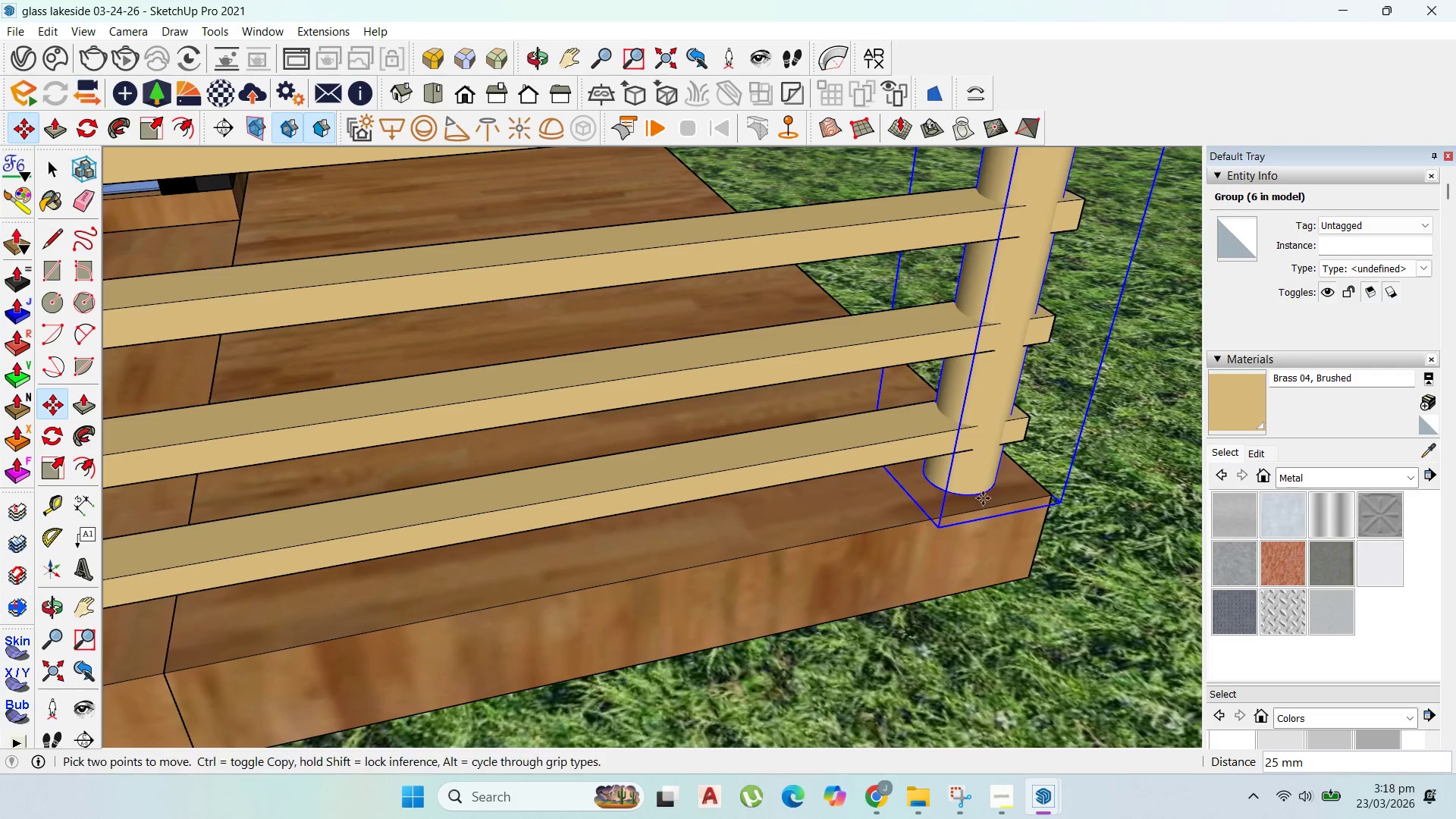 
double_click([990, 497])
 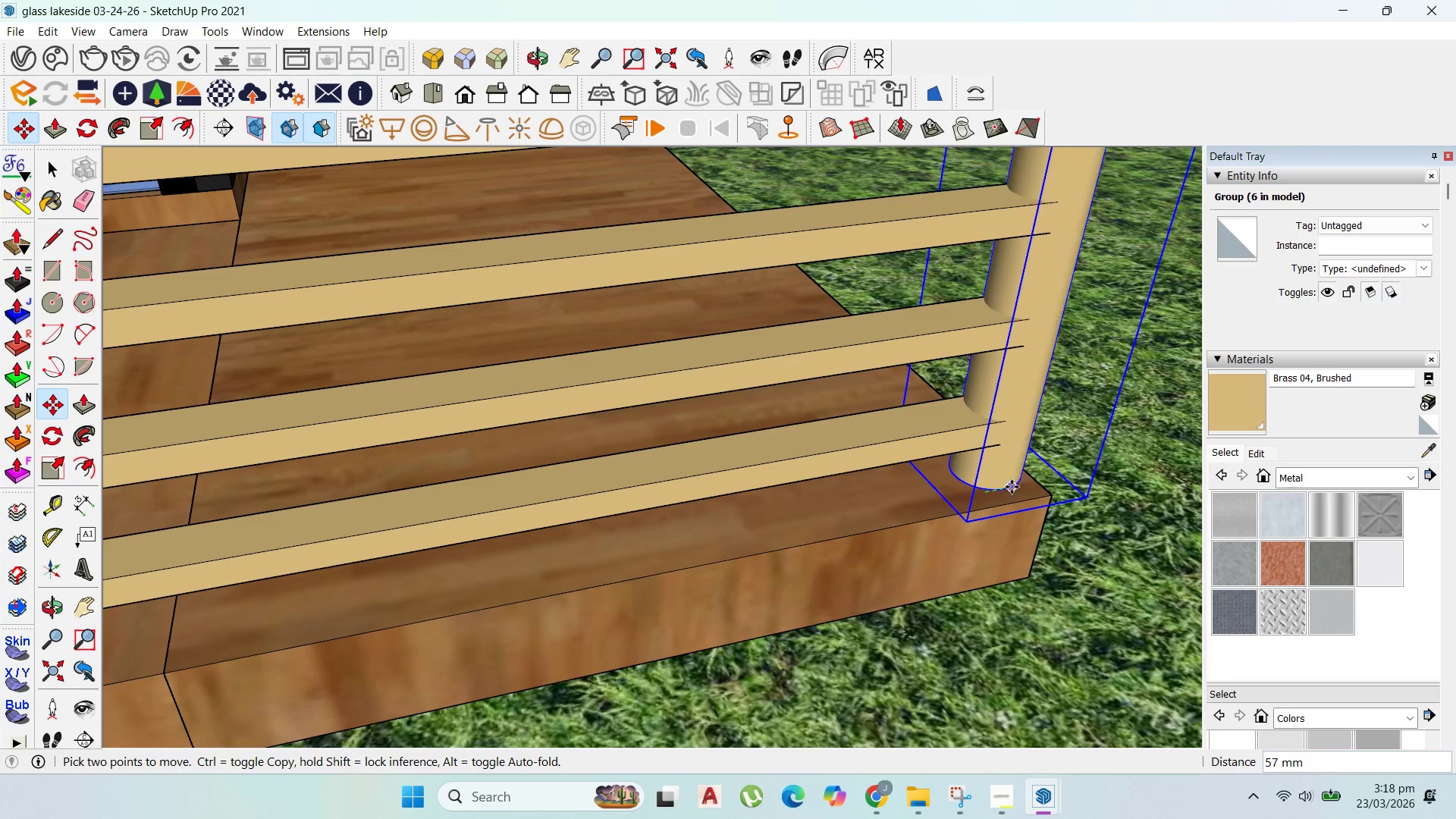 
left_click([1012, 487])
 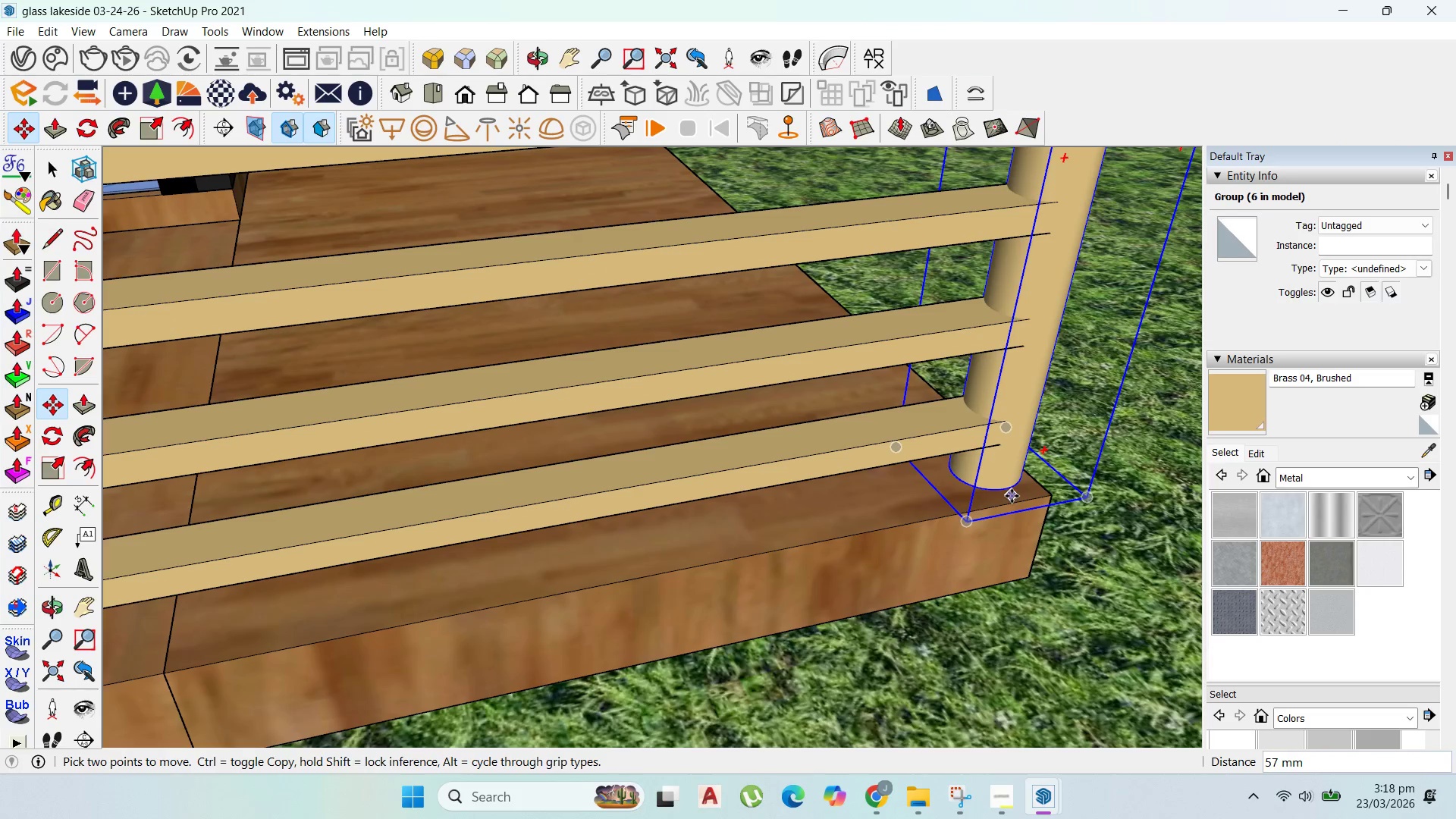 
key(Control+ControlLeft)
 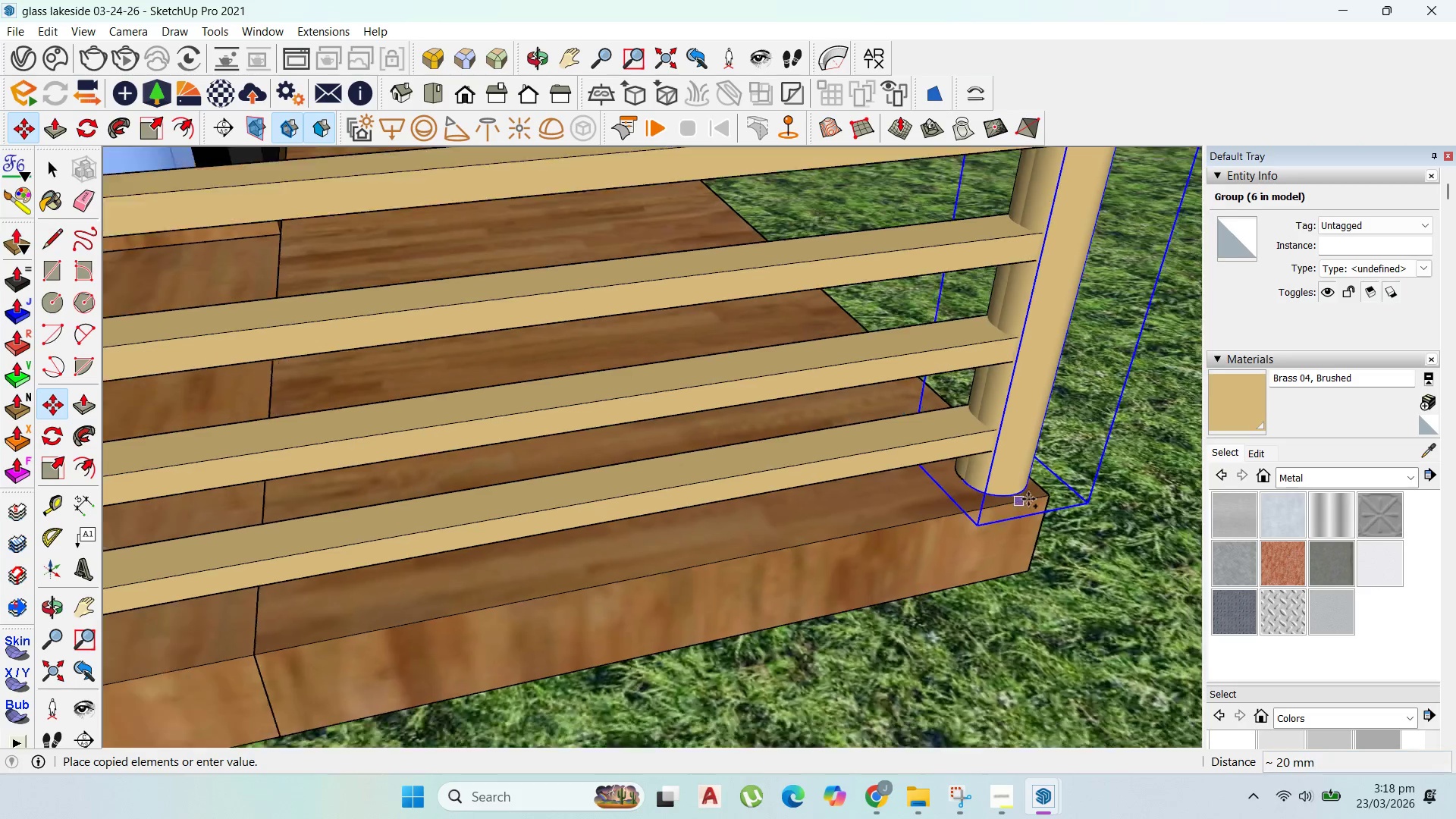 
scroll: coordinate [960, 522], scroll_direction: down, amount: 18.0
 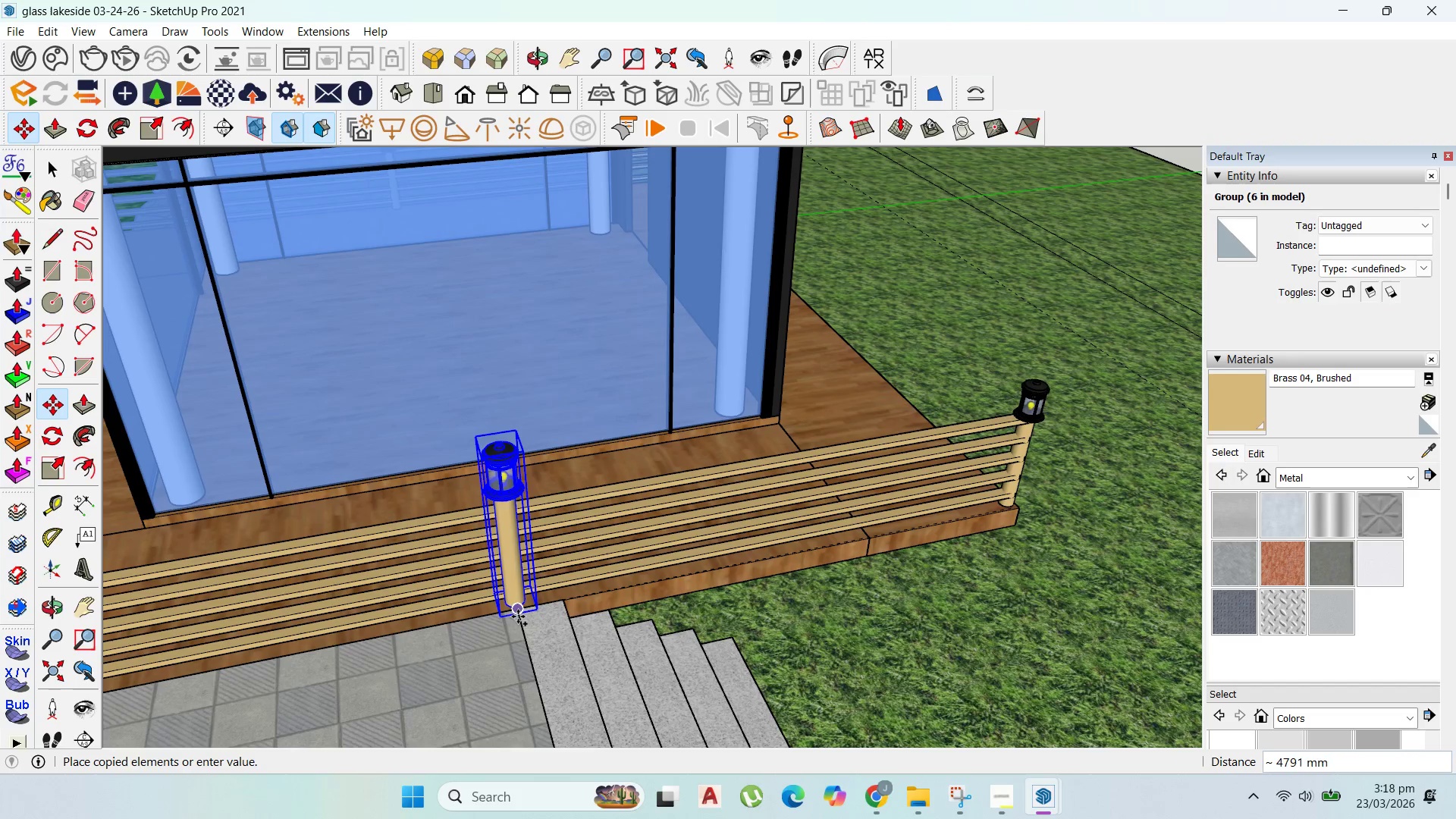 
scroll: coordinate [602, 579], scroll_direction: up, amount: 10.0
 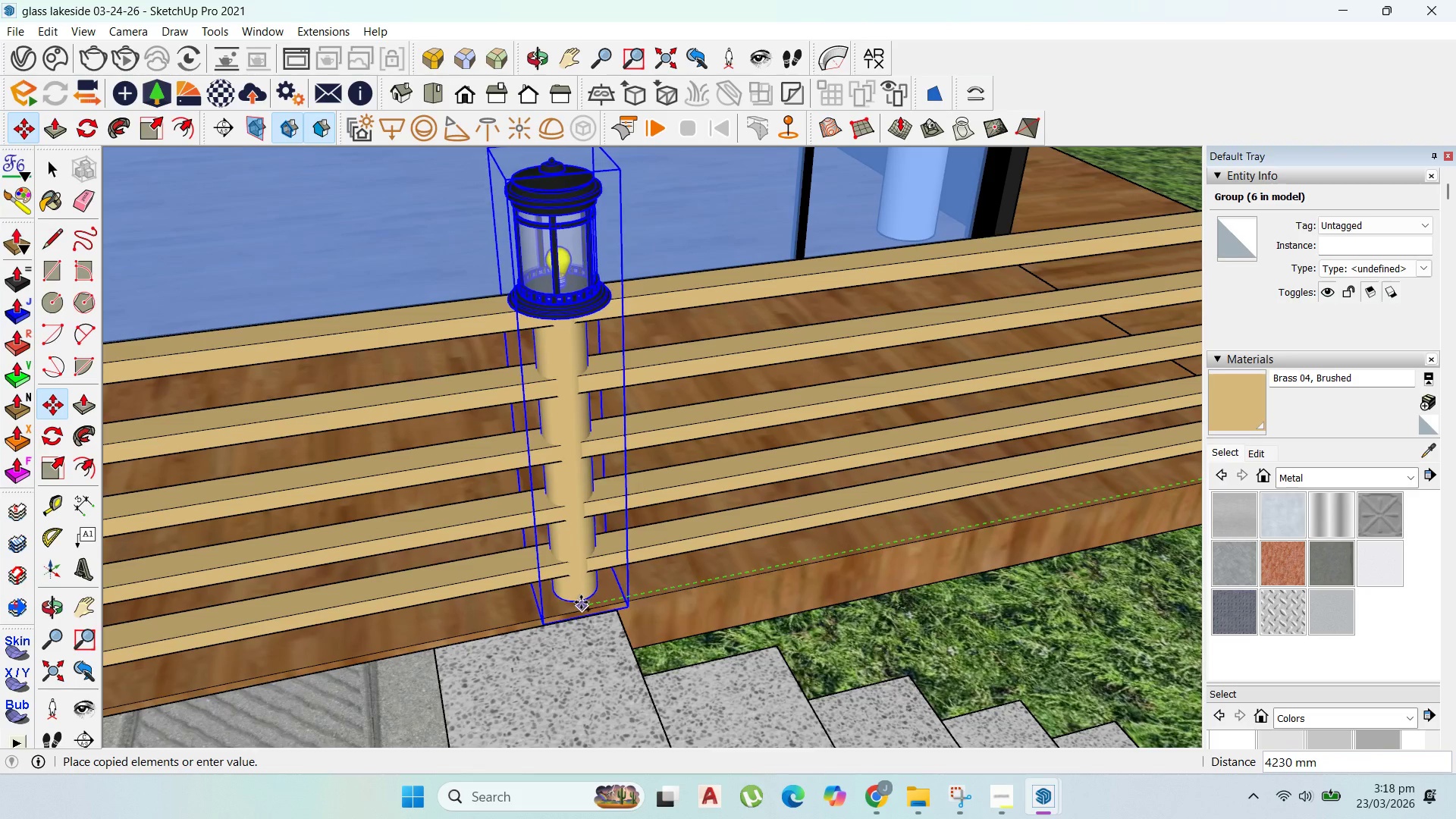 
hold_key(key=ShiftLeft, duration=1.52)
 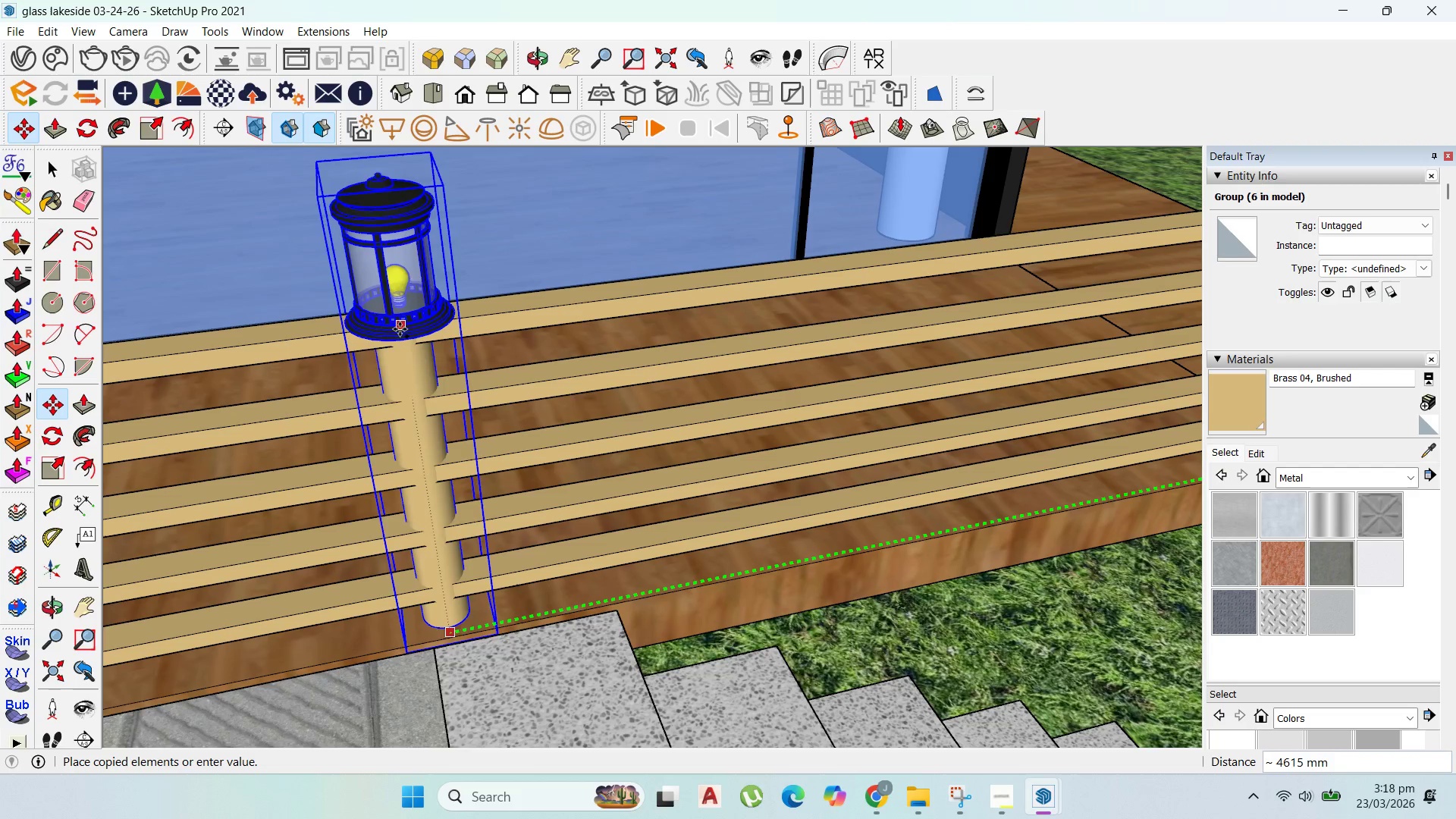 
hold_key(key=ShiftLeft, duration=1.5)
 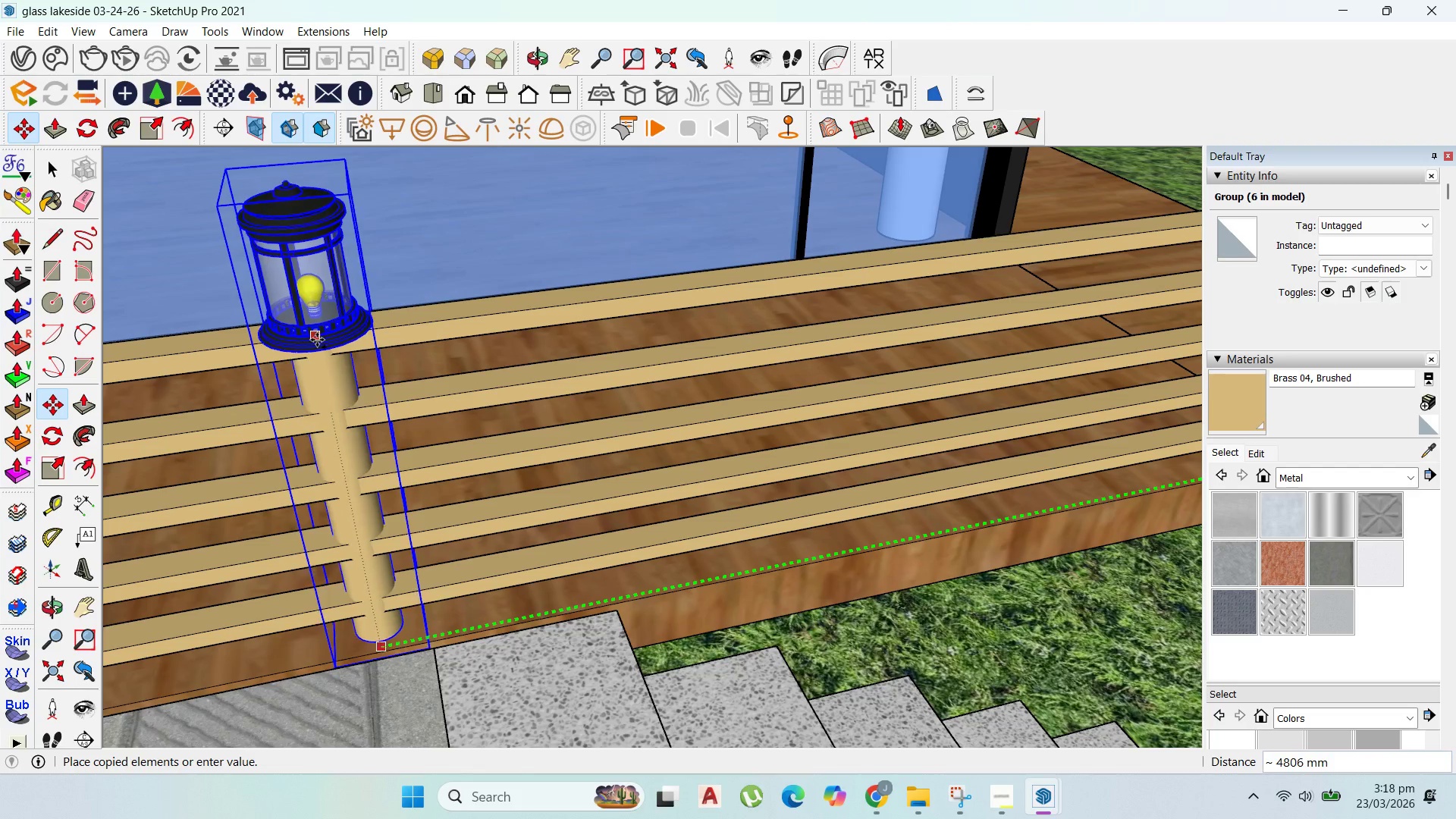 
hold_key(key=ShiftLeft, duration=1.5)
left_click([349, 337])
 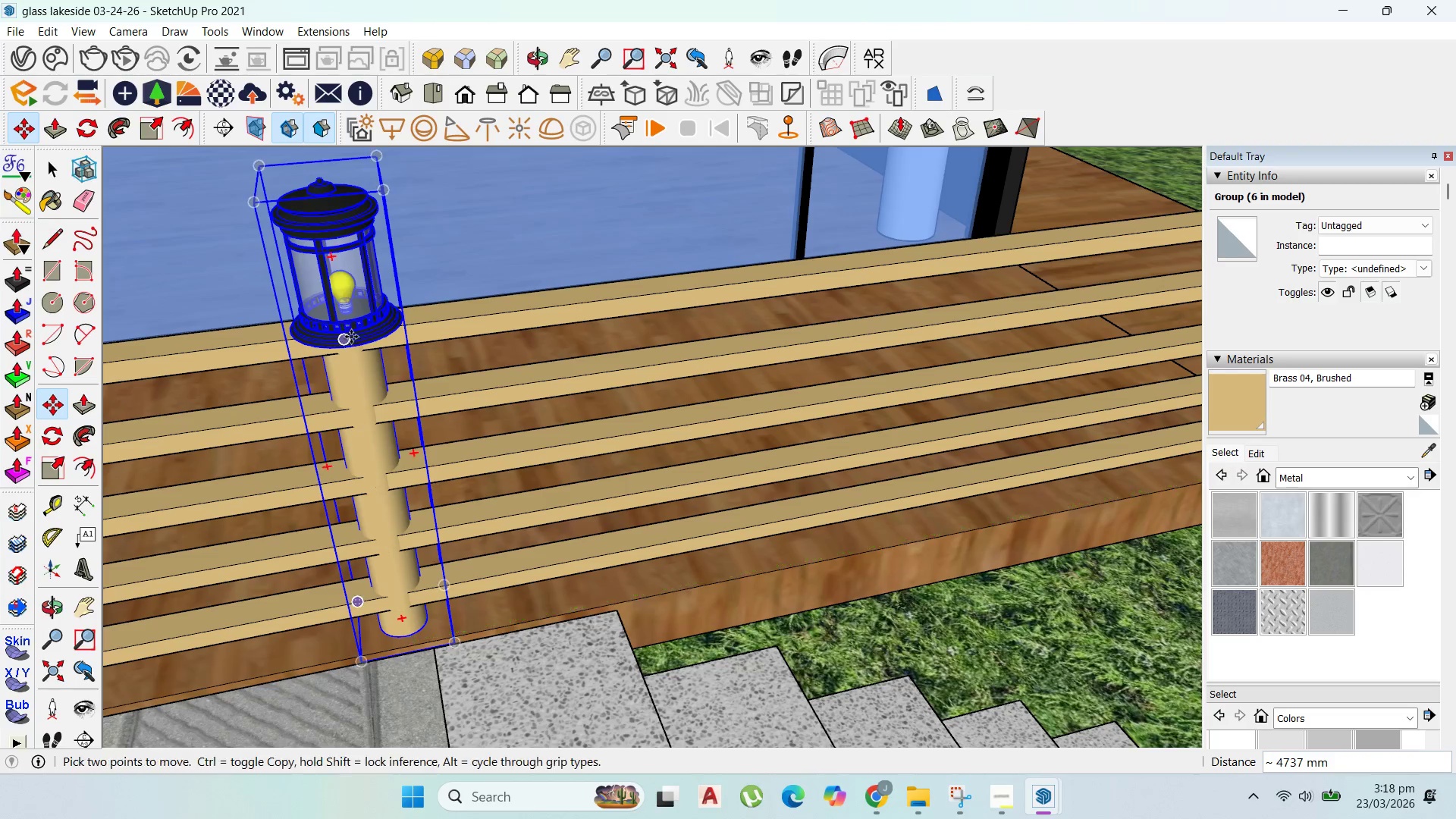 
key(Shift+ShiftLeft)
 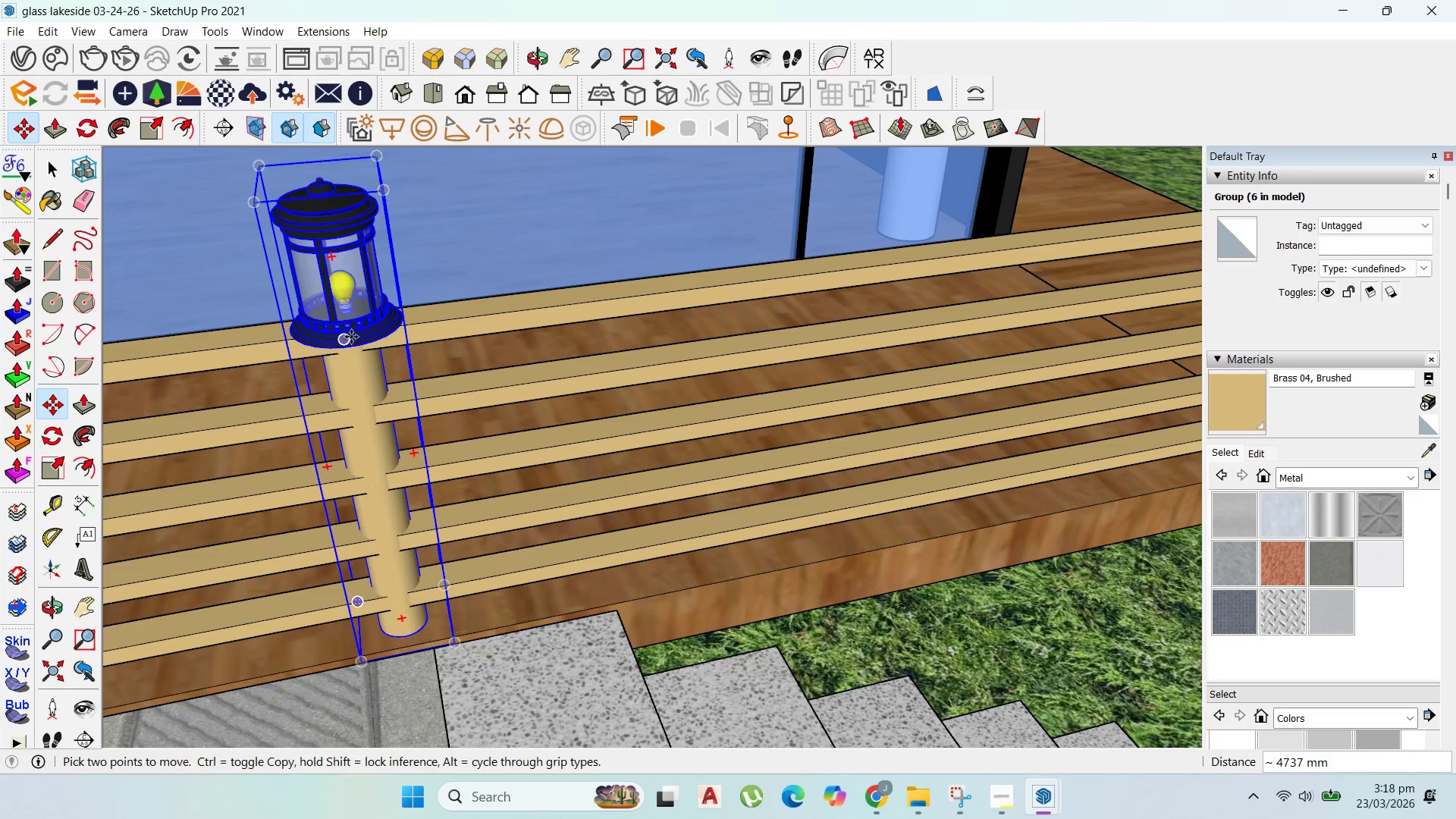 
key(Shift+ShiftLeft)
 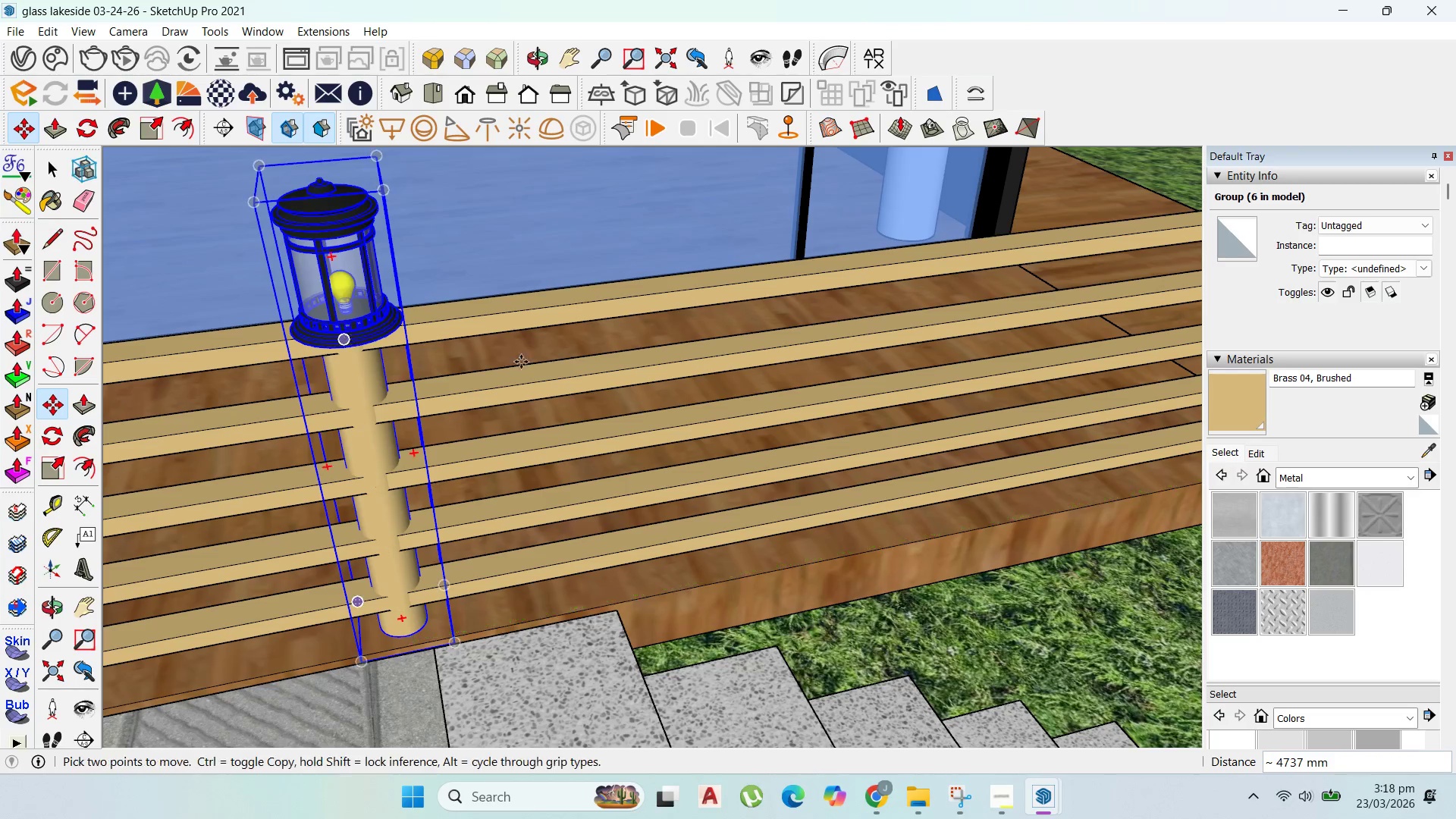 
key(Shift+ShiftLeft)
 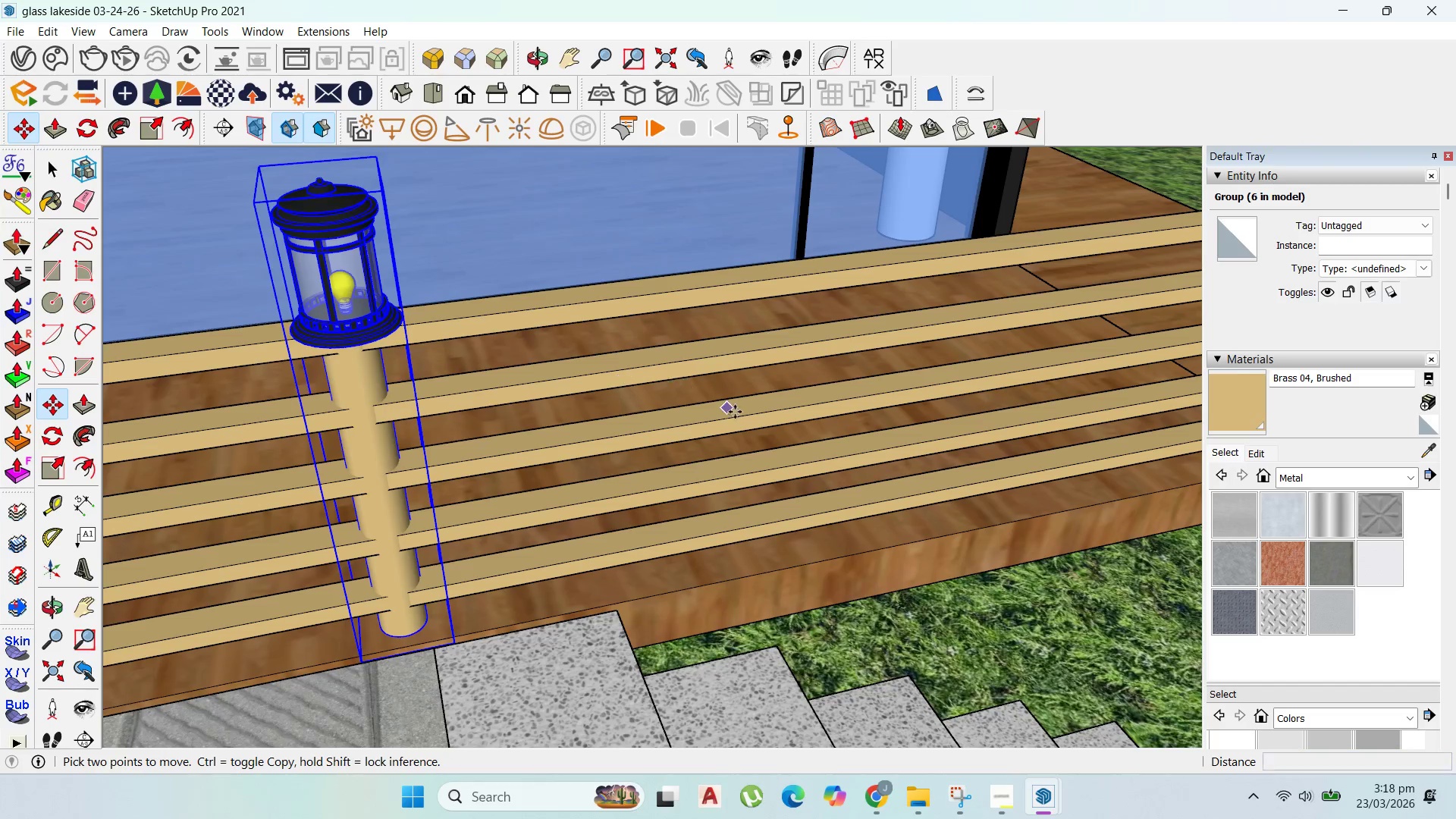 
scroll: coordinate [610, 478], scroll_direction: down, amount: 22.0
 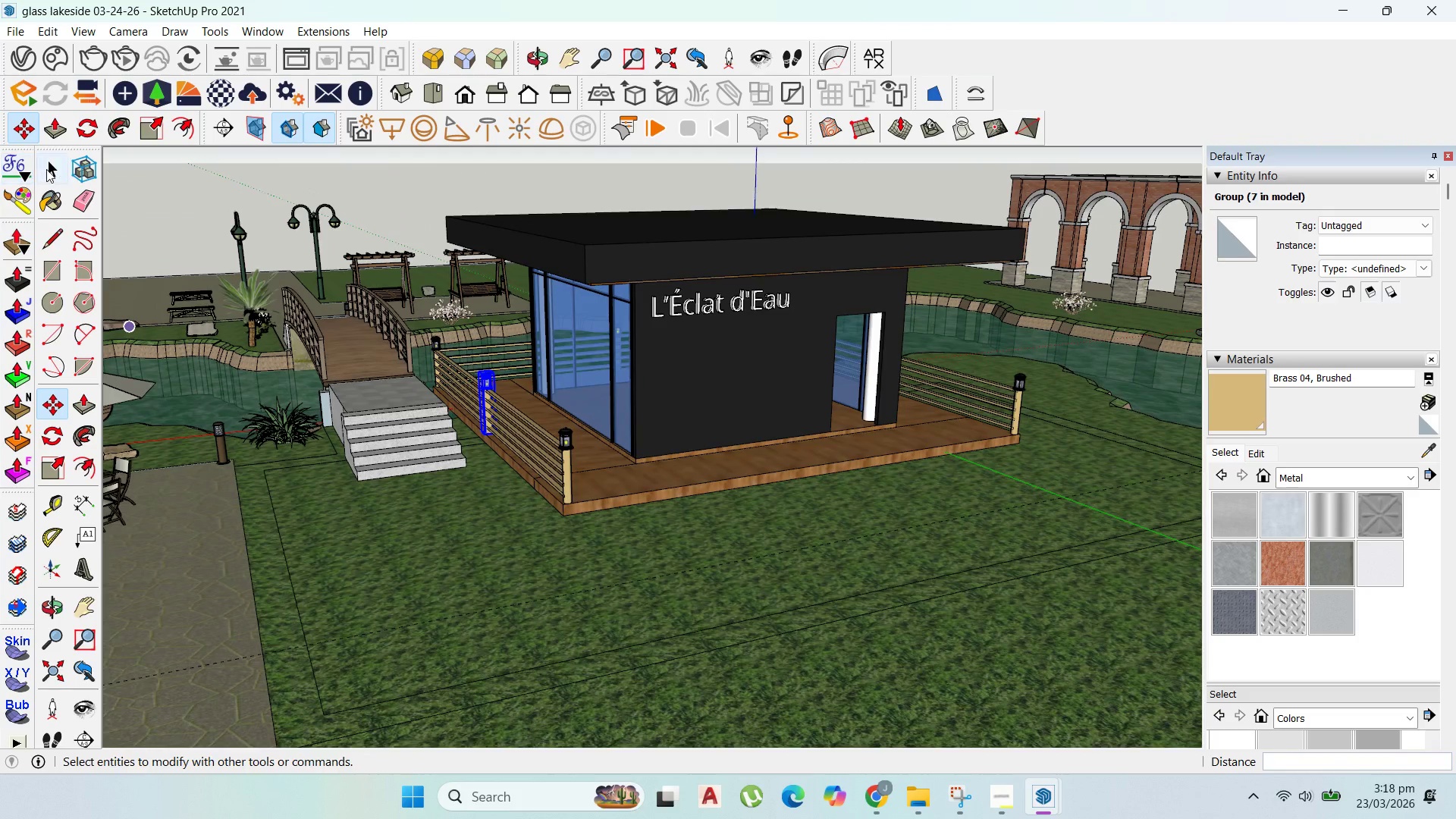 
left_click([46, 169])
 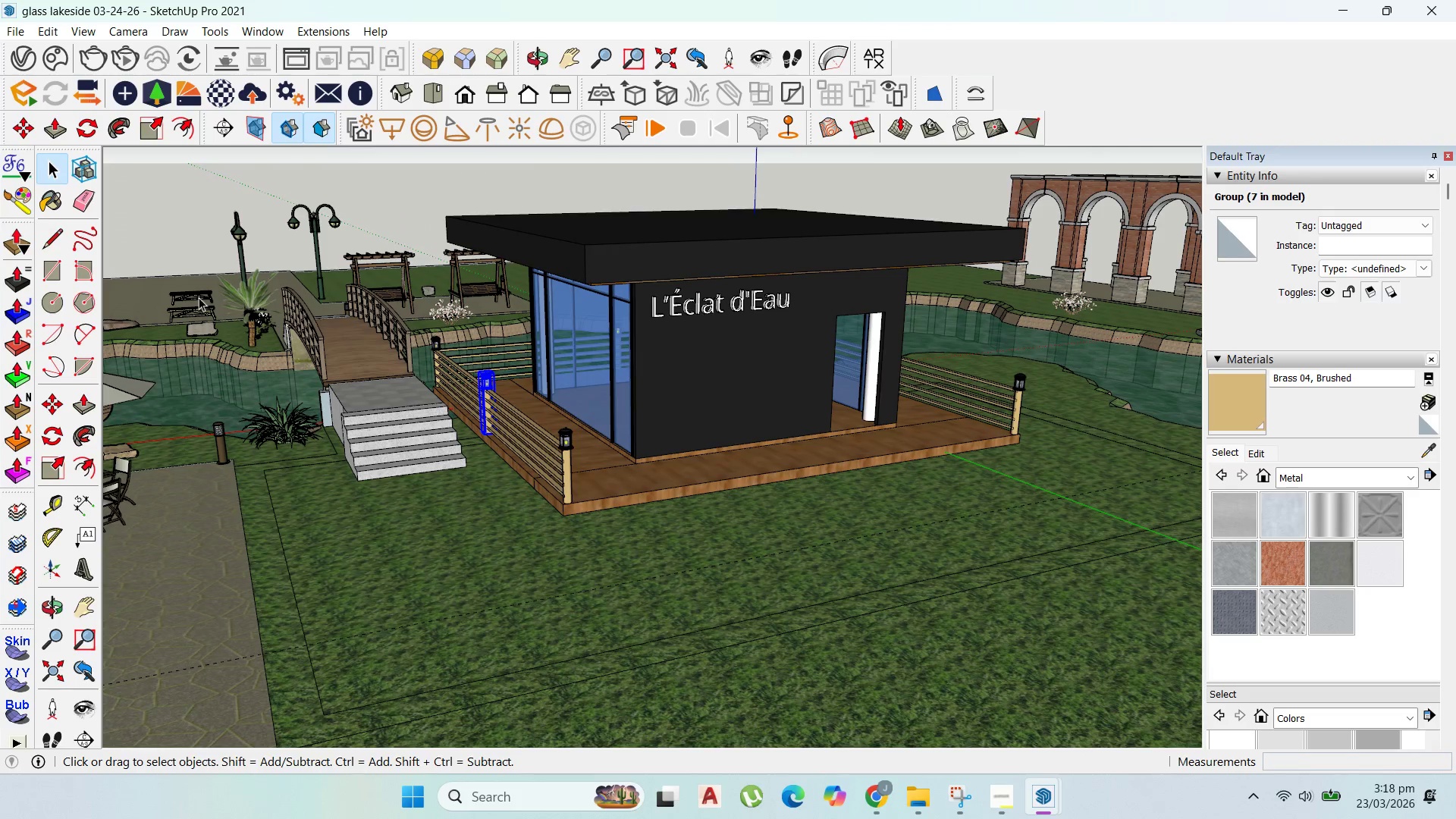 
scroll: coordinate [275, 337], scroll_direction: down, amount: 5.0
 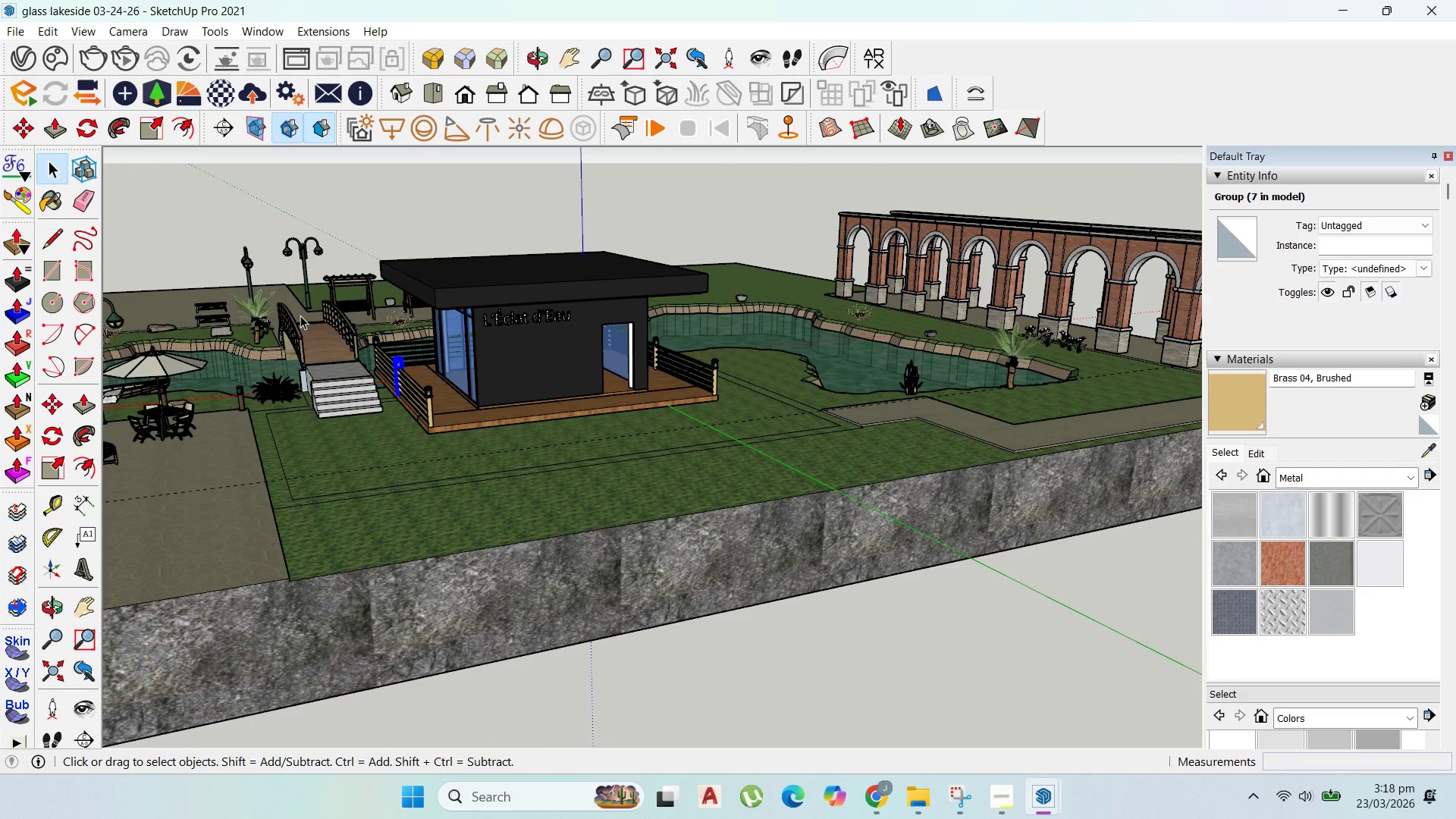 
scroll: coordinate [390, 363], scroll_direction: up, amount: 3.0
 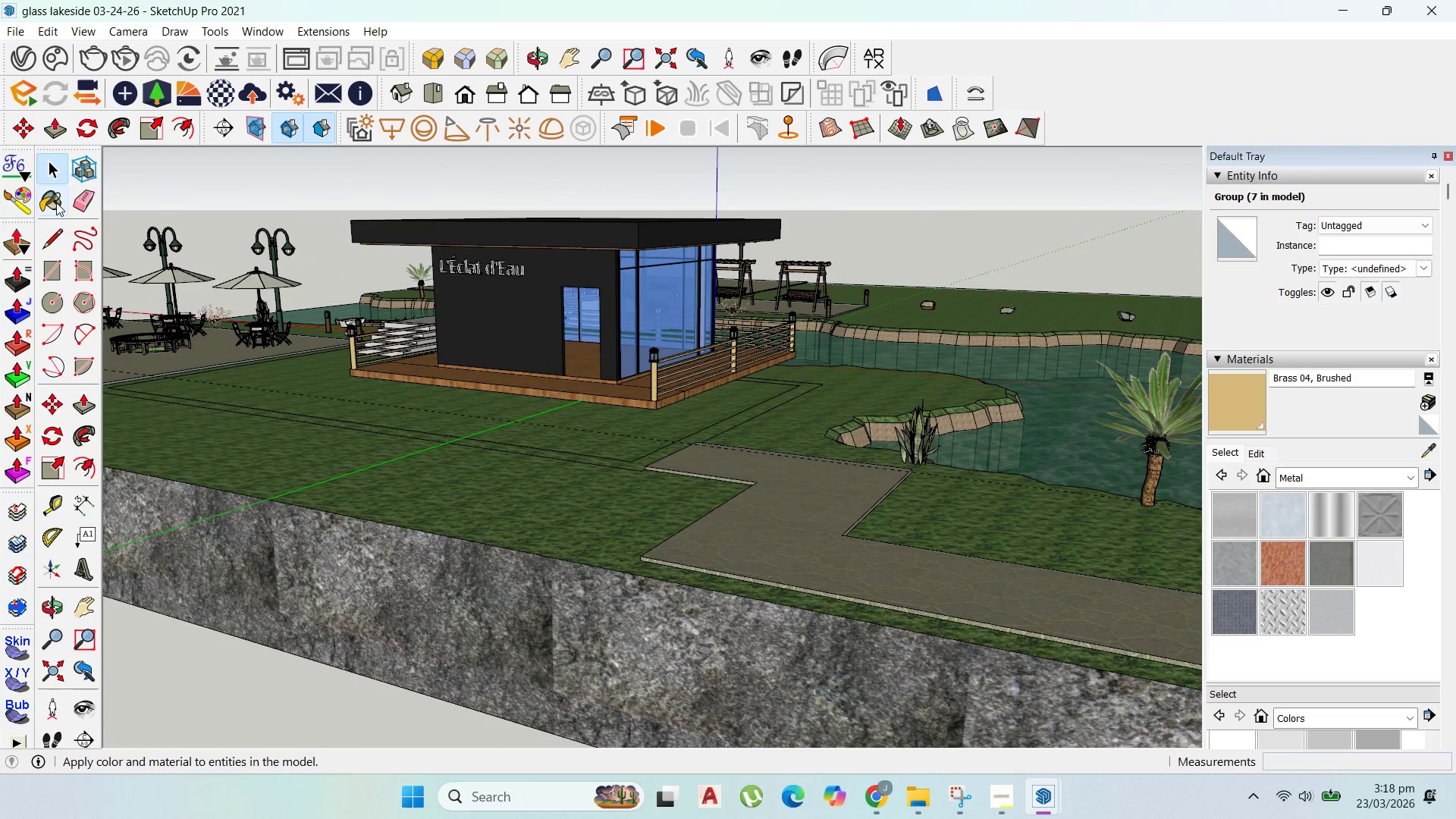 
double_click([874, 211])
 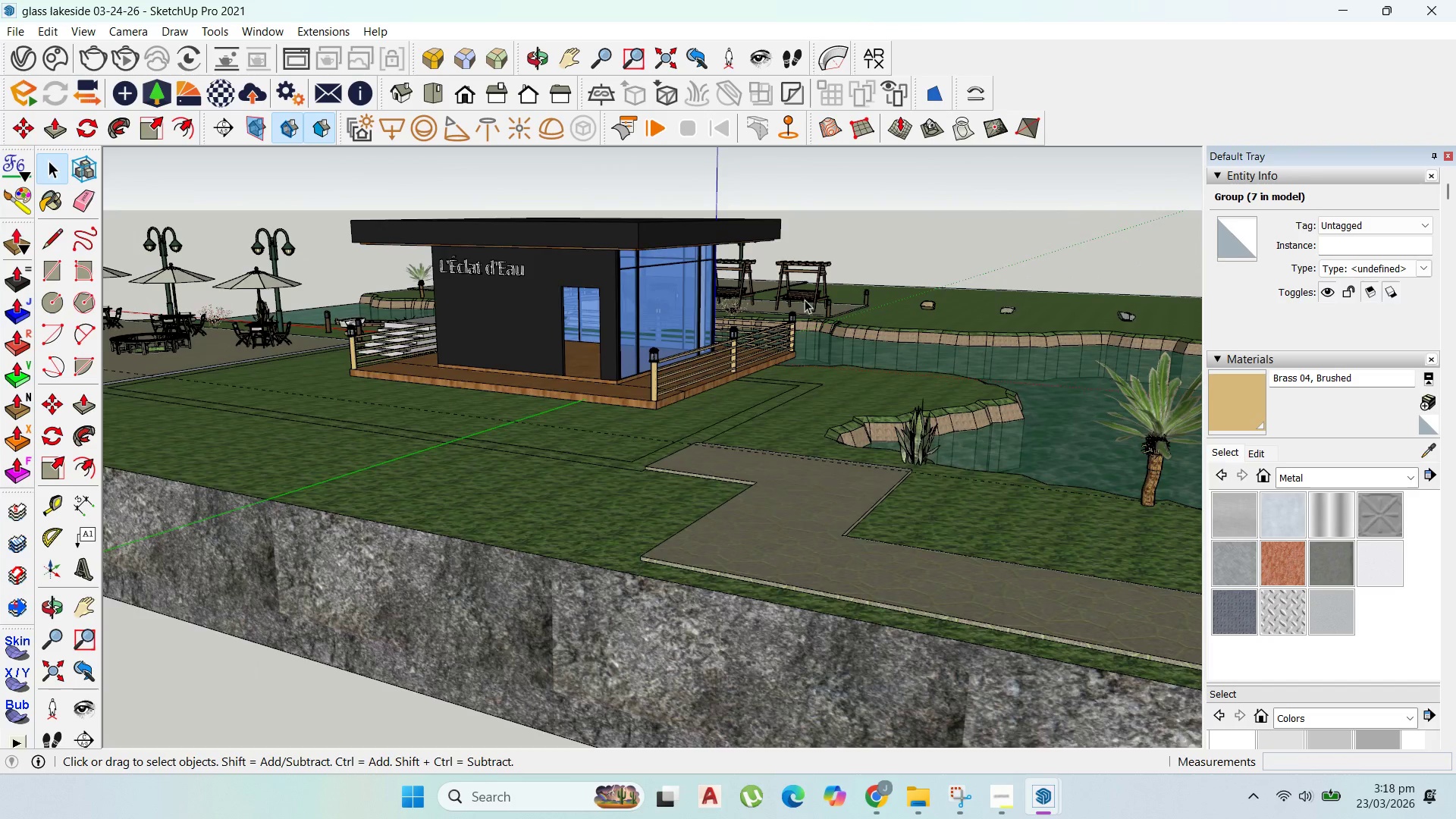 
scroll: coordinate [722, 377], scroll_direction: up, amount: 10.0
 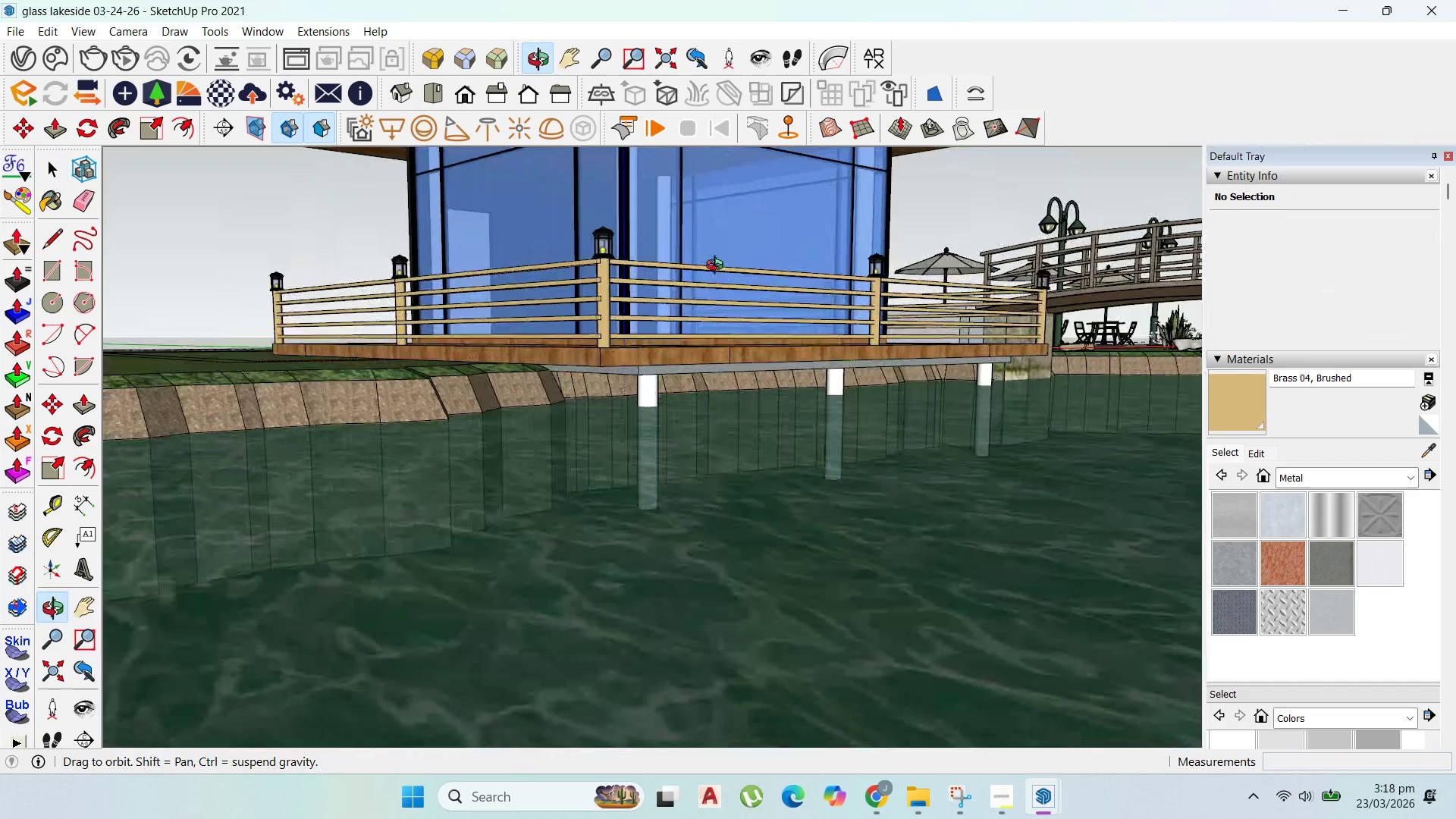 
scroll: coordinate [774, 297], scroll_direction: down, amount: 6.0
 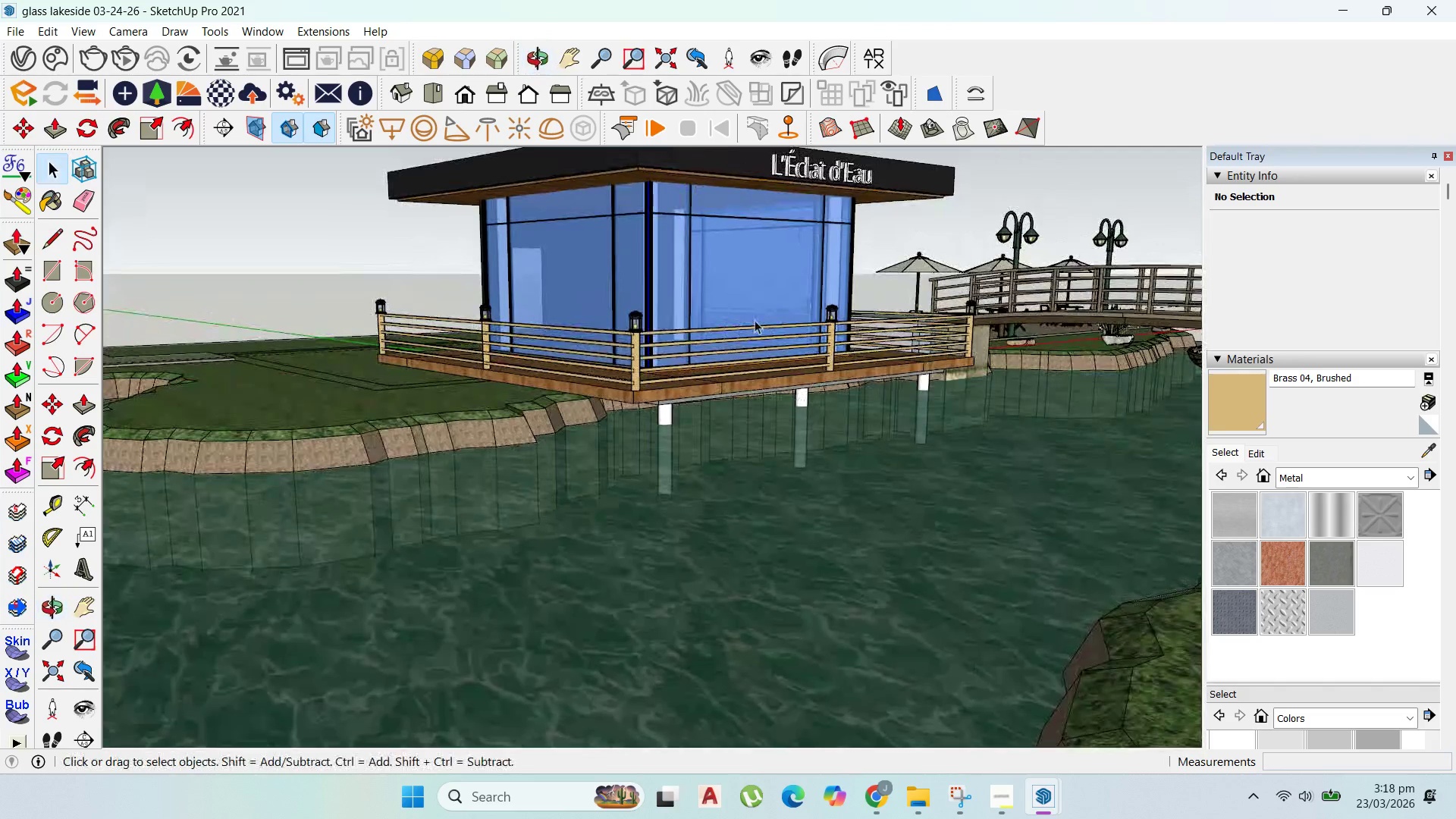 
left_click([642, 322])
 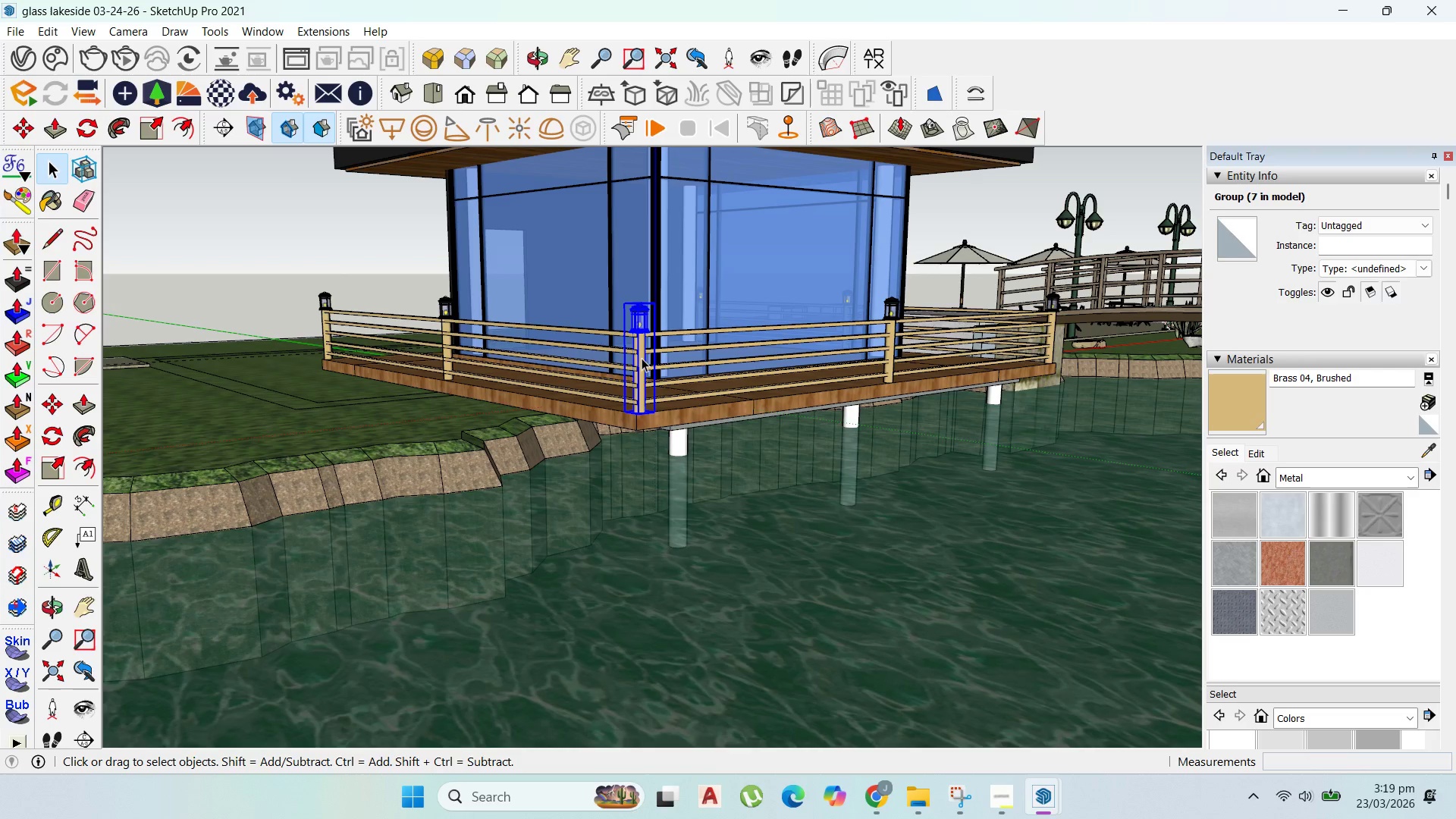 
scroll: coordinate [625, 330], scroll_direction: up, amount: 3.0
 